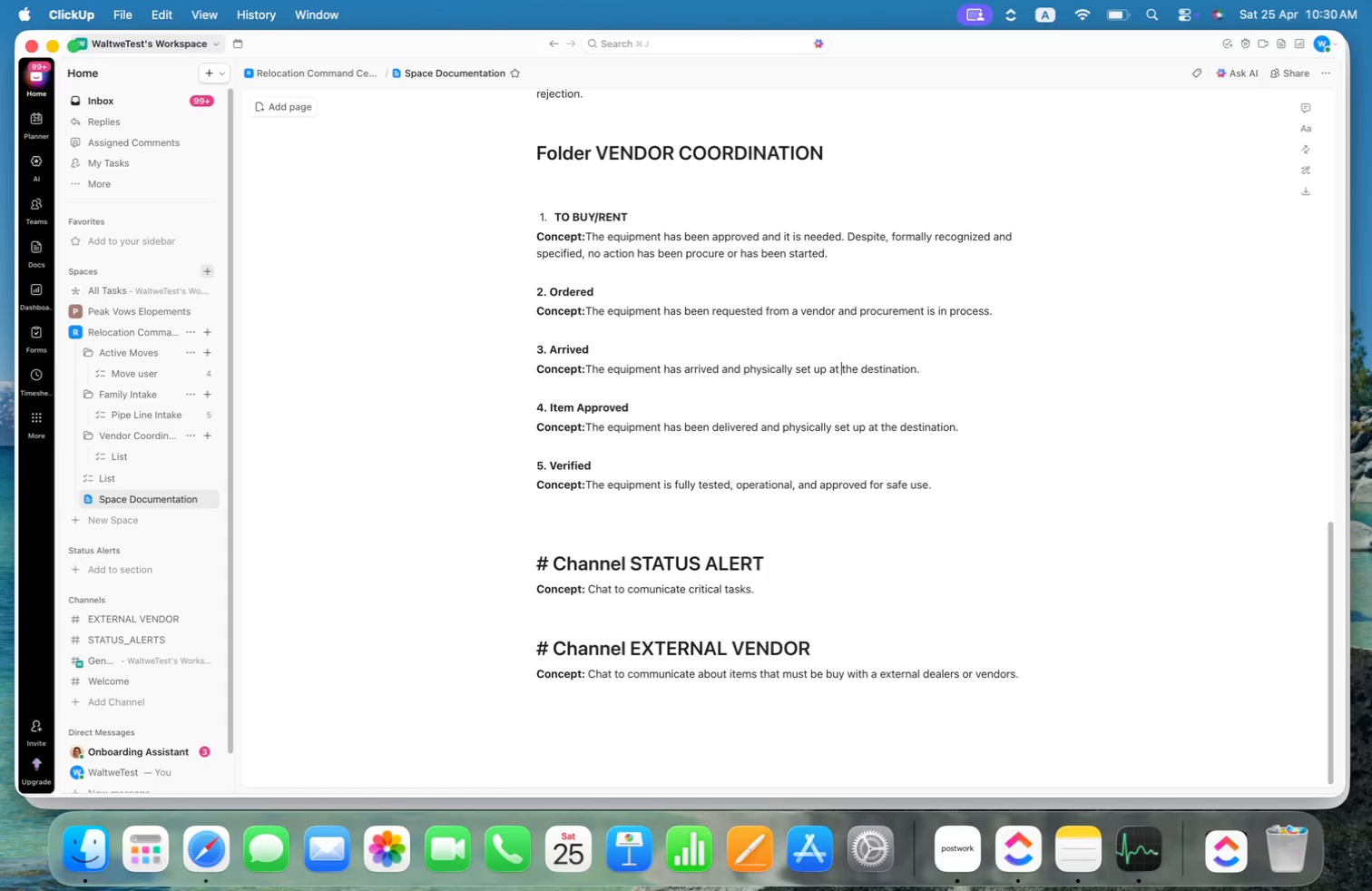 
key(Alt+ArrowLeft)
 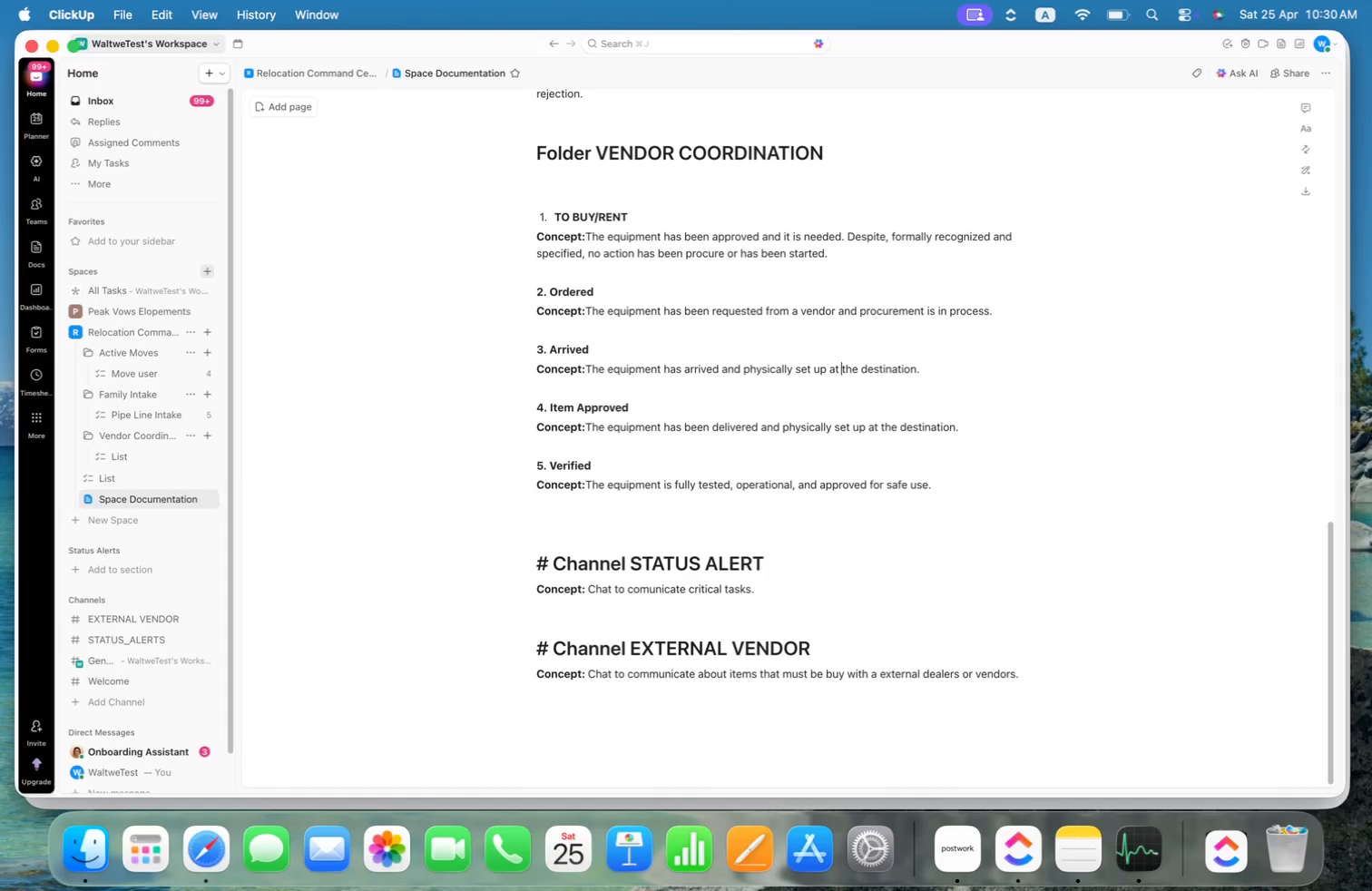 
key(Alt+ArrowLeft)
 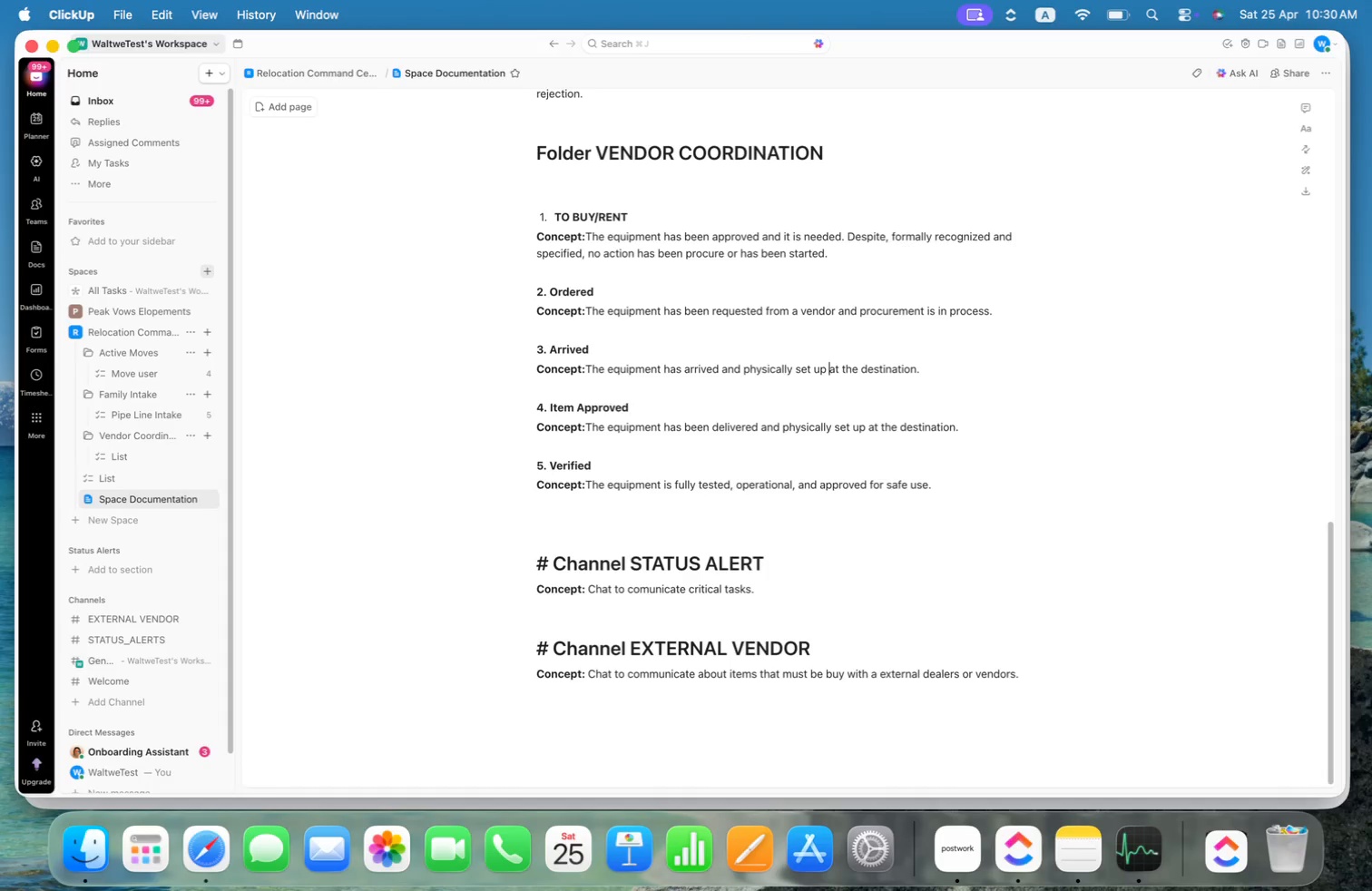 
key(Alt+Shift+ArrowRight)
 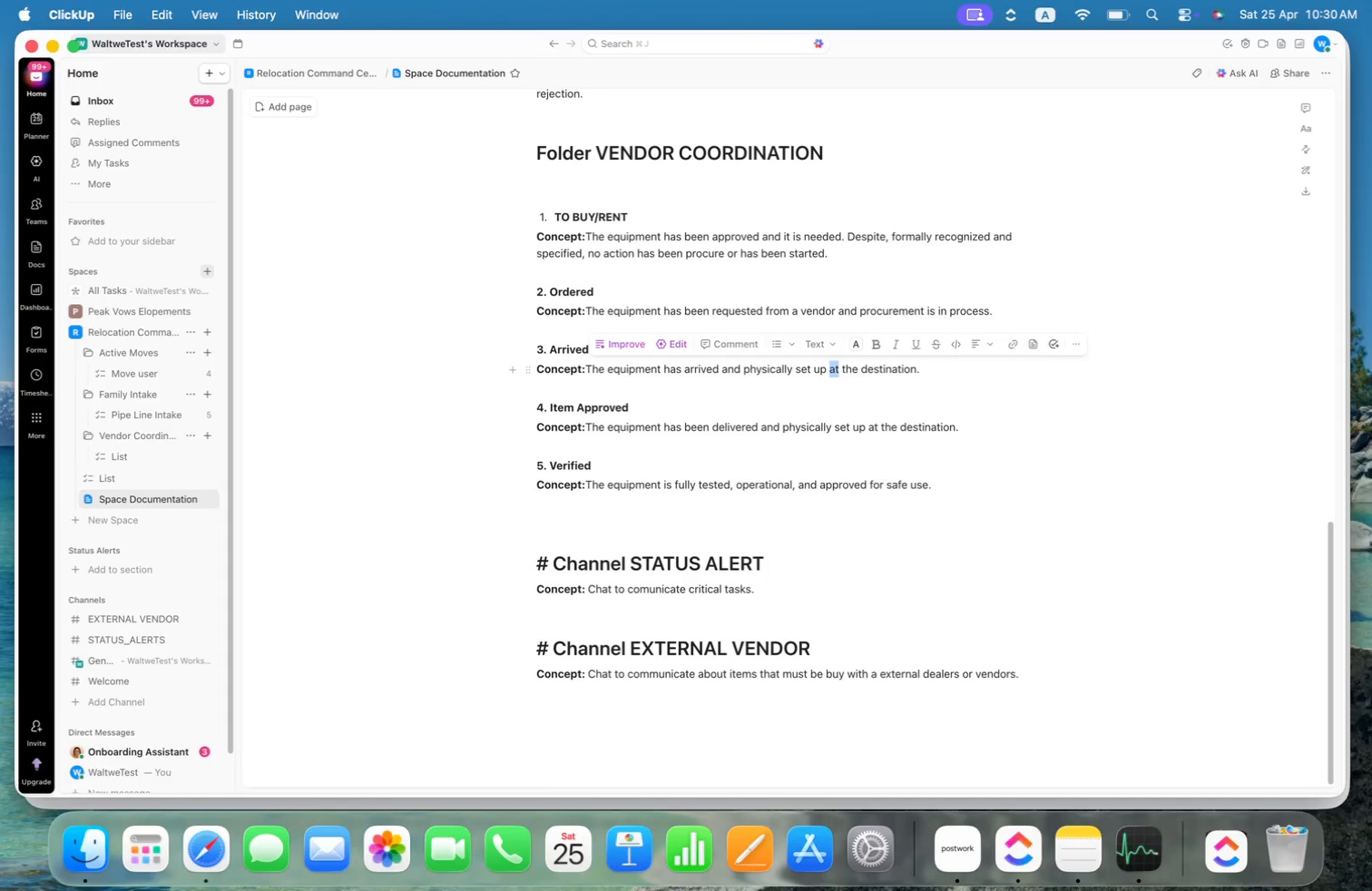 
key(Alt+Shift+ArrowRight)
 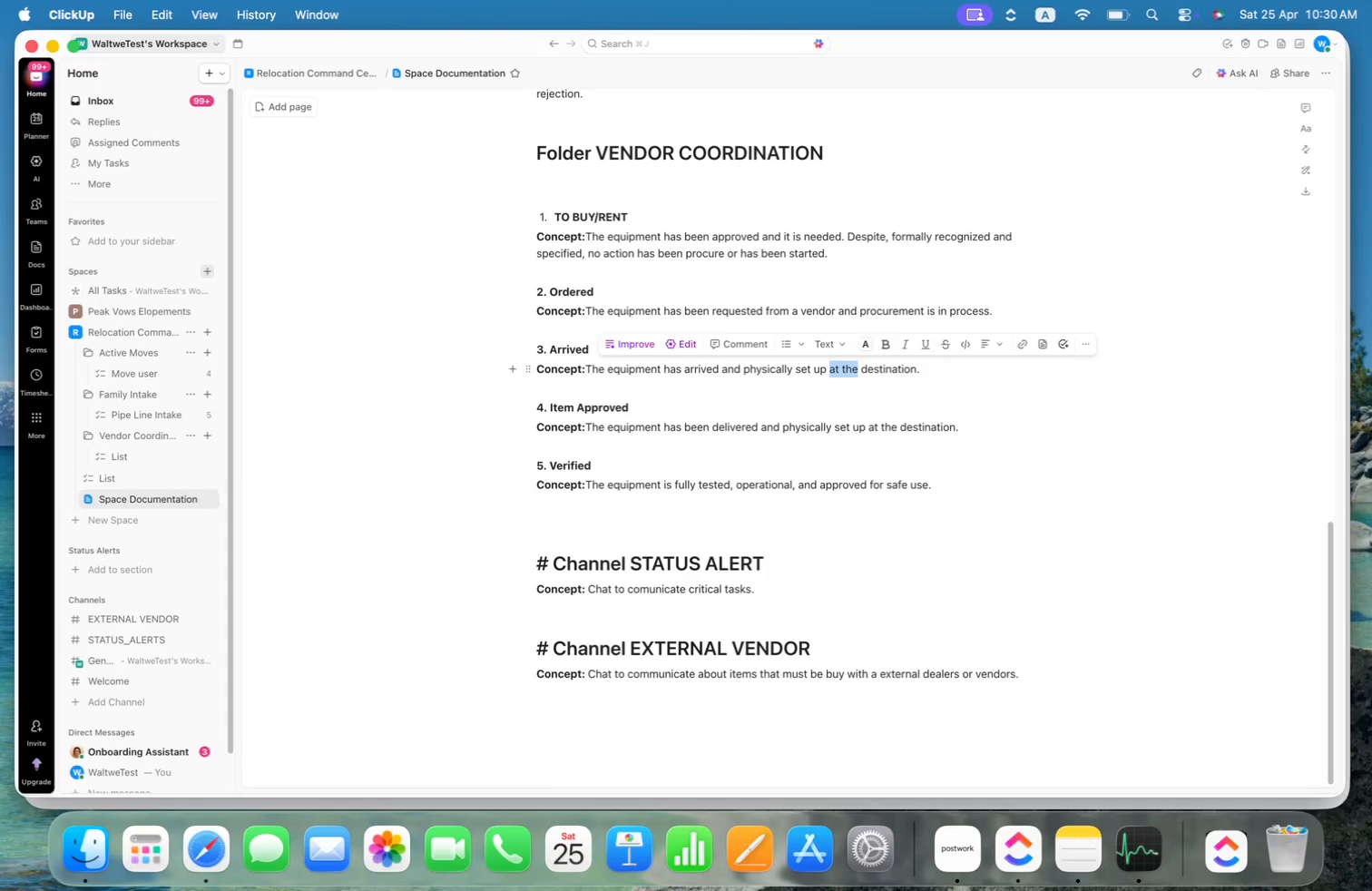 
key(Alt+Shift+ArrowRight)
 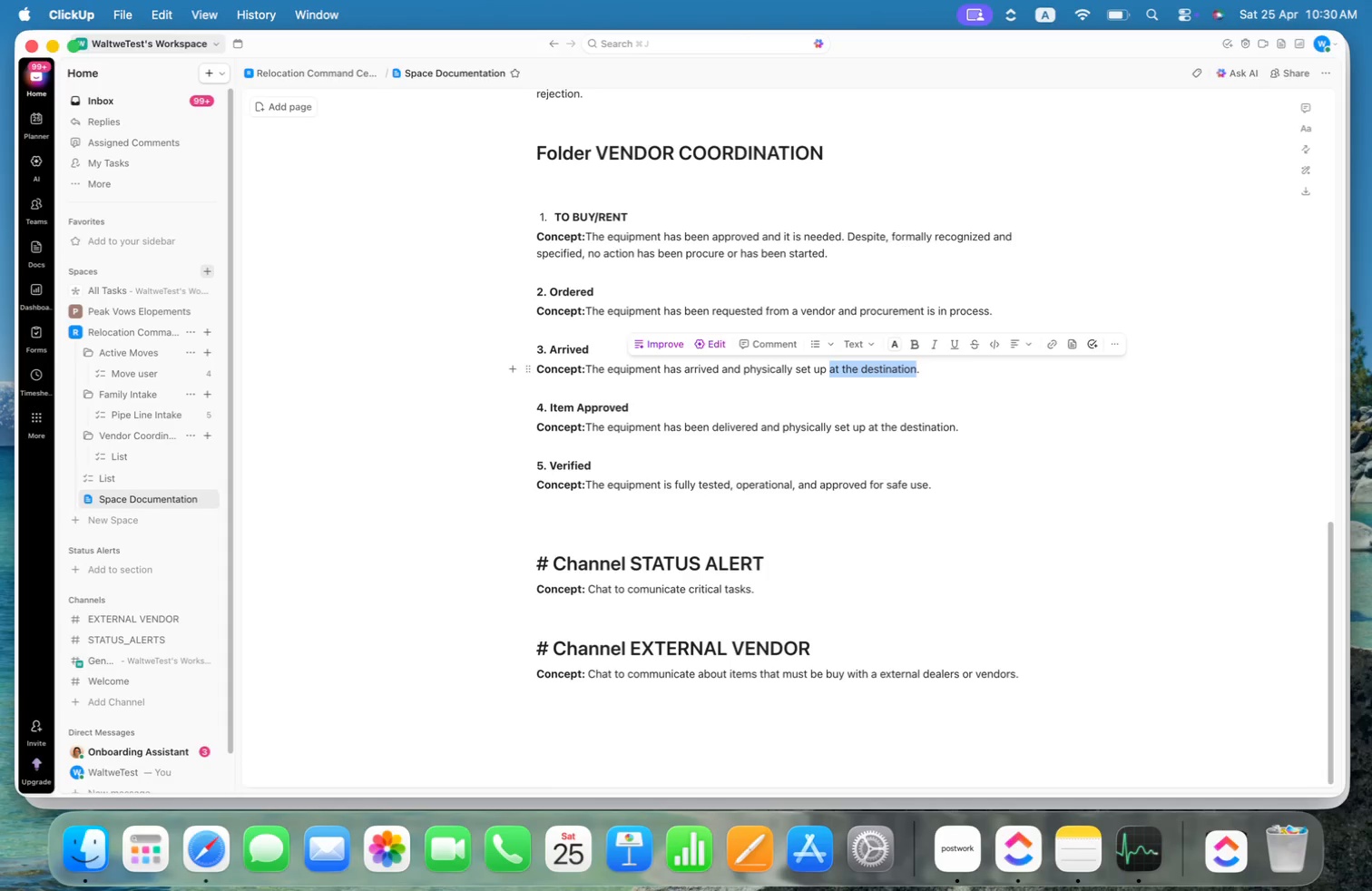 
key(ArrowLeft)
 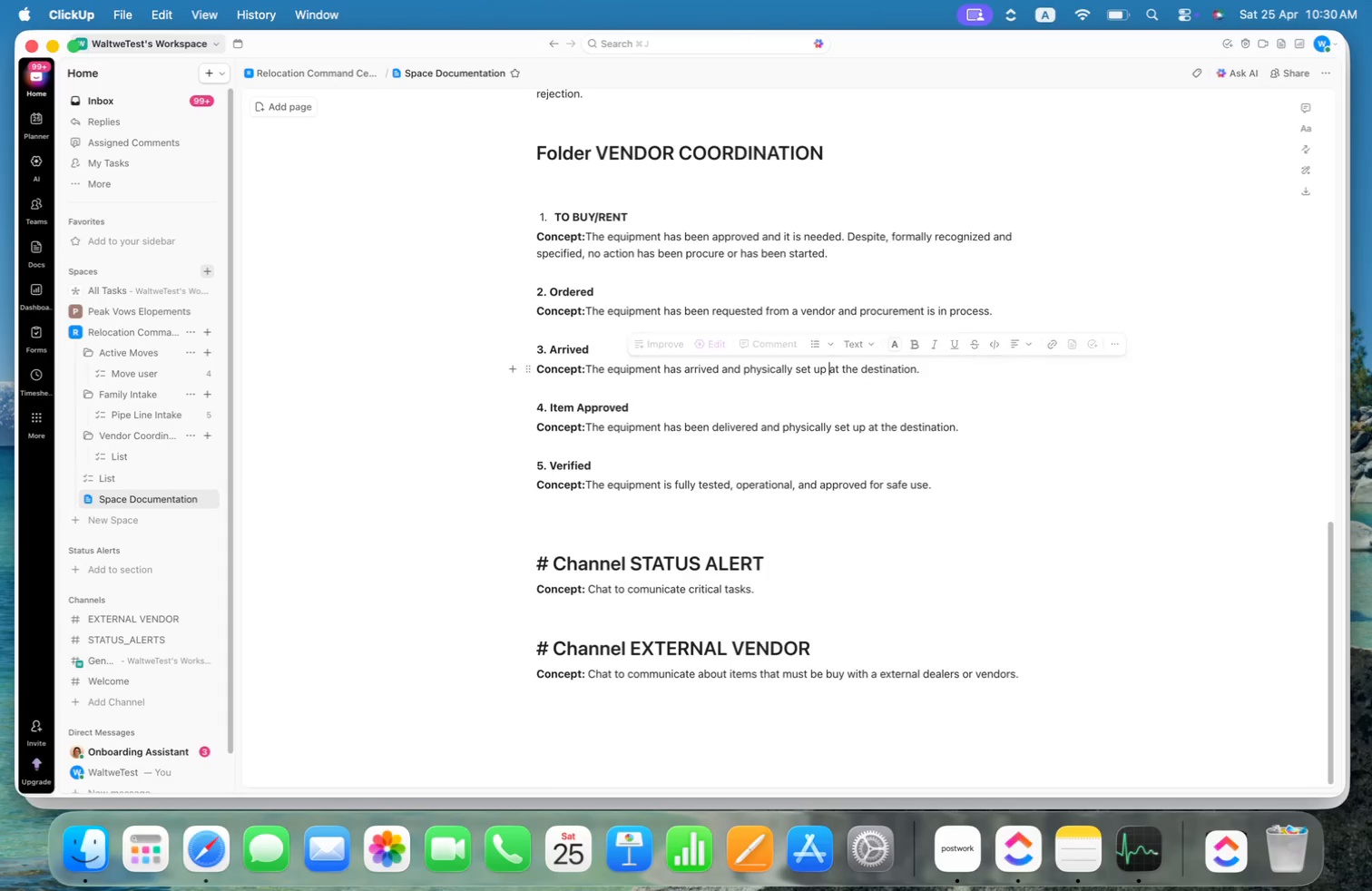 
key(Alt+ArrowLeft)
 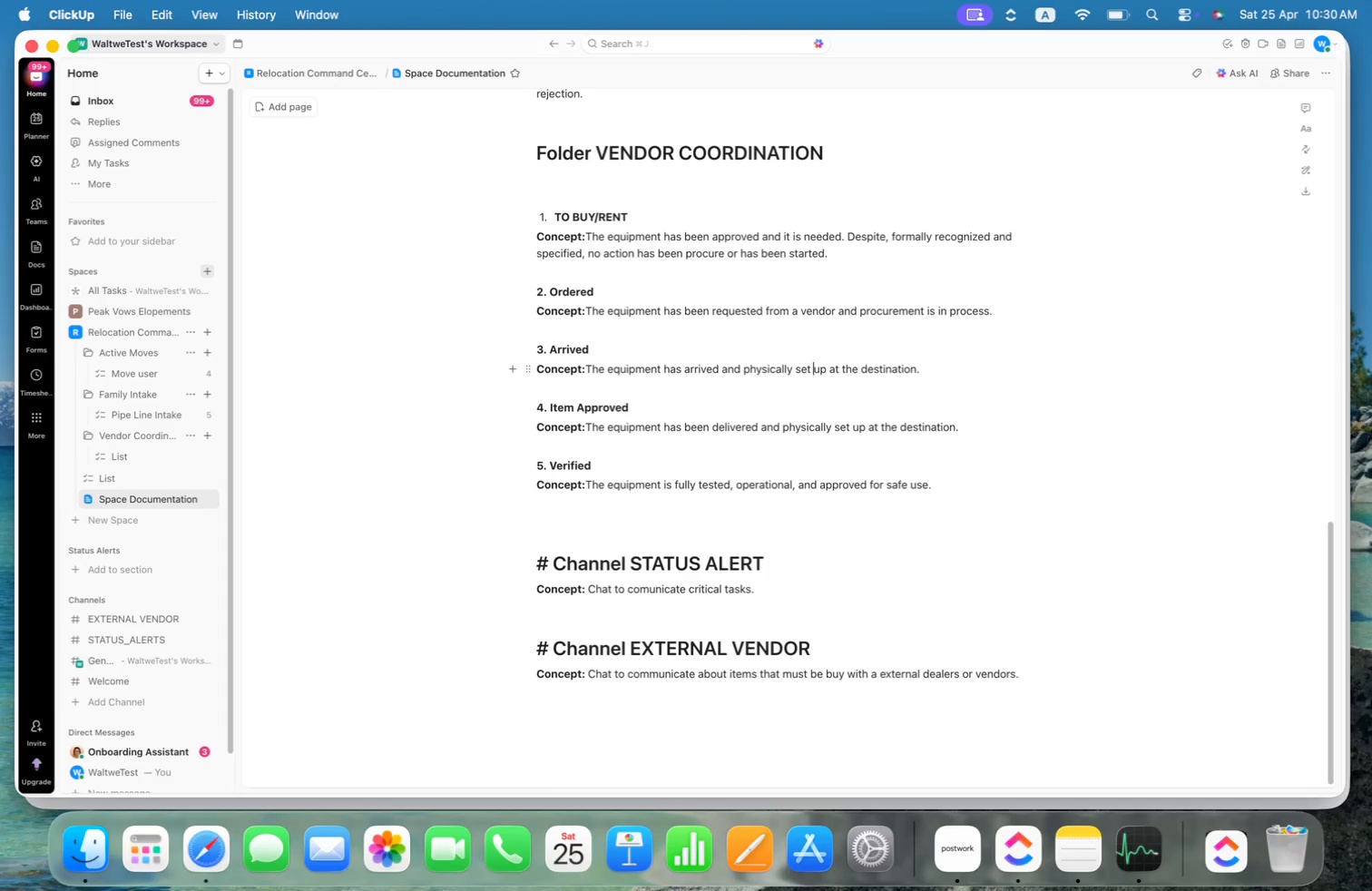 
key(Alt+ArrowLeft)
 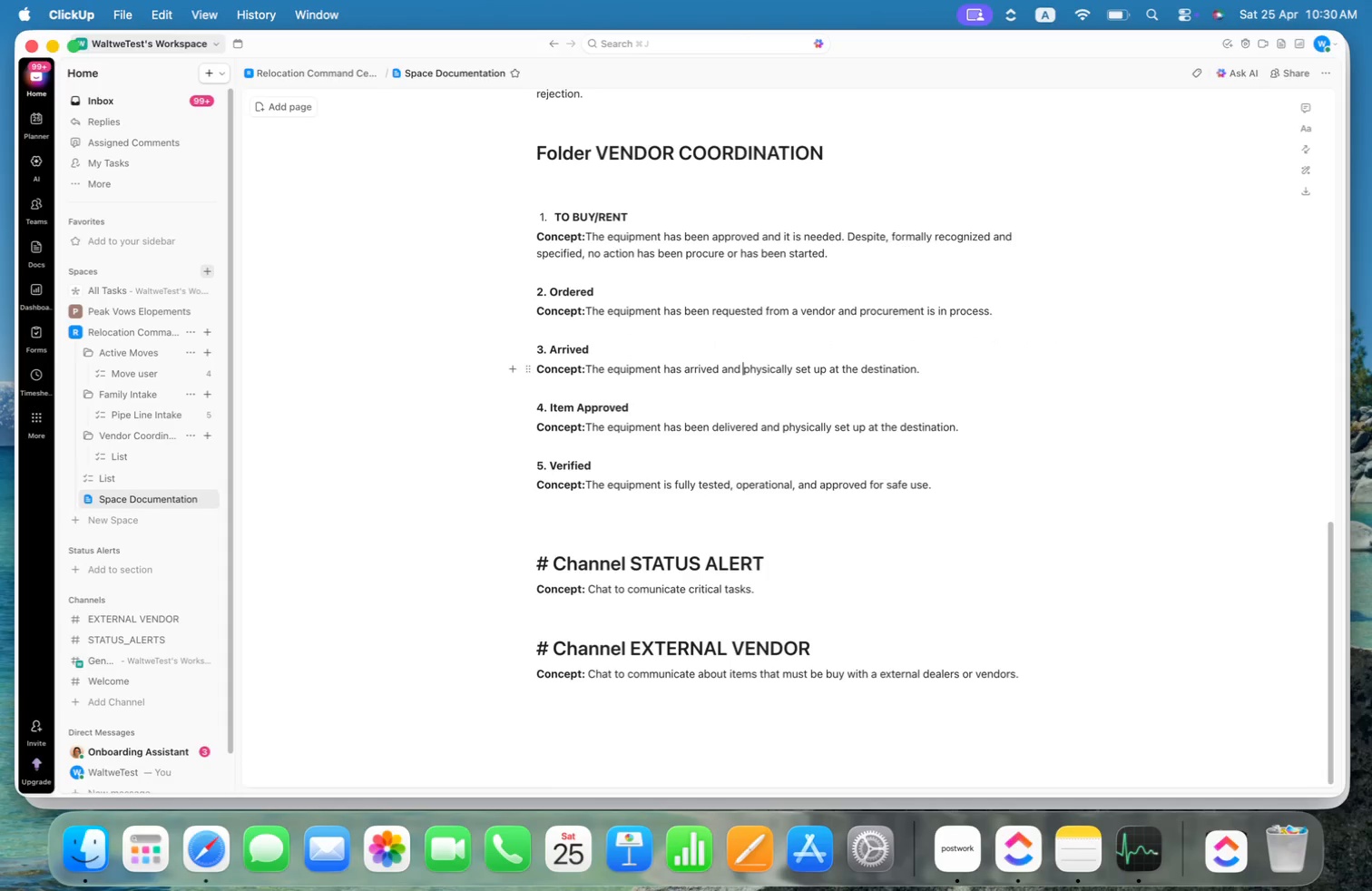 
key(Alt+ArrowLeft)
 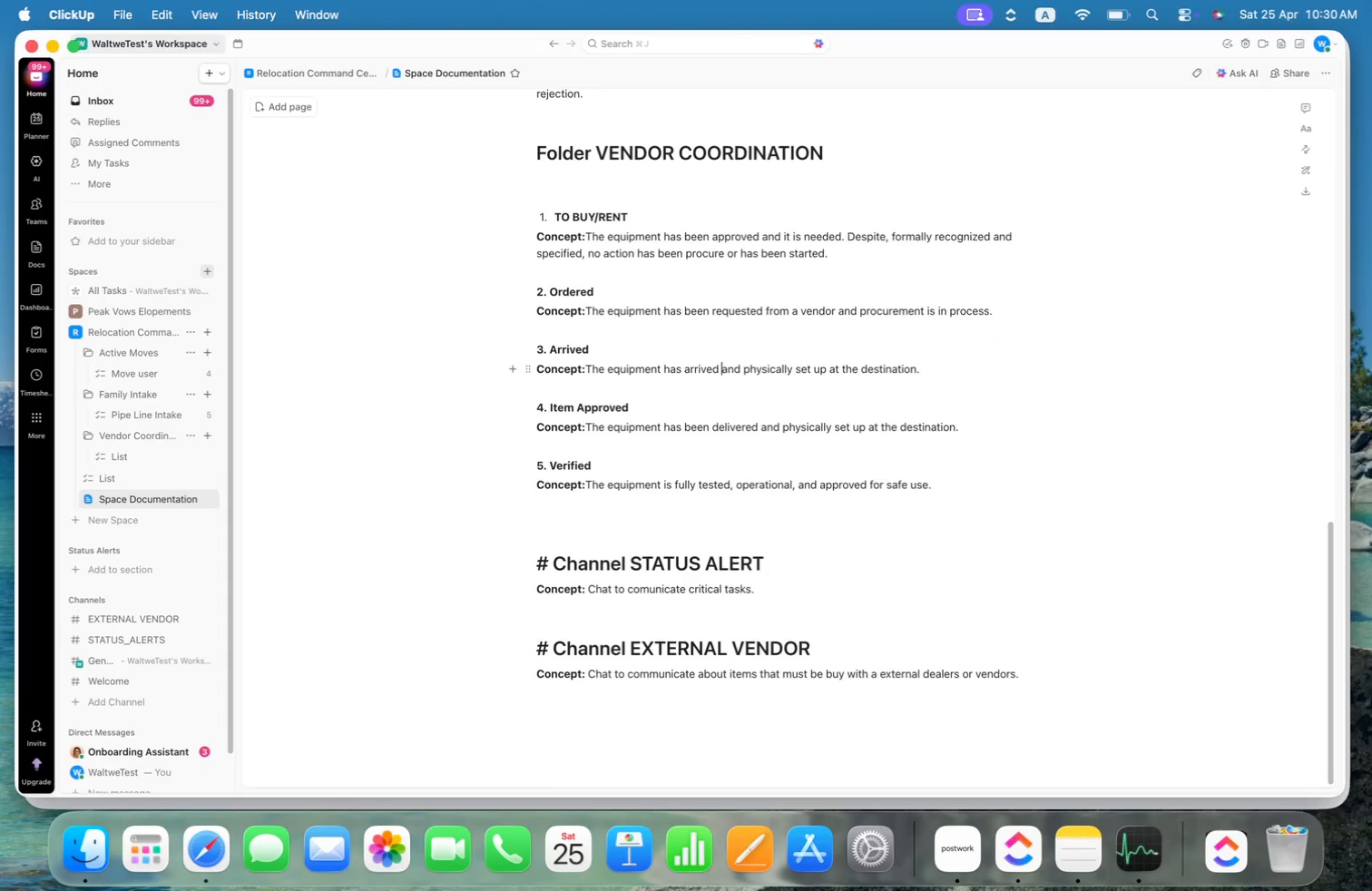 
key(Alt+ArrowLeft)
 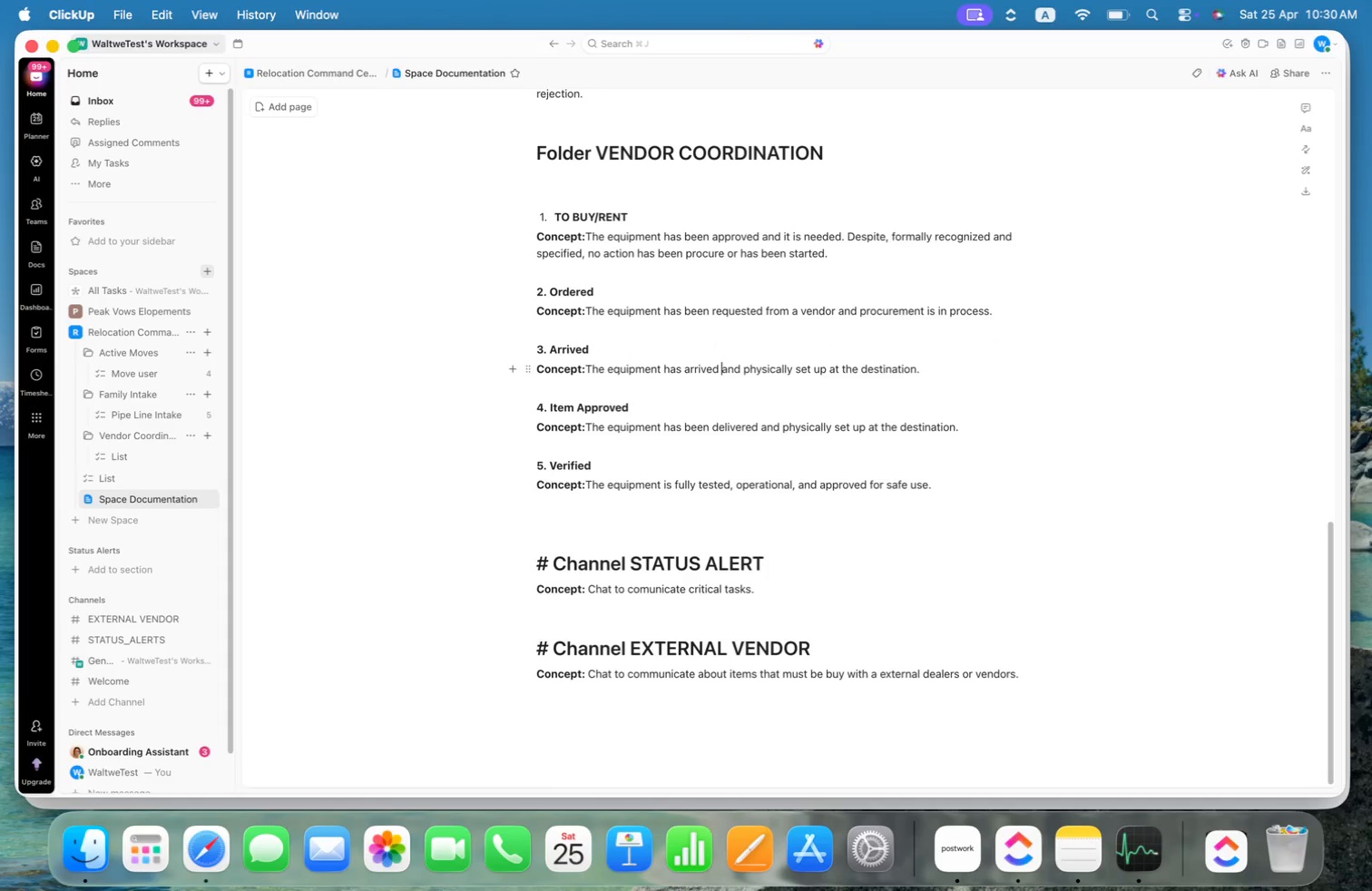 
key(Meta+Shift+ArrowRight)
 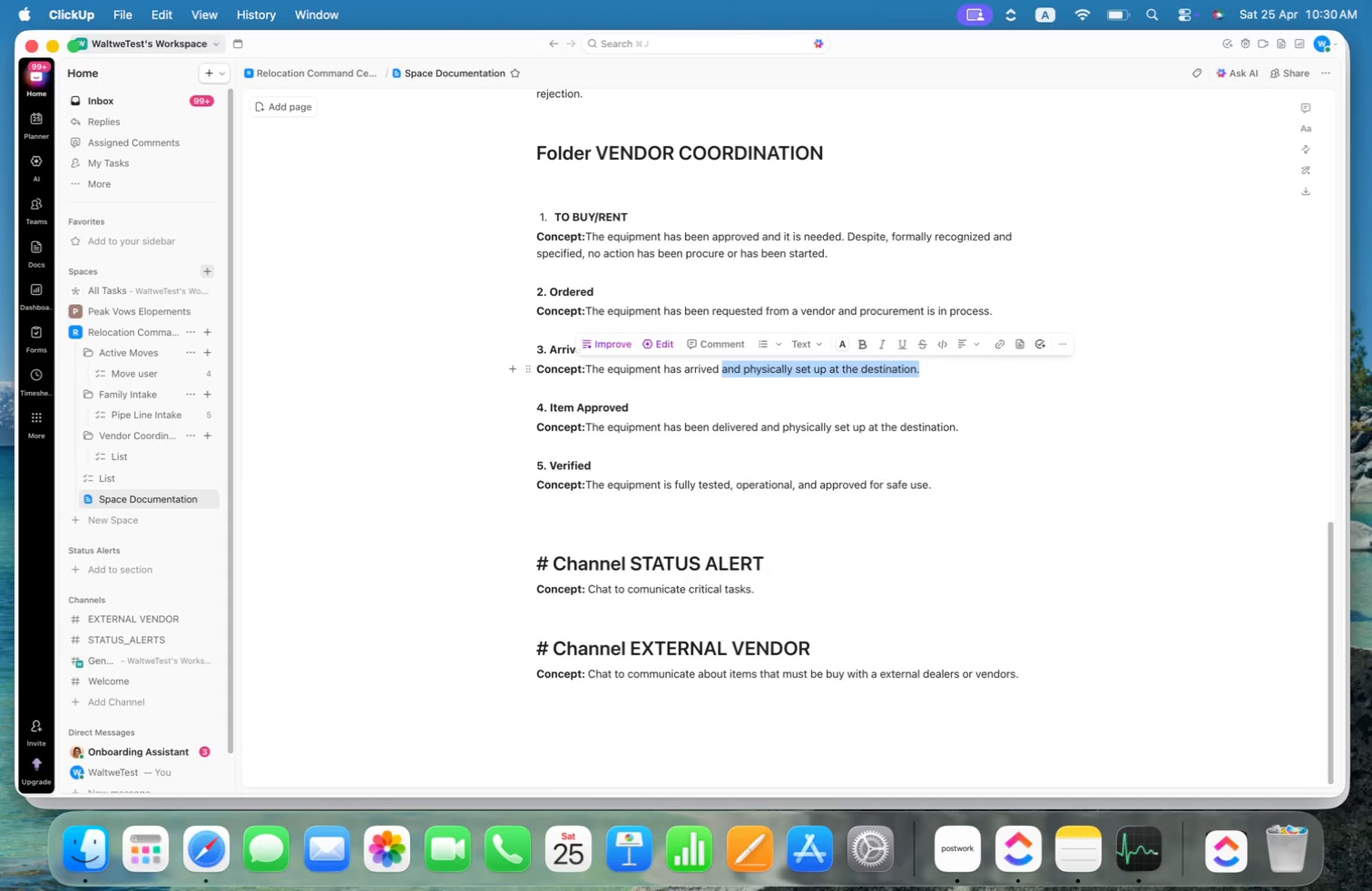 
key(Shift+ArrowLeft)
 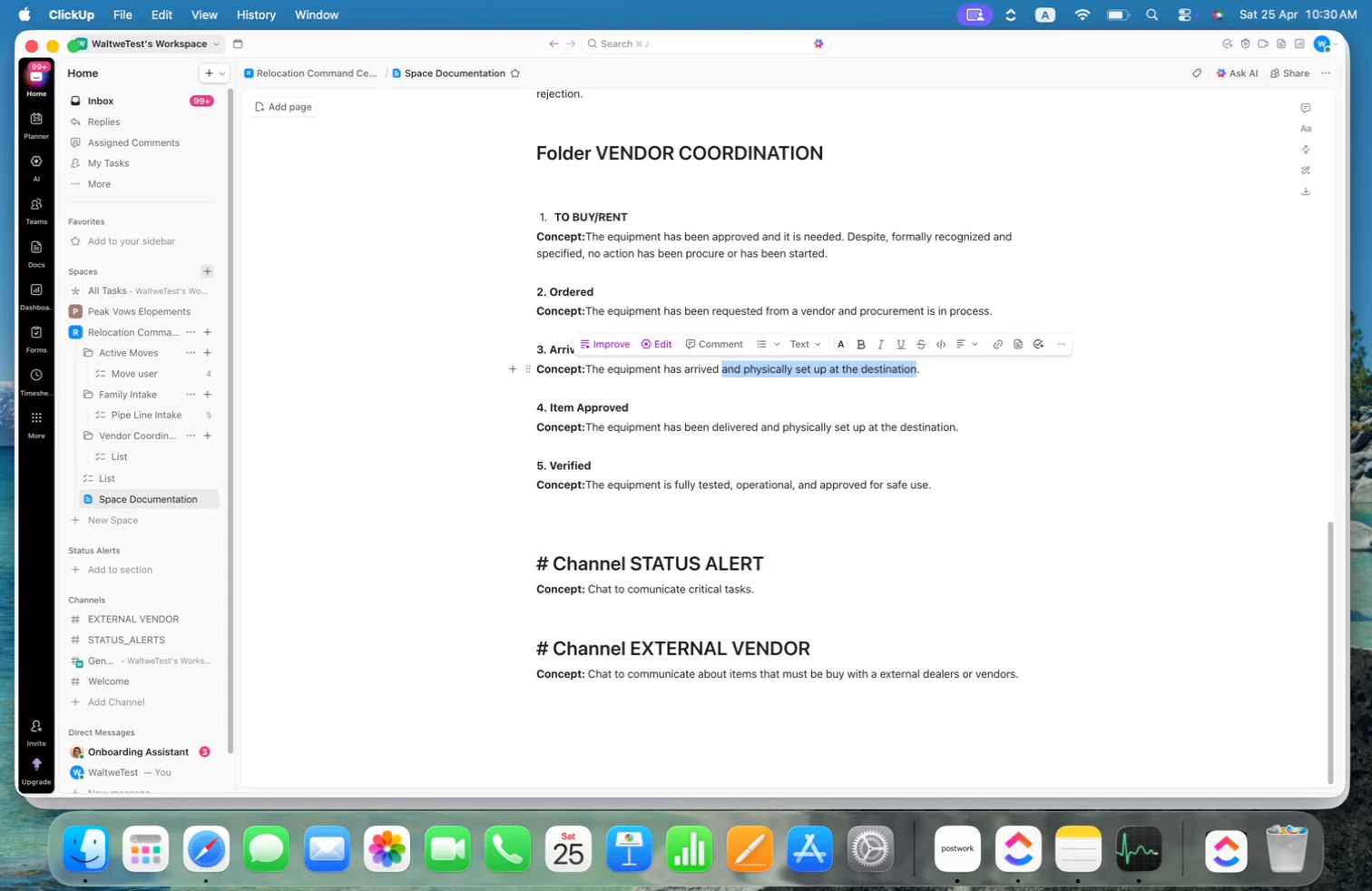 
key(Backspace)
 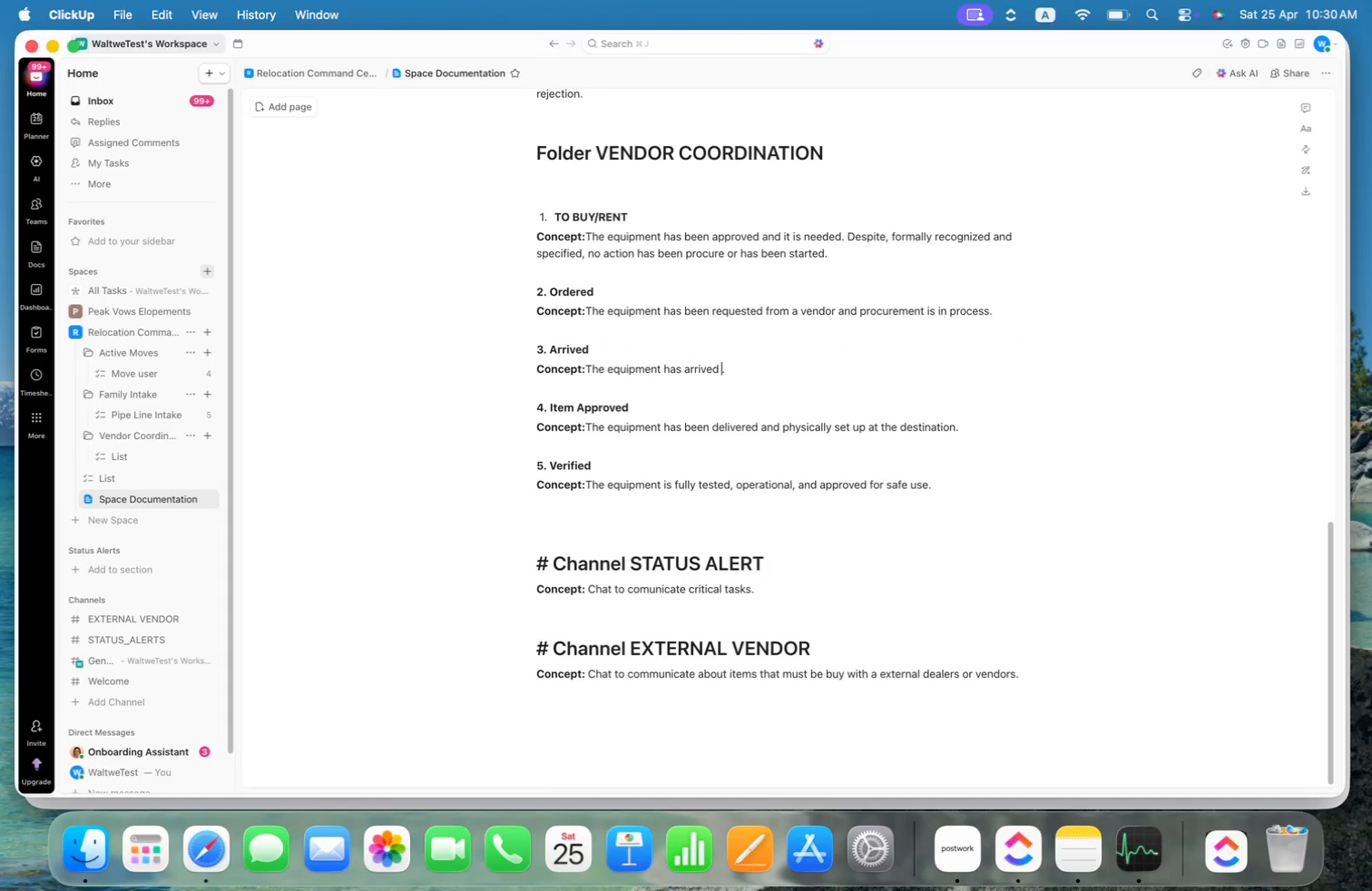 
key(Backspace)
 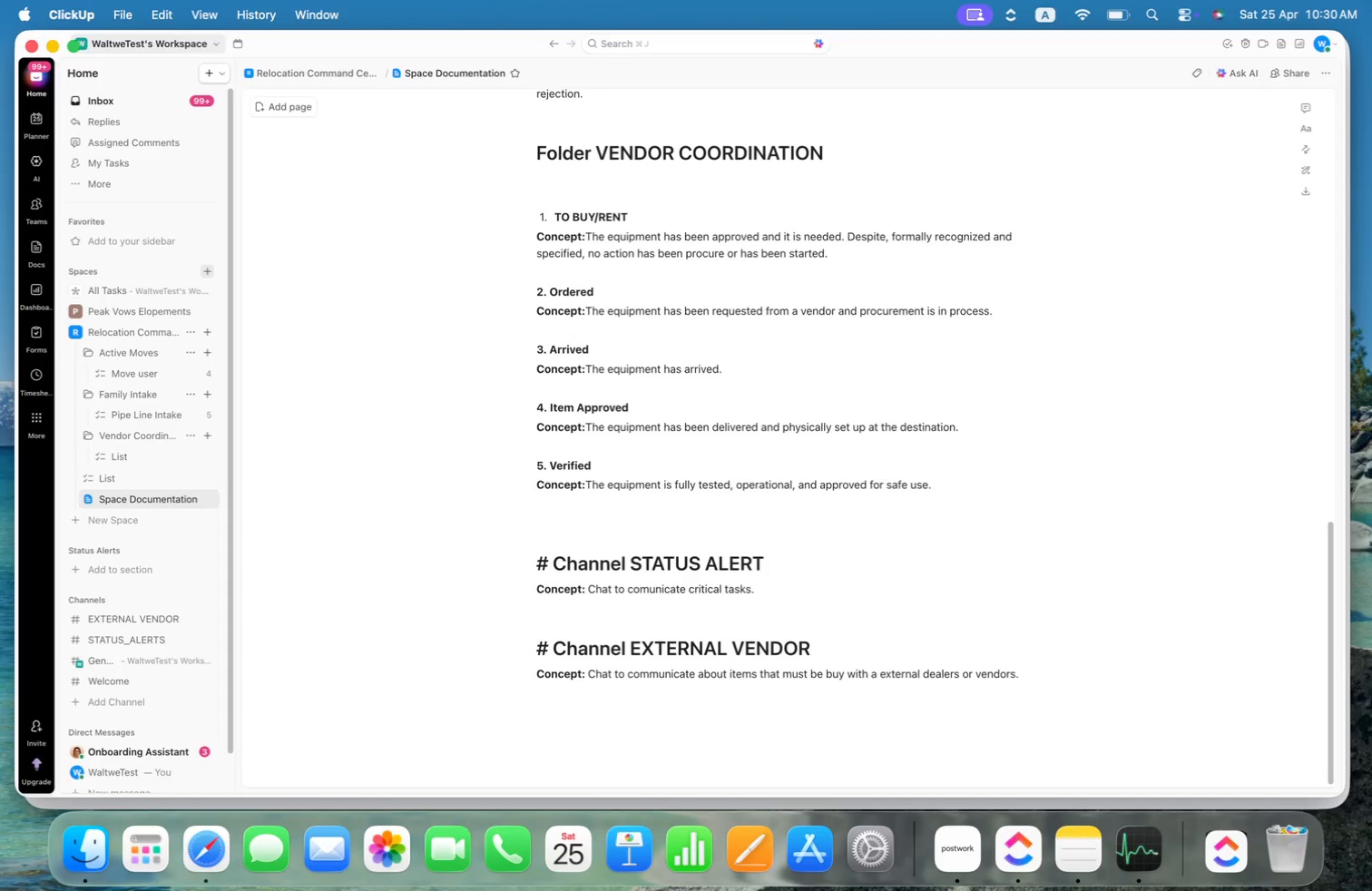 
key(ArrowRight)
 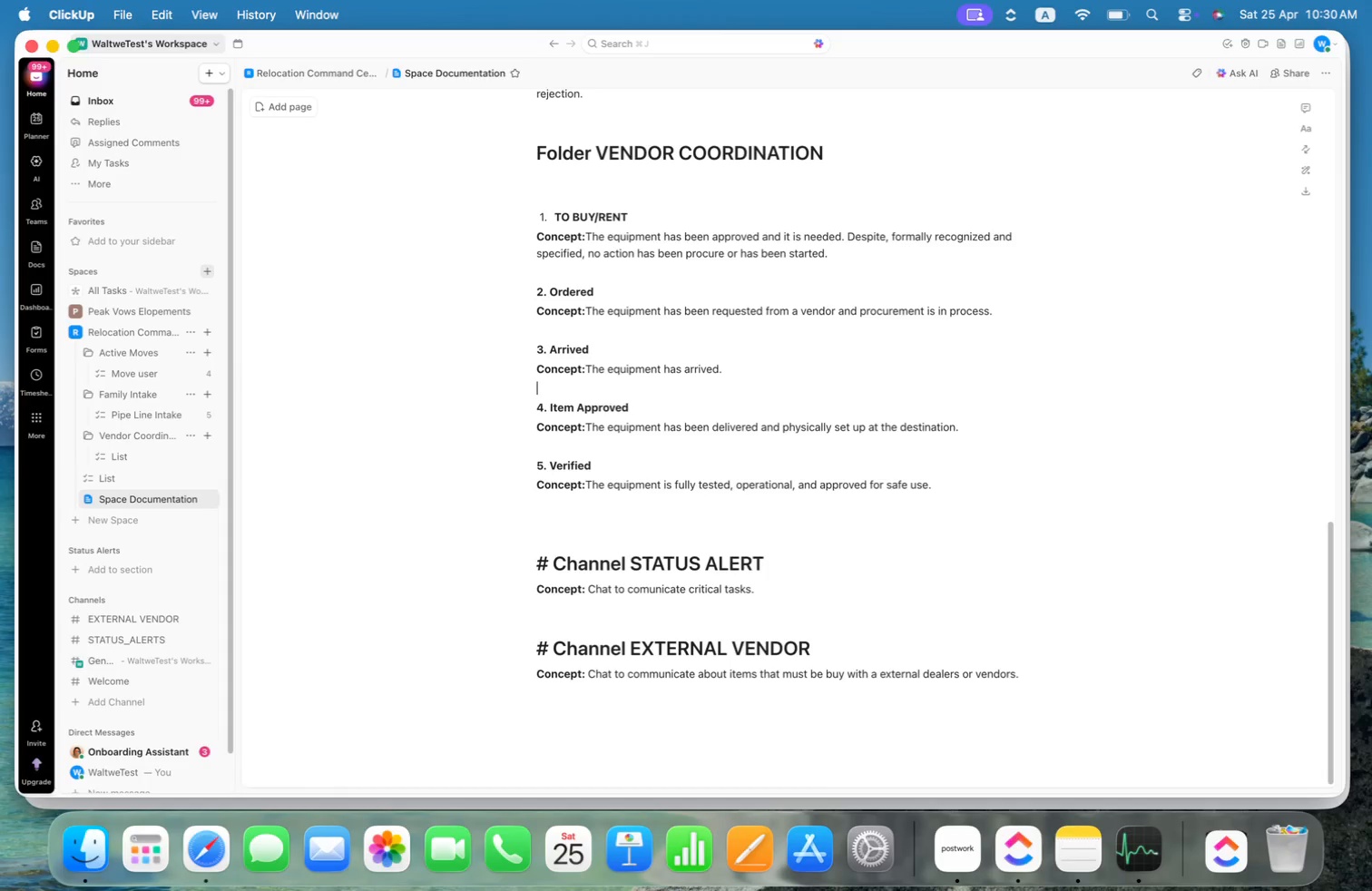 
key(ArrowDown)
 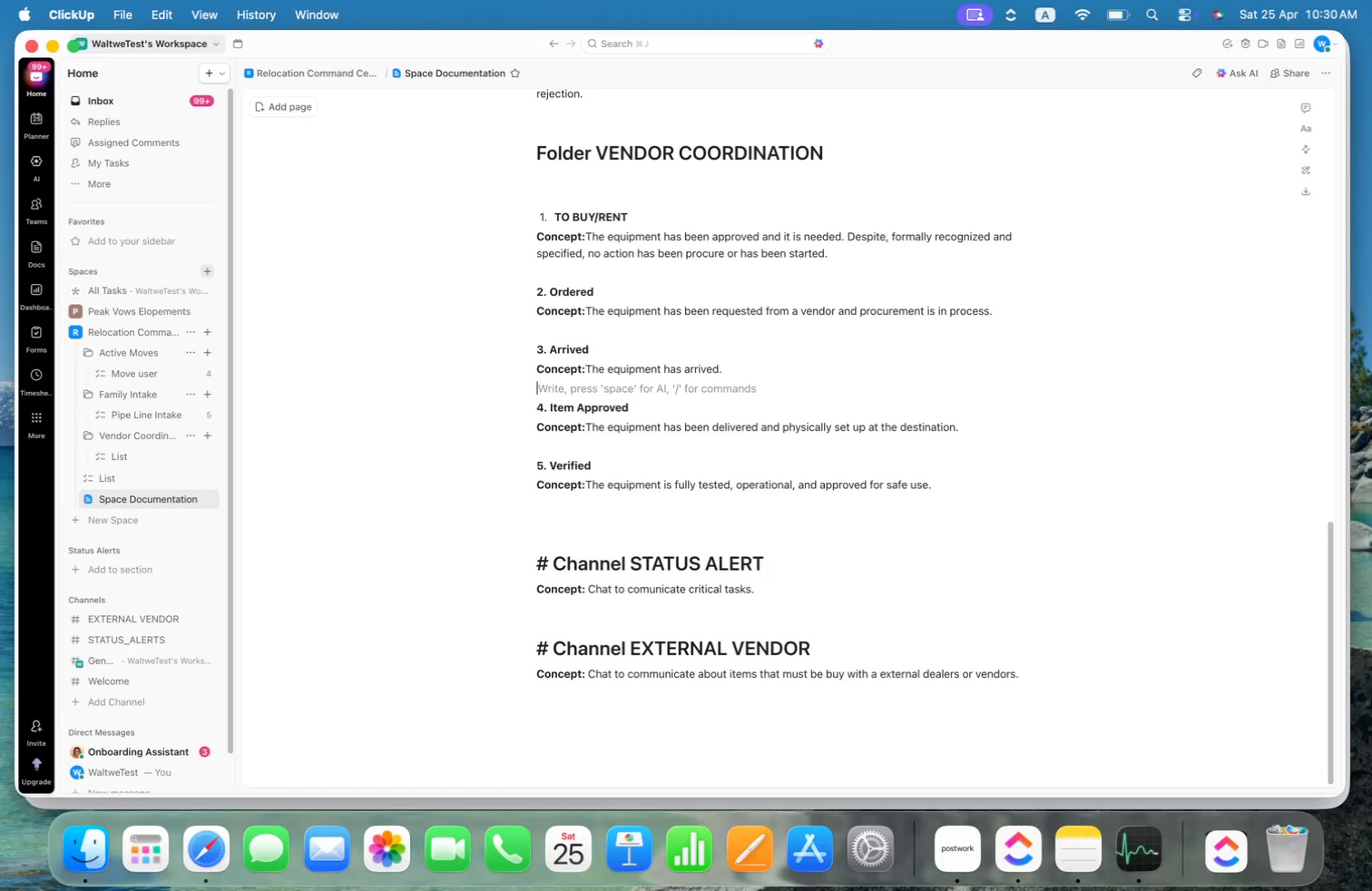 
key(ArrowDown)
 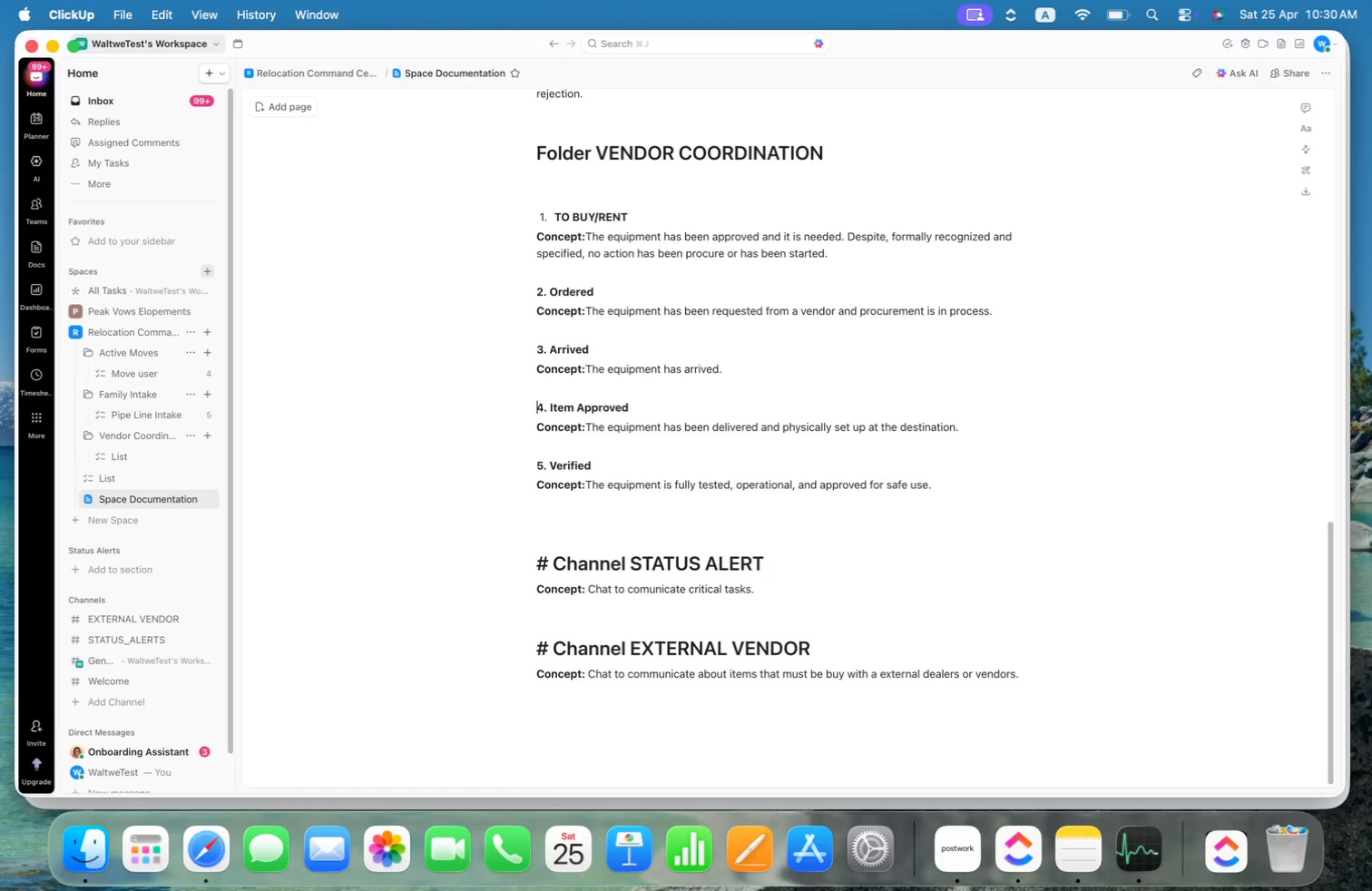 
key(ArrowDown)
 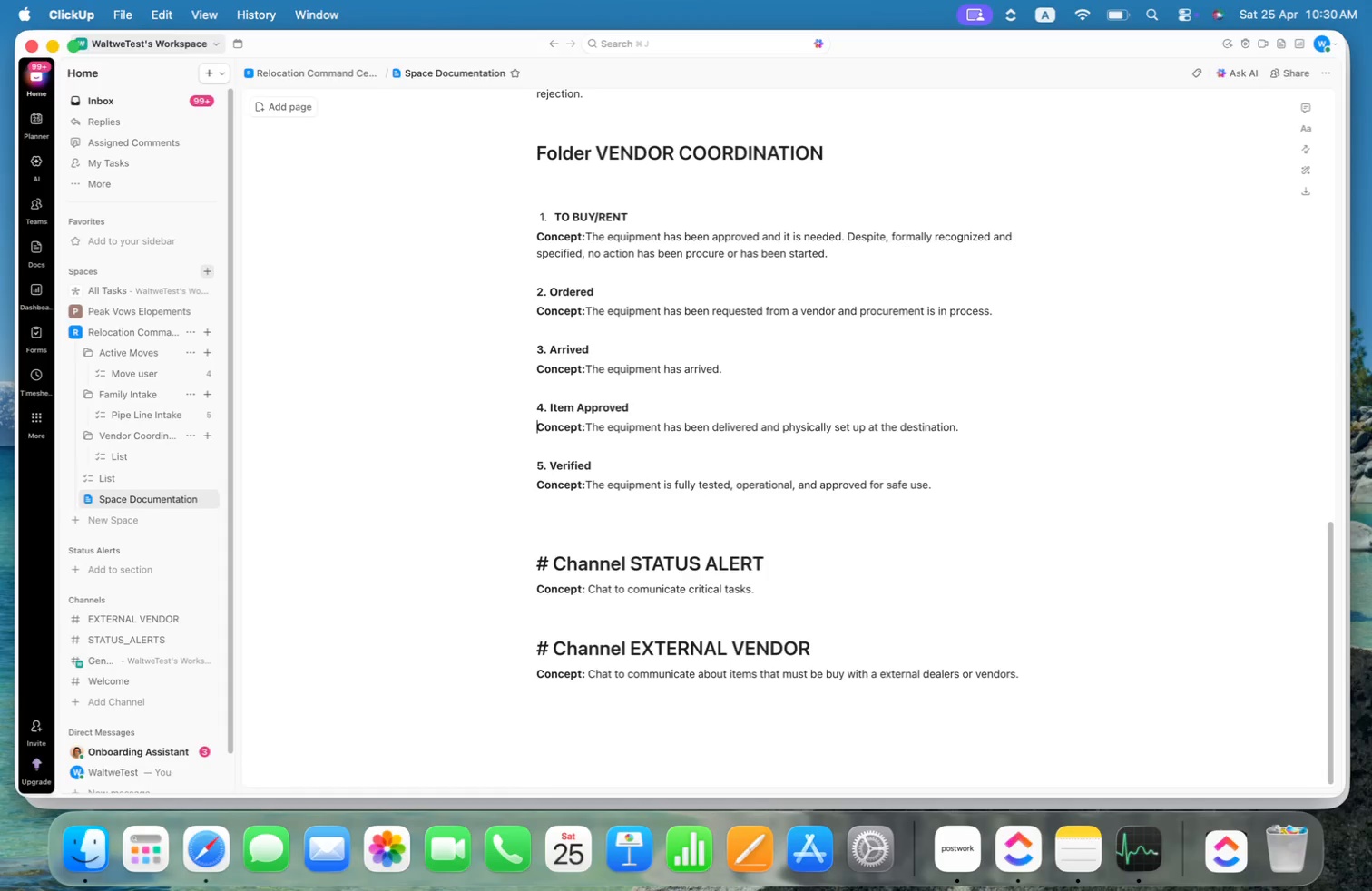 
key(Alt+ArrowRight)
 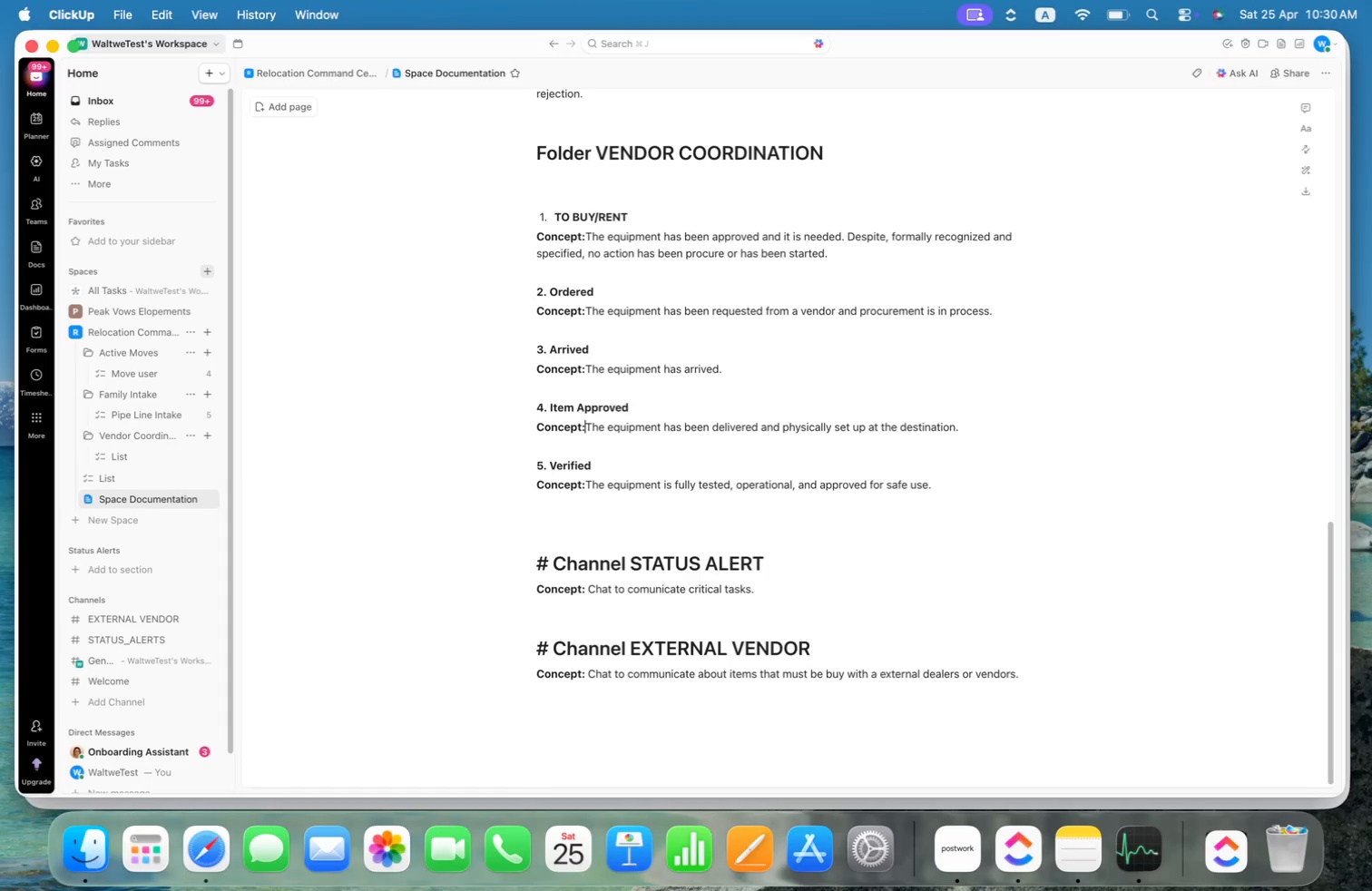 
key(Alt+ArrowRight)
 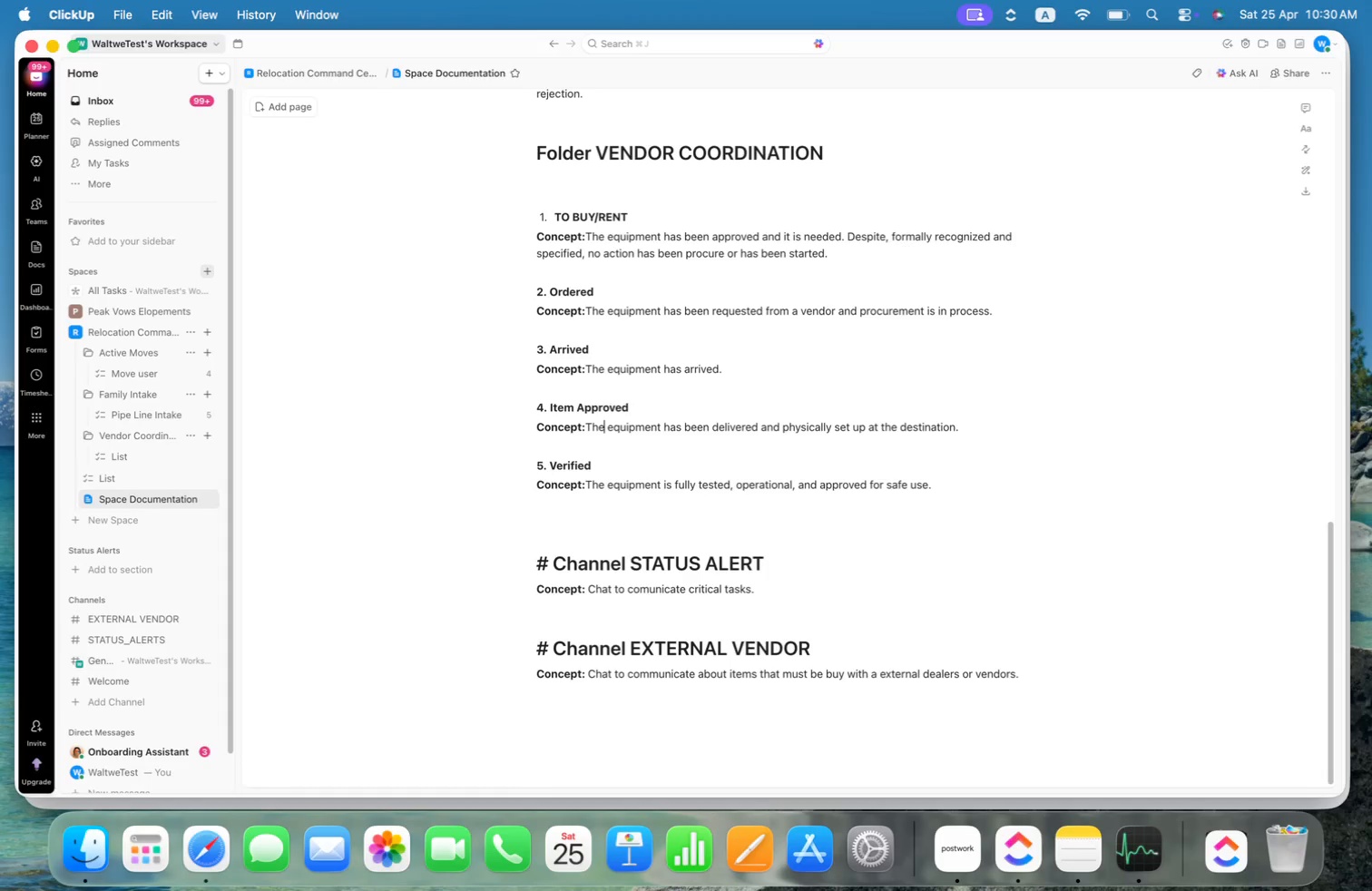 
key(Alt+ArrowRight)
 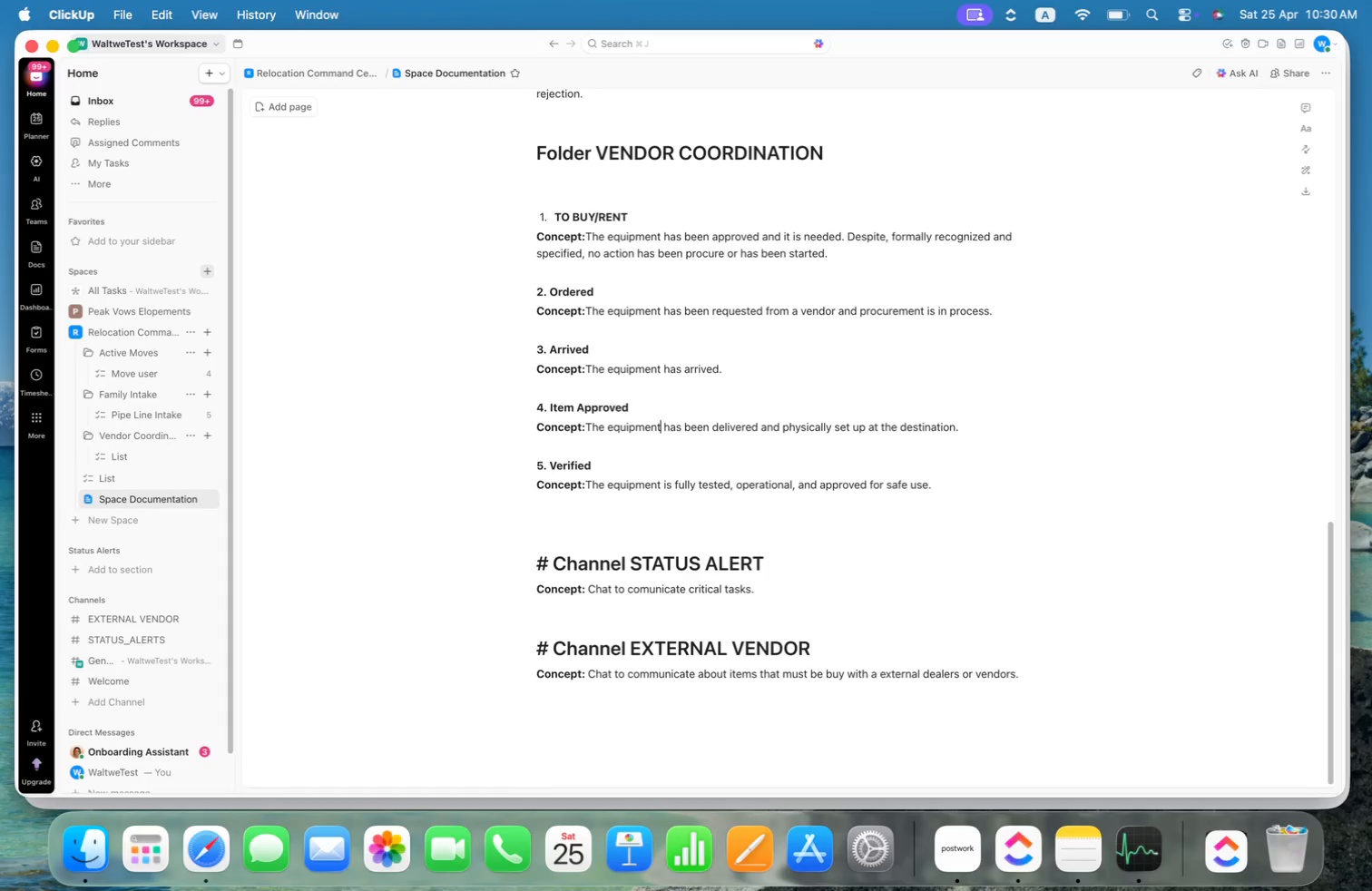 
key(Alt+ArrowRight)
 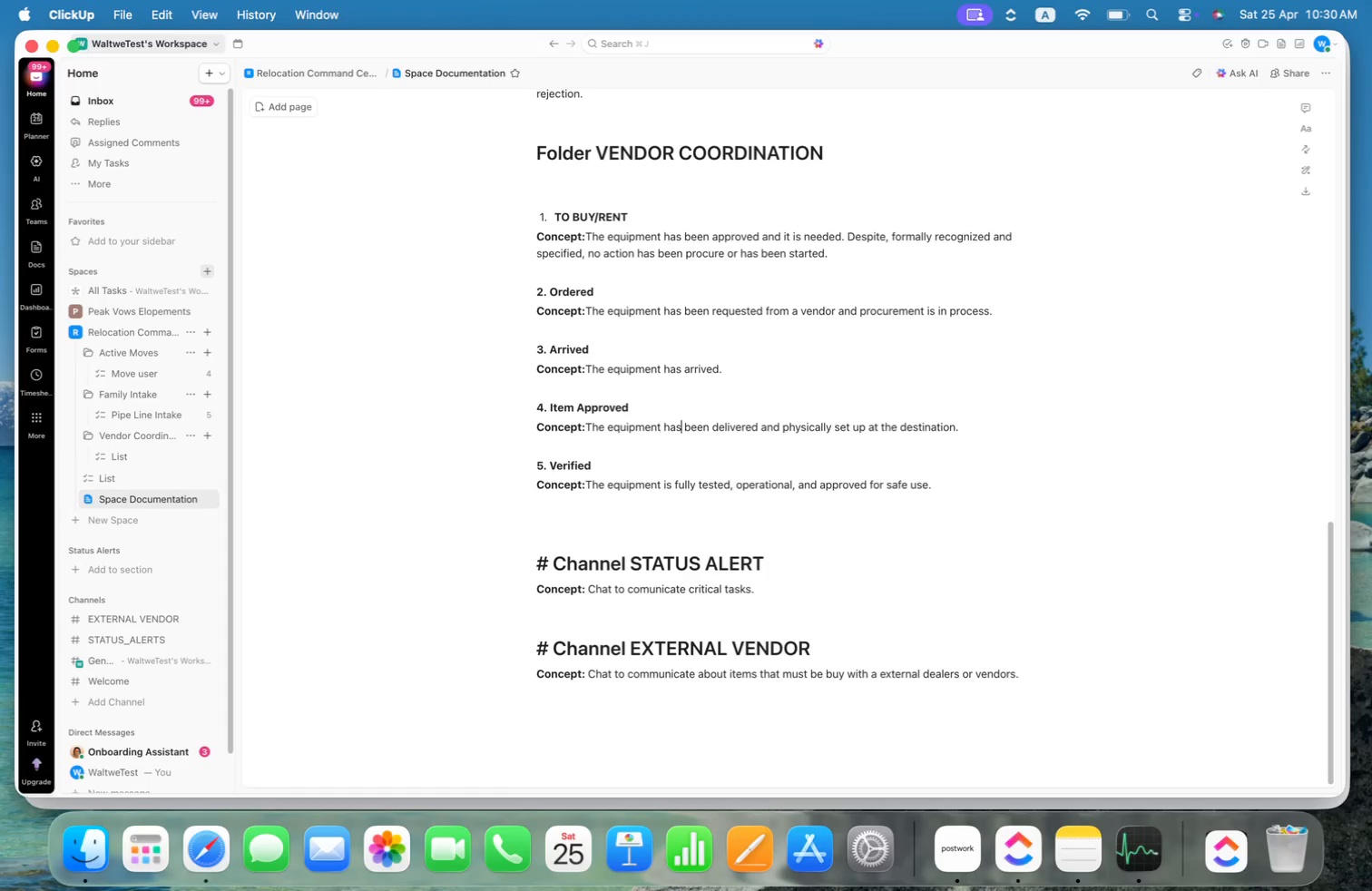 
key(Alt+ArrowRight)
 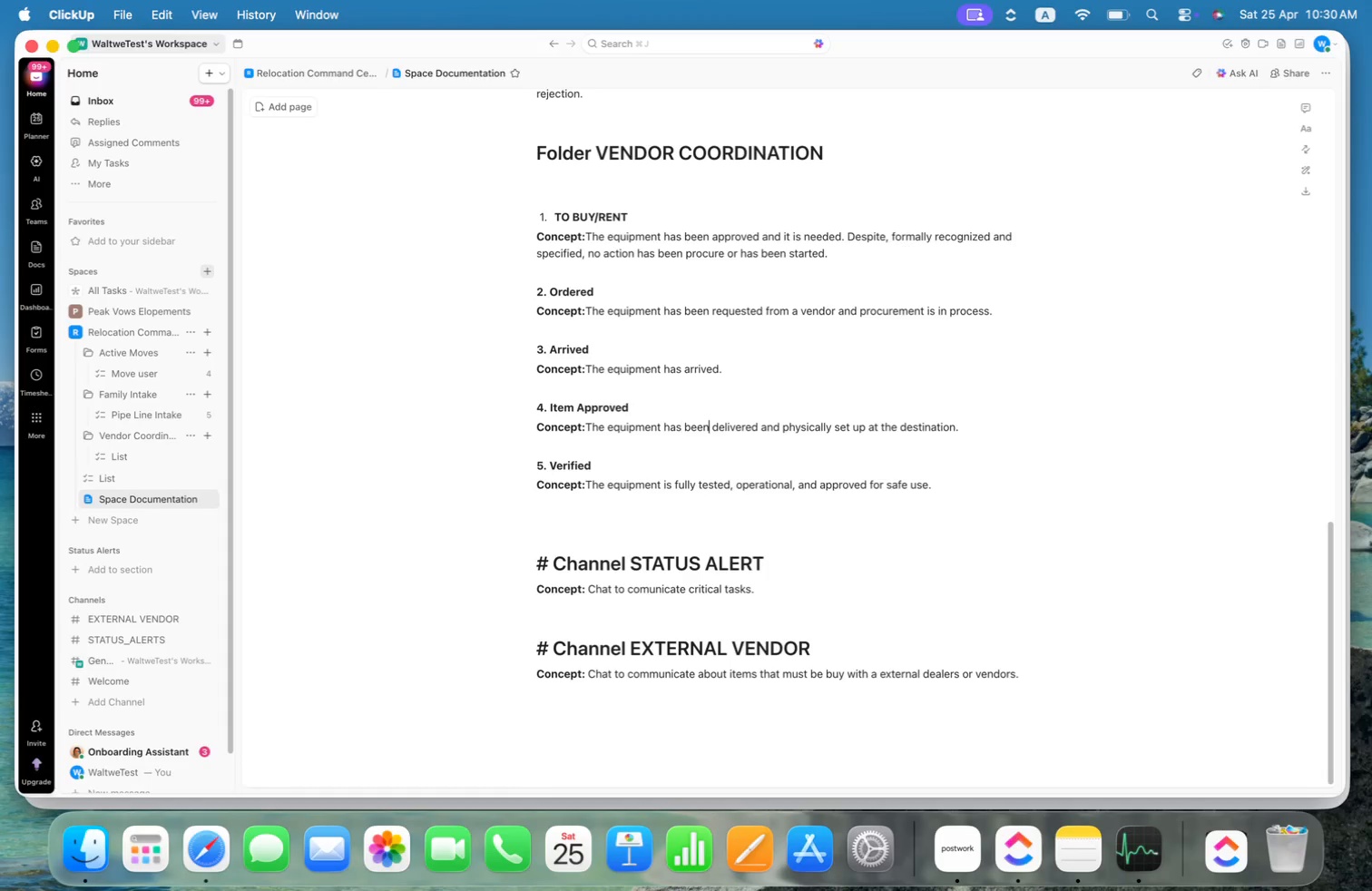 
key(Alt+ArrowRight)
 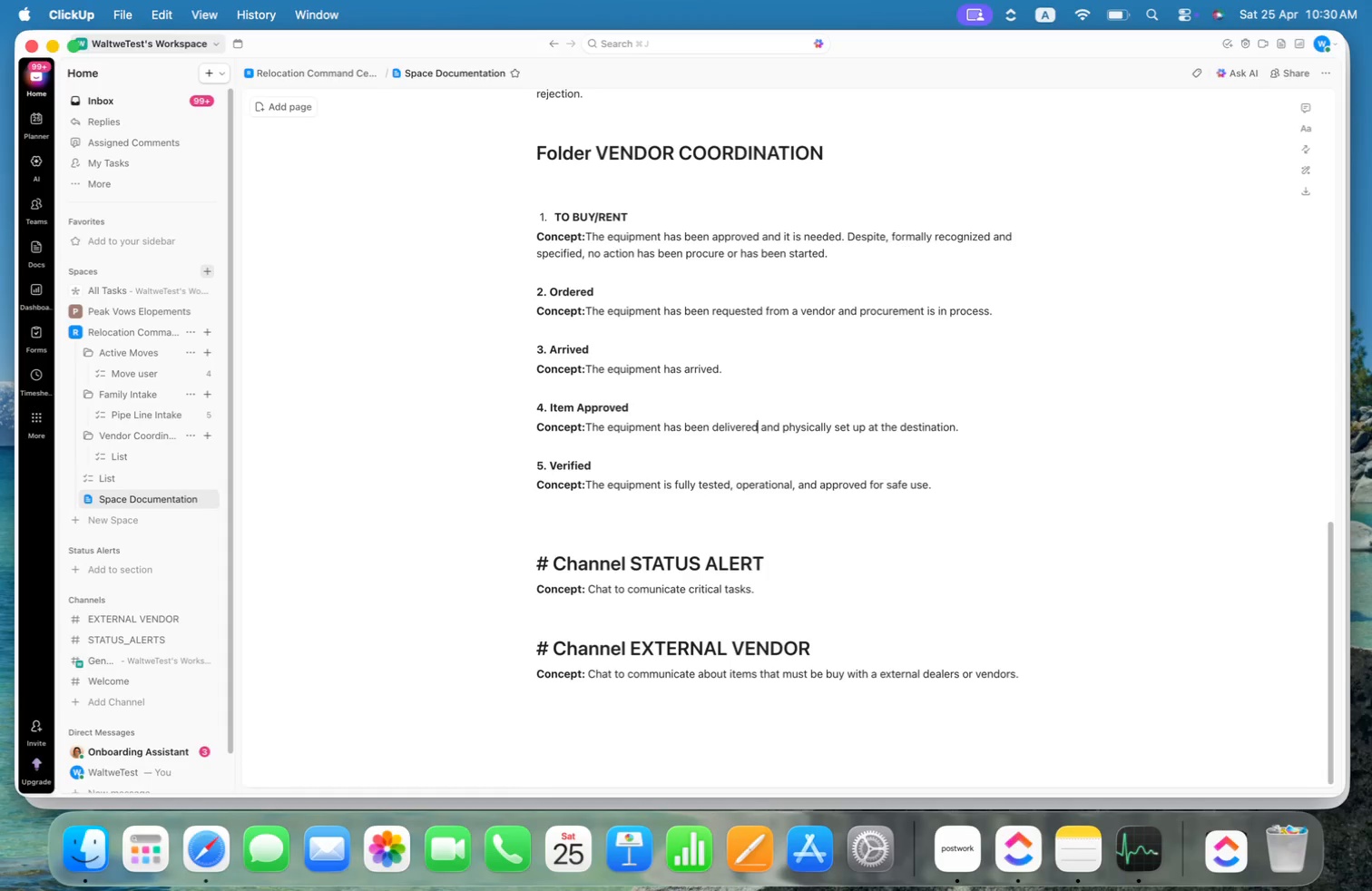 
key(Alt+ArrowRight)
 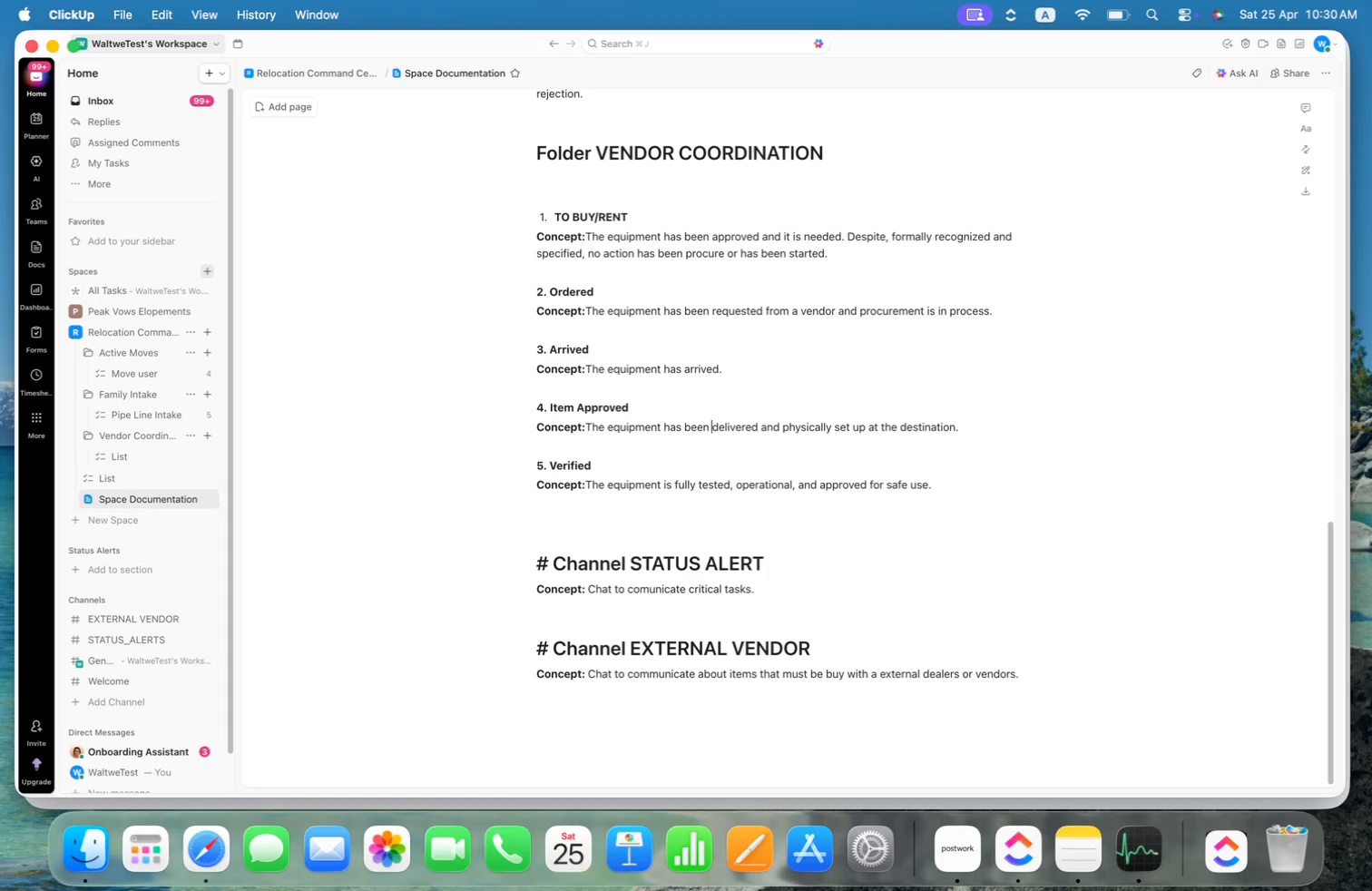 
key(Alt+ArrowLeft)
 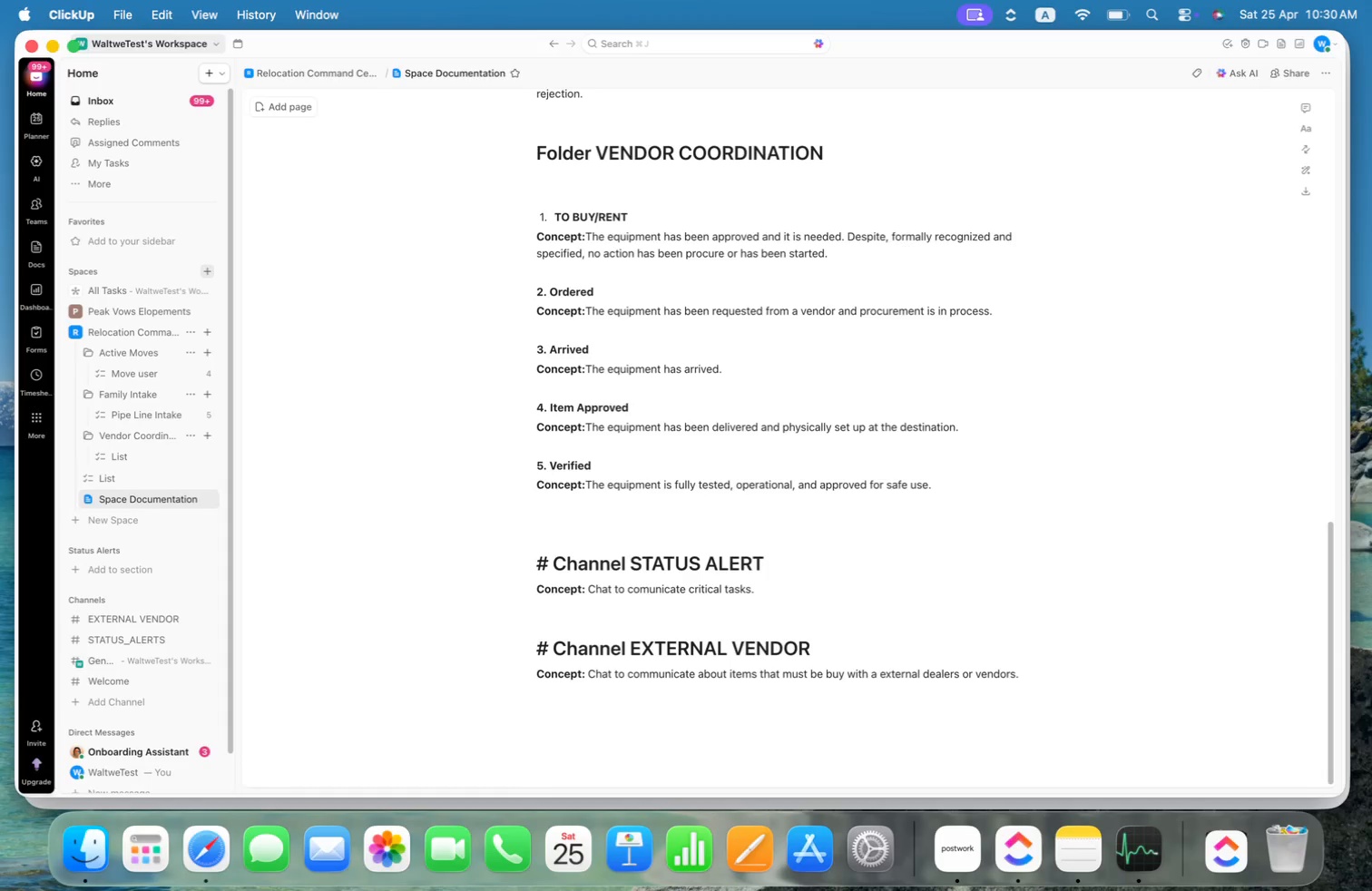 
type(install and )
 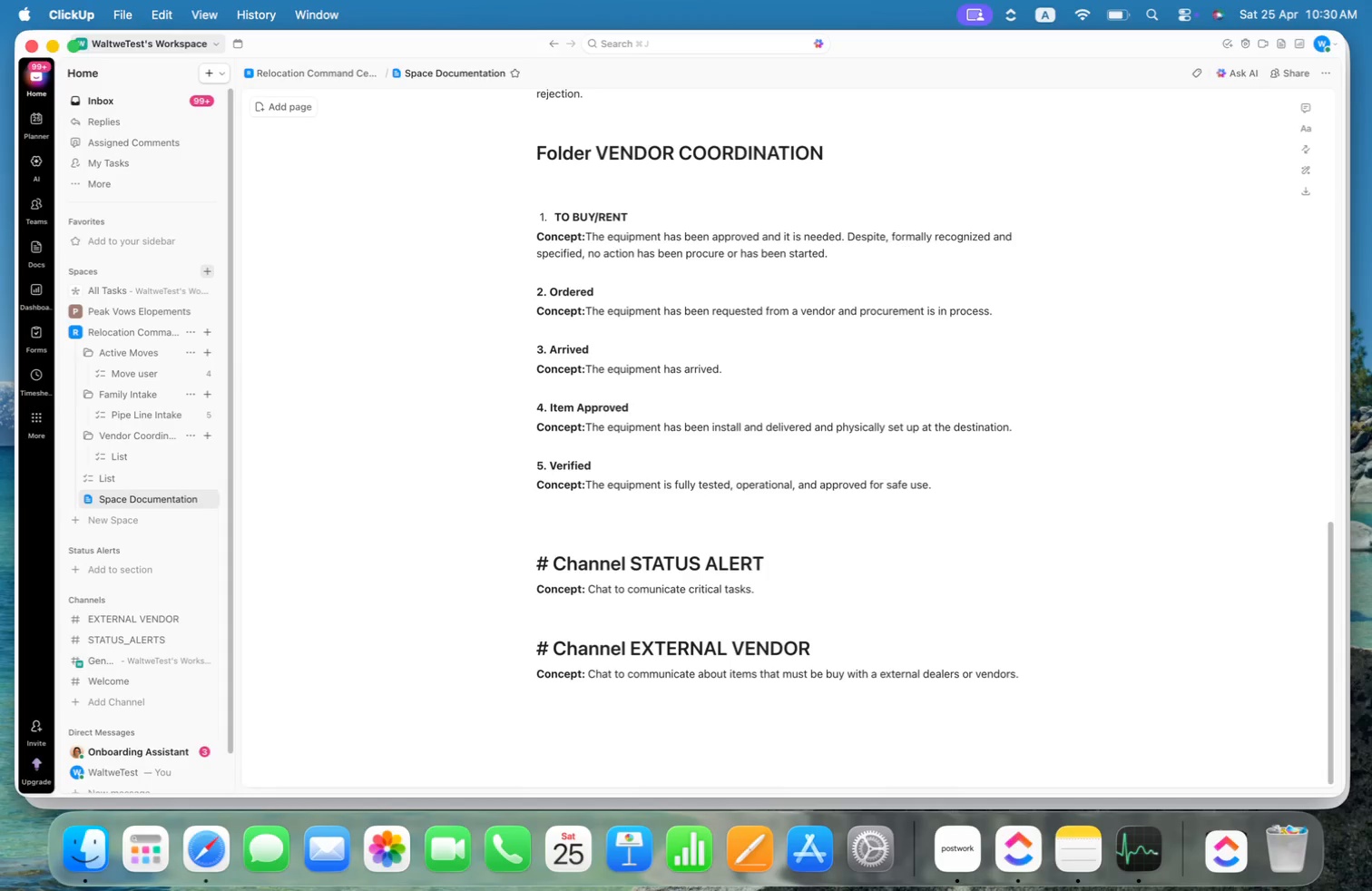 
key(Alt+Shift+ArrowRight)
 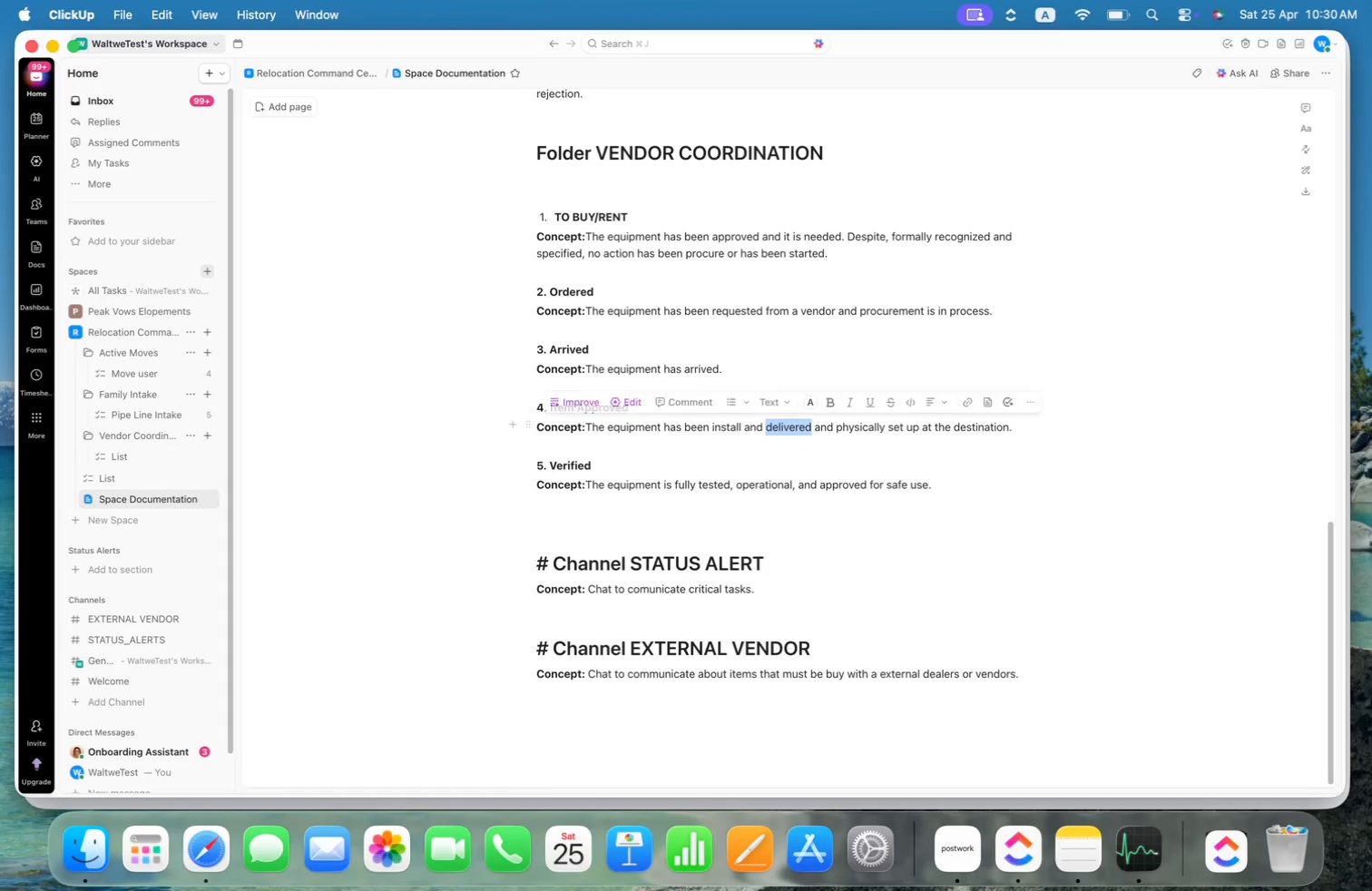 
key(Alt+Shift+ArrowRight)
 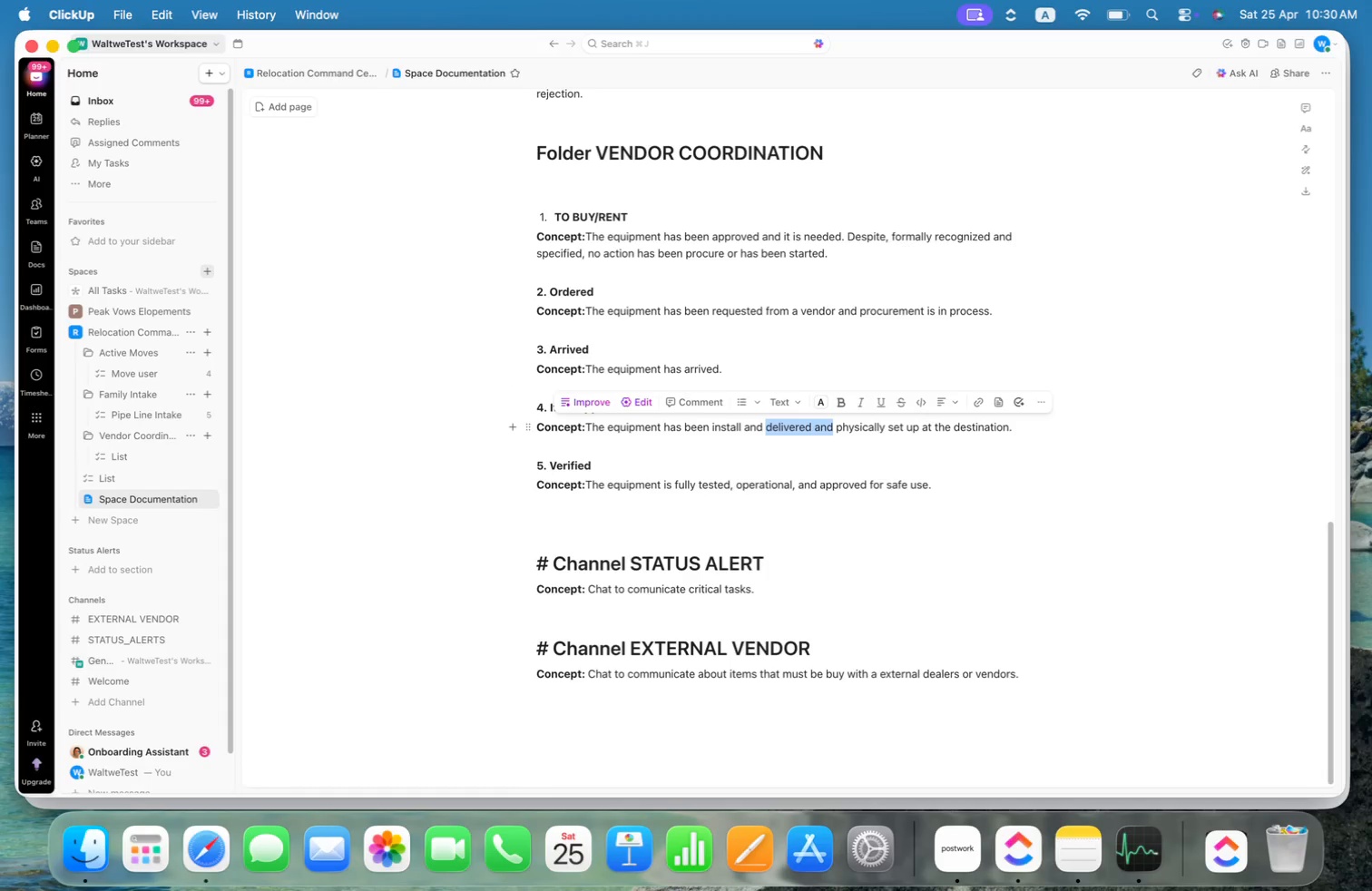 
key(Alt+Shift+ArrowRight)
 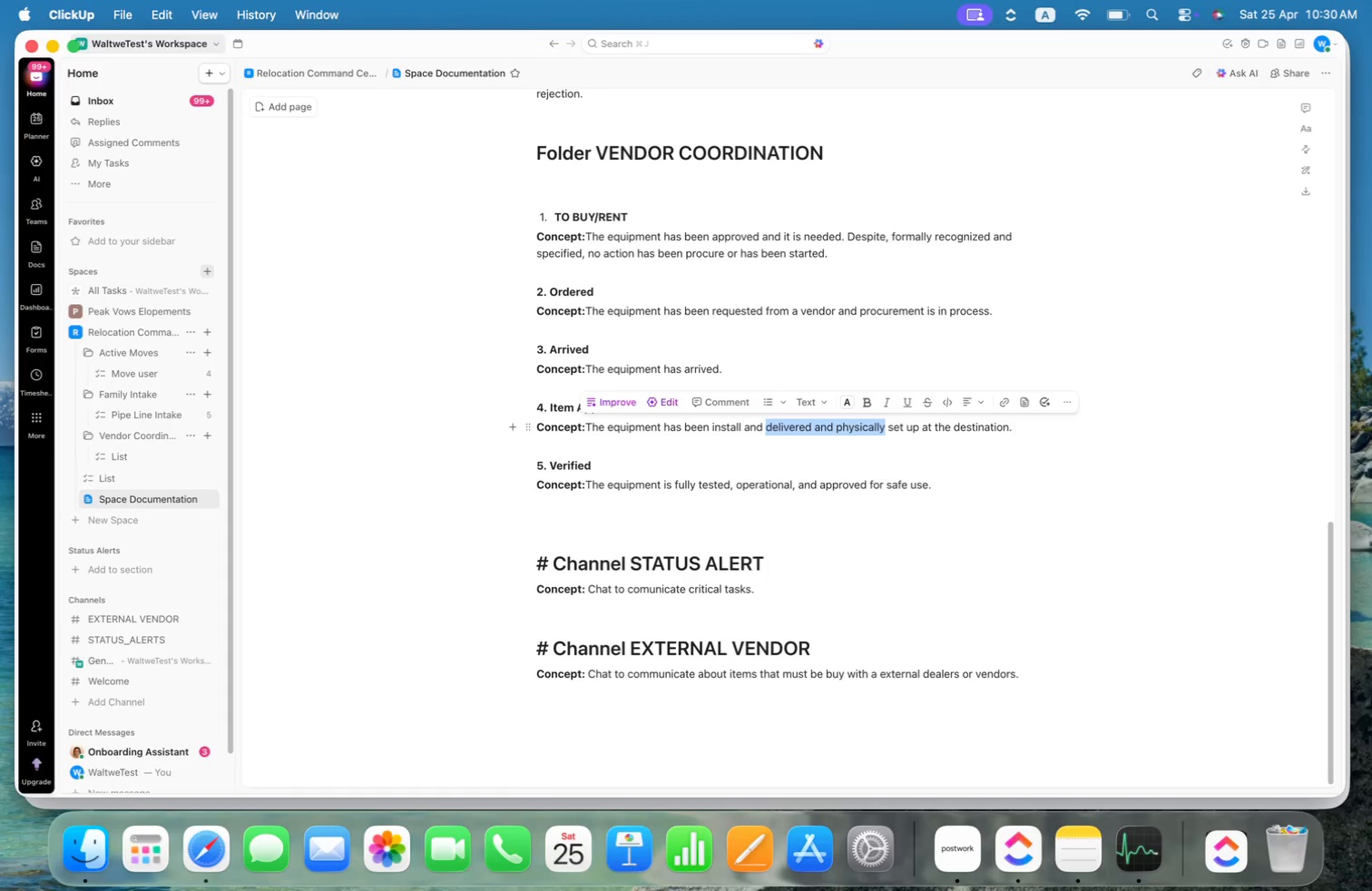 
key(Alt+Shift+ArrowRight)
 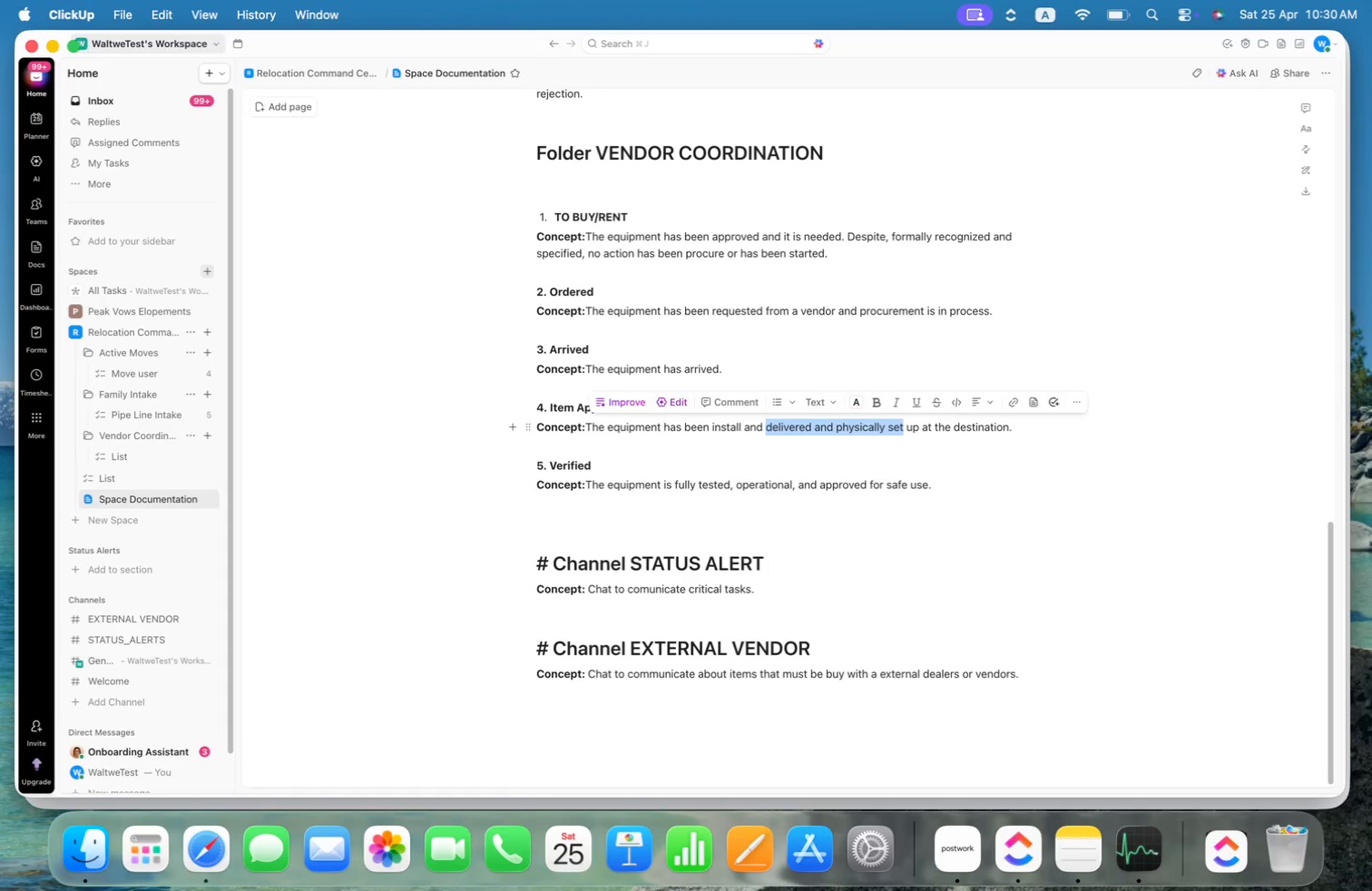 
key(Alt+Shift+ArrowLeft)
 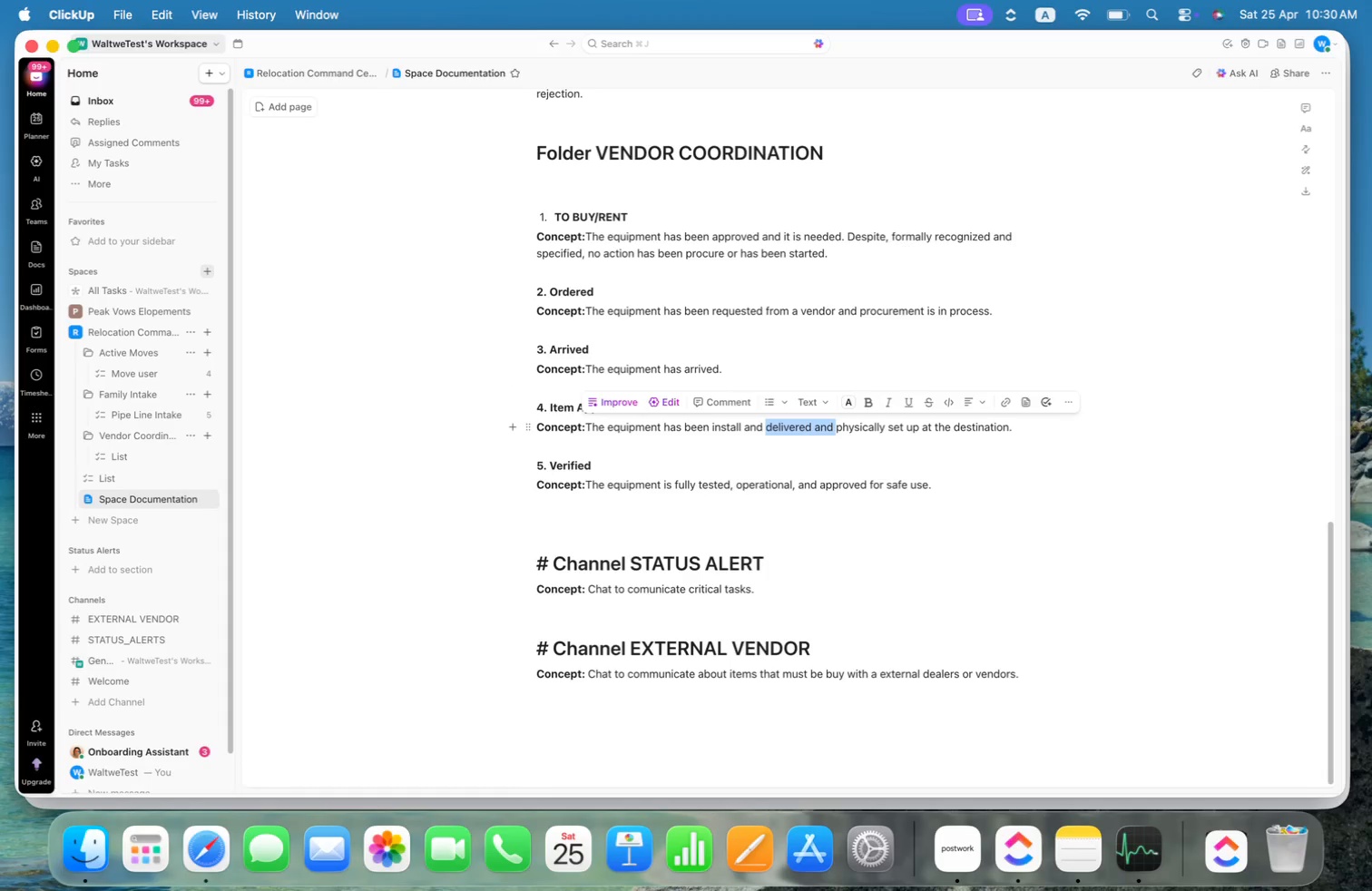 
key(Alt+Shift+ArrowLeft)
 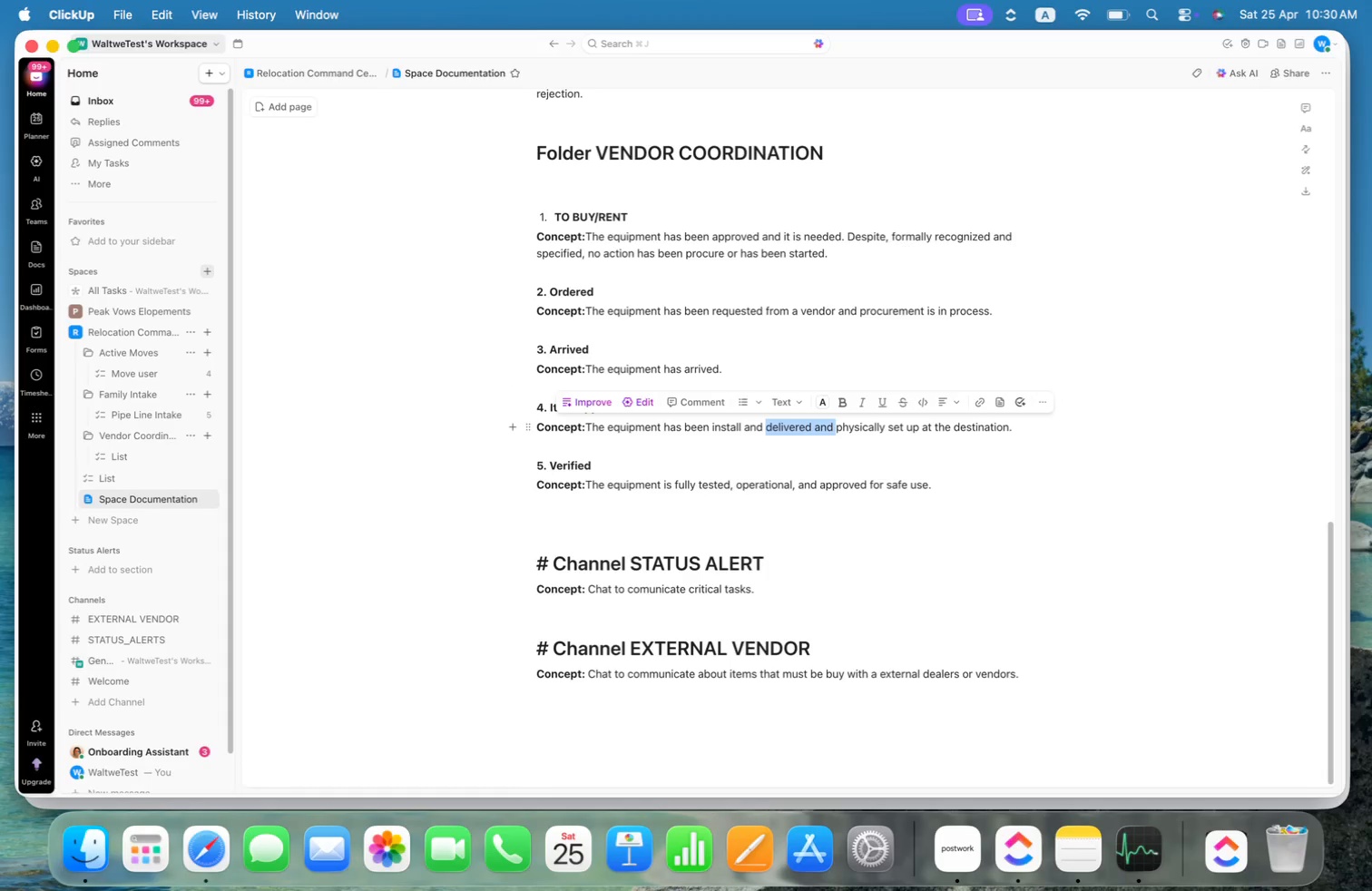 
key(Alt+Shift+ArrowLeft)
 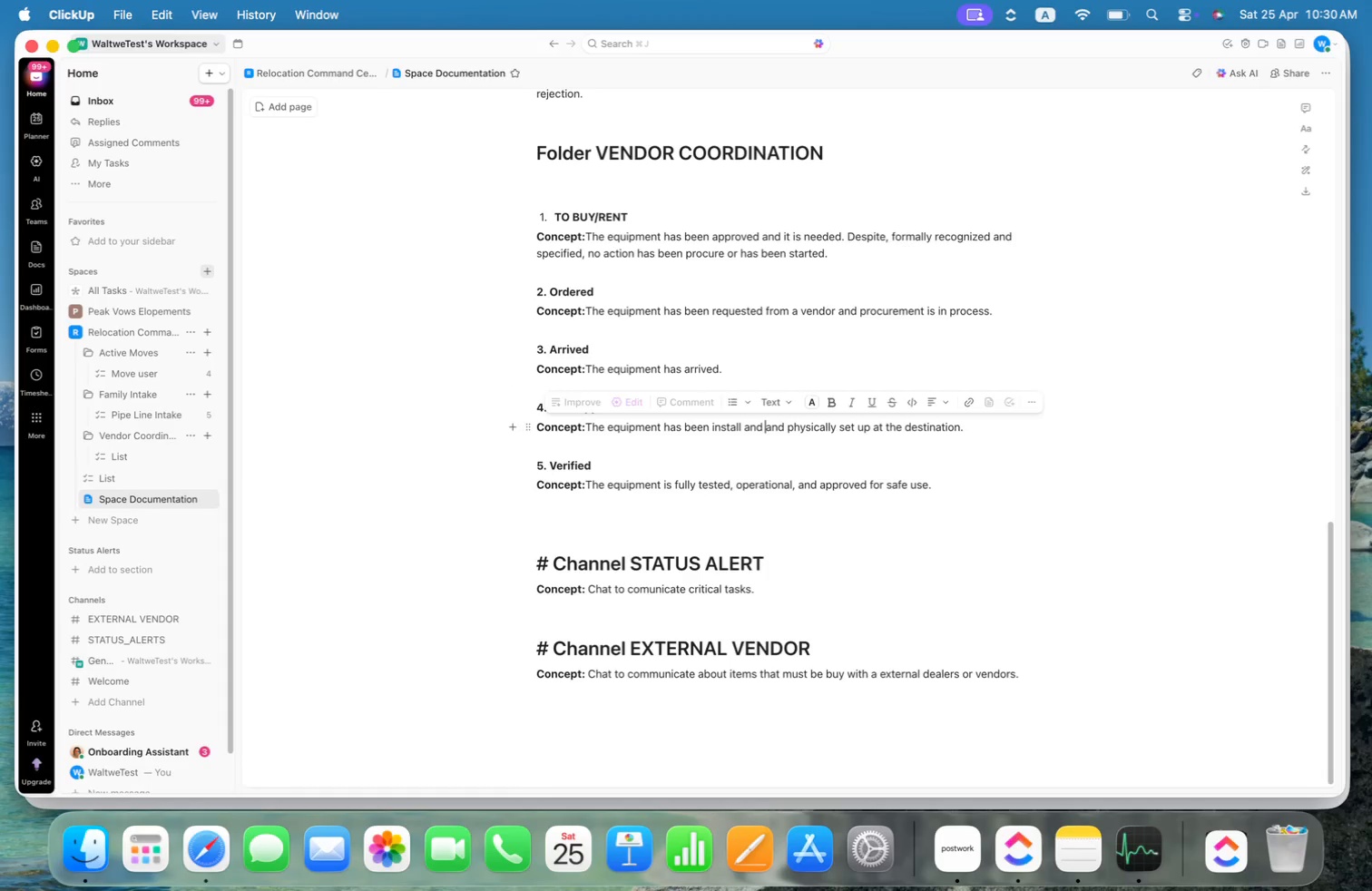 
key(Backspace)
 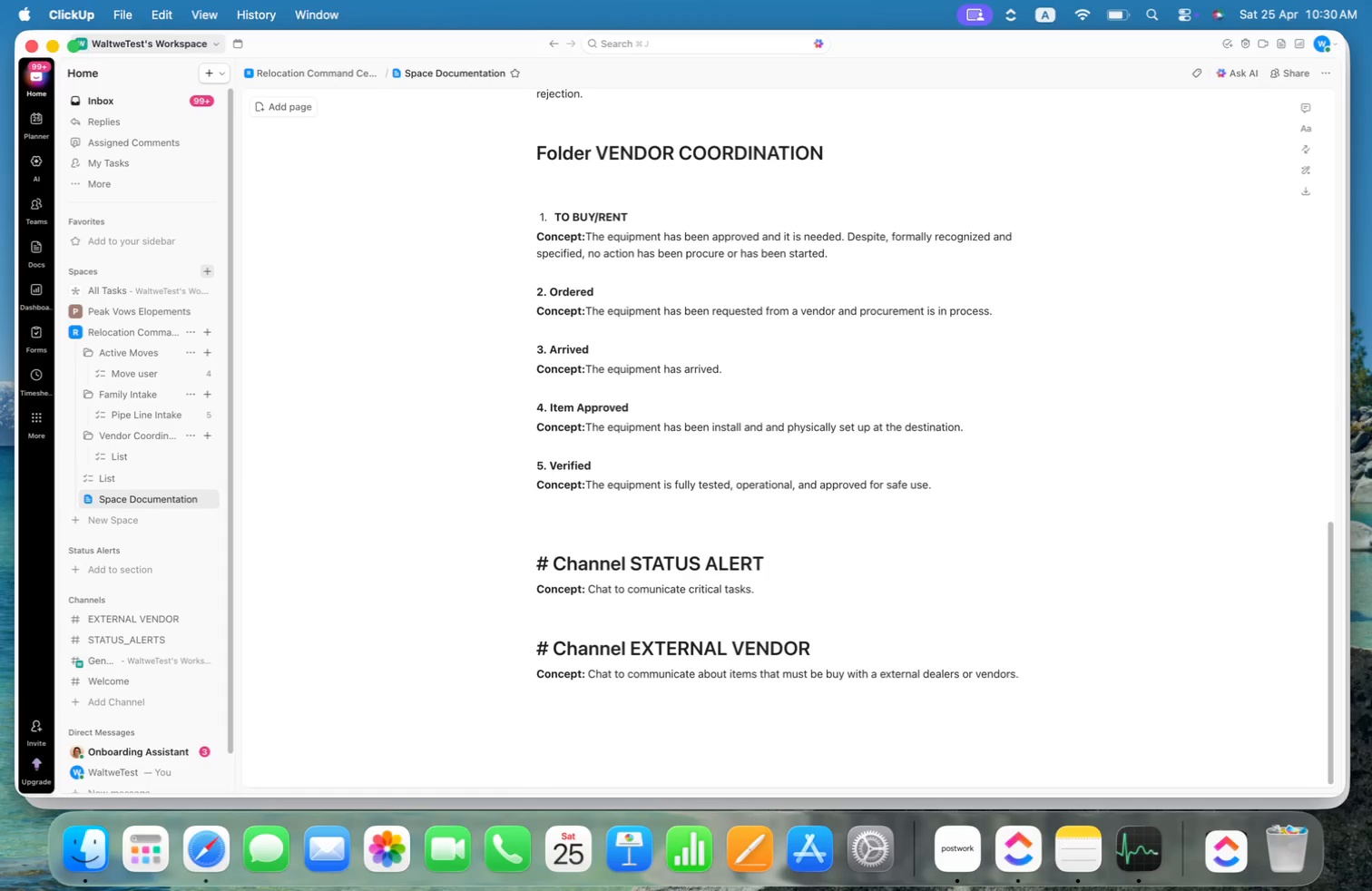 
key(Alt+OptionLeft)
 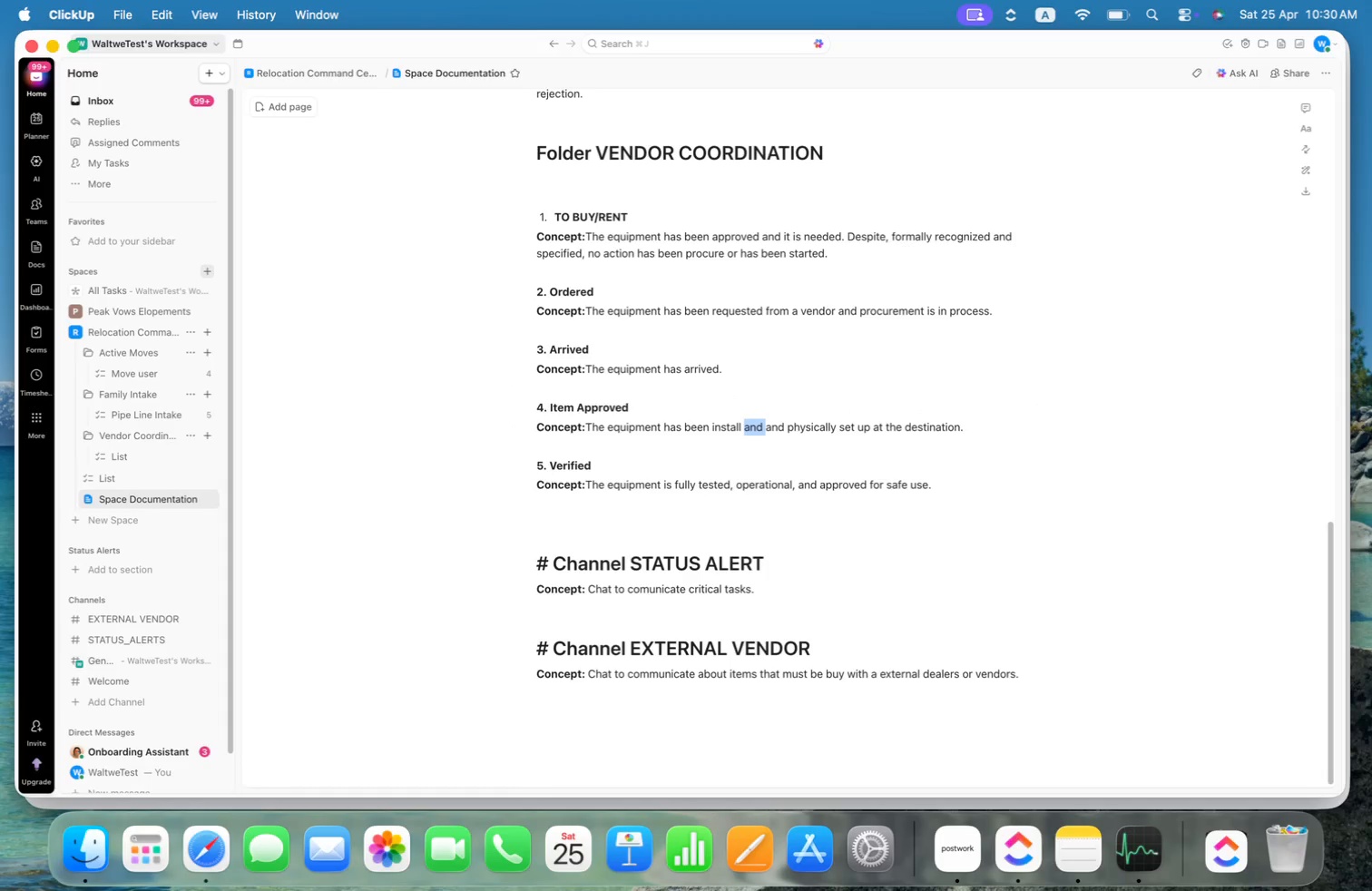 
key(Alt+Shift+ShiftLeft)
 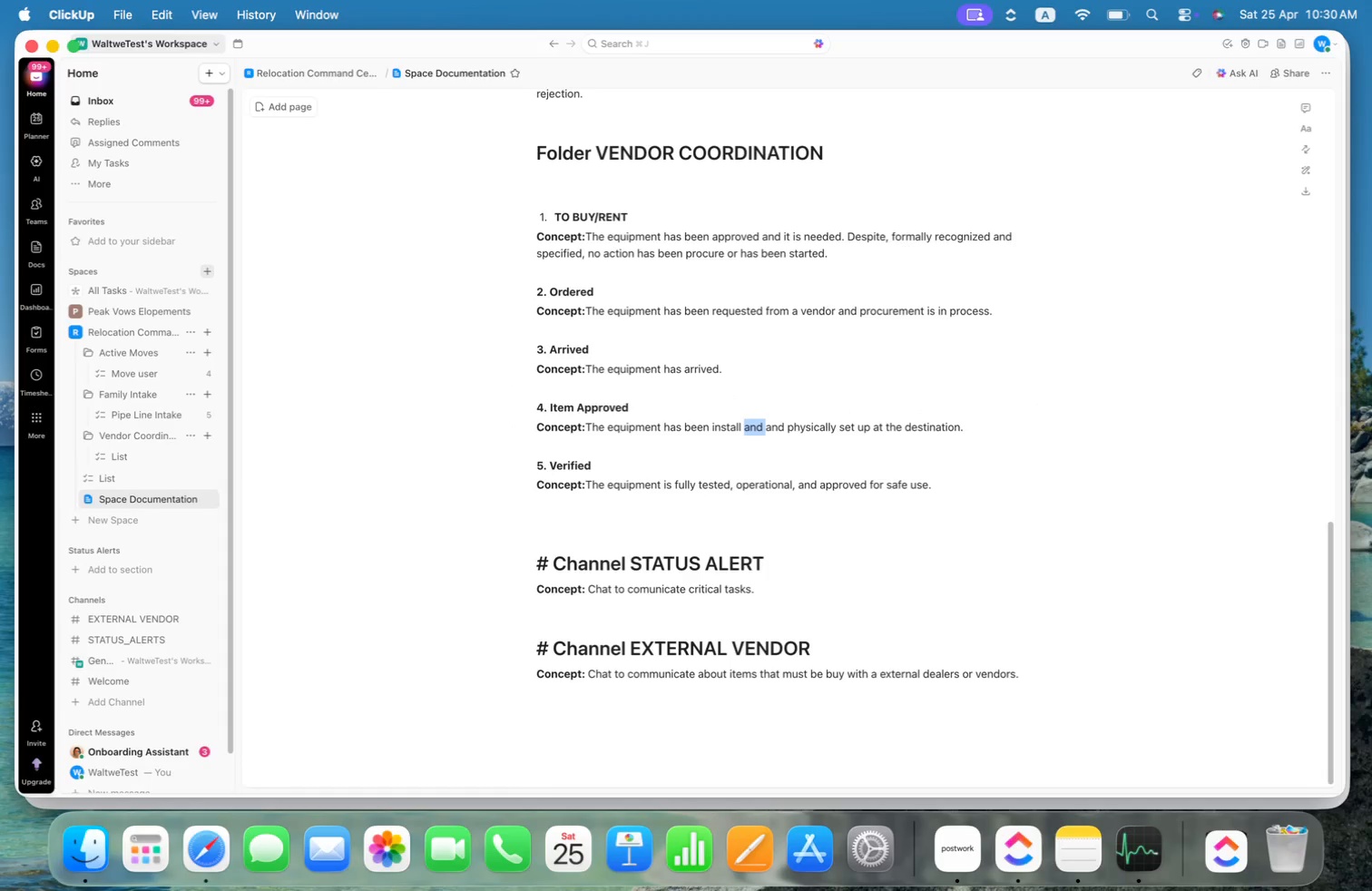 
key(Alt+Shift+ArrowLeft)
 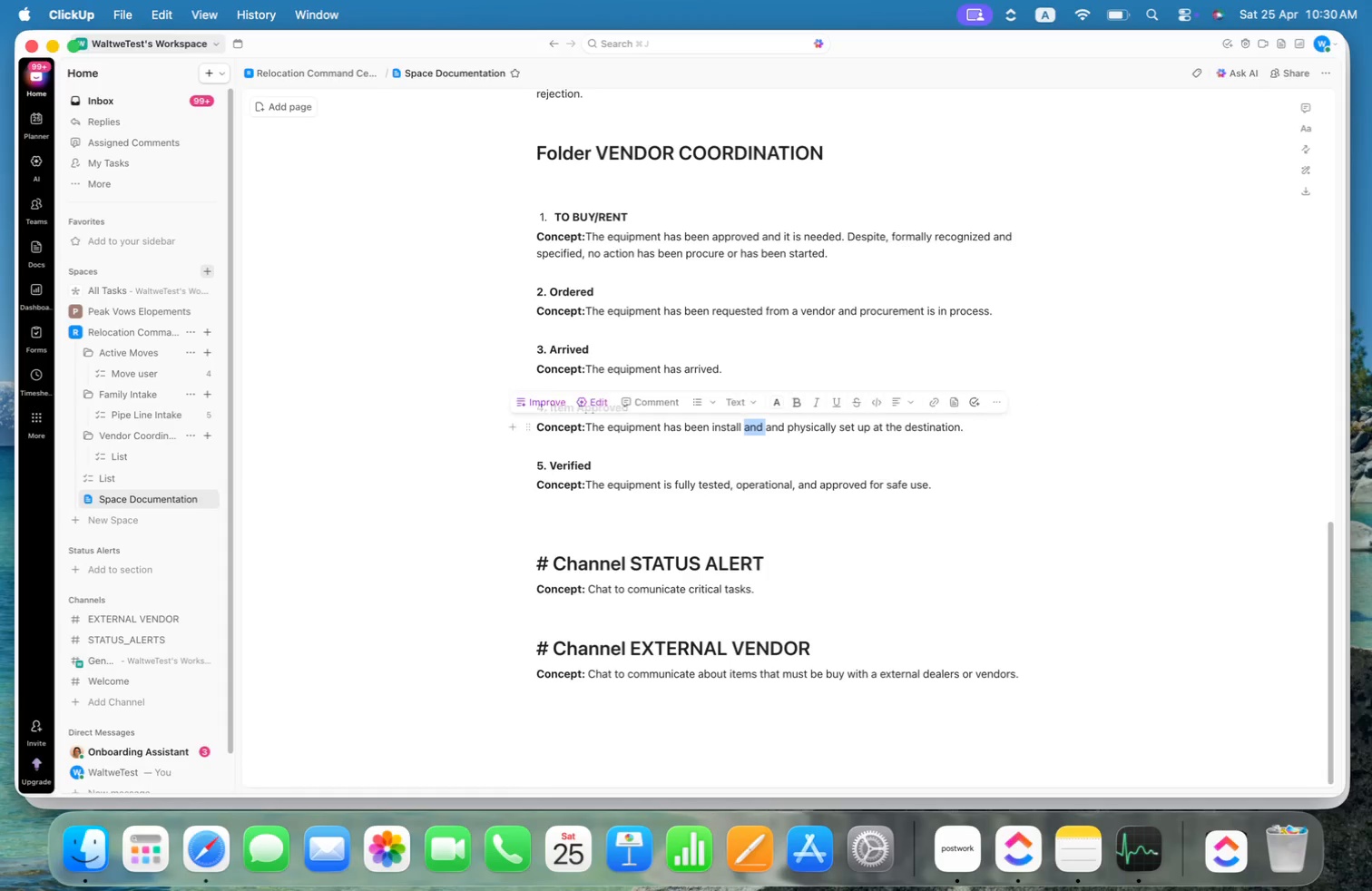 
key(Backspace)
 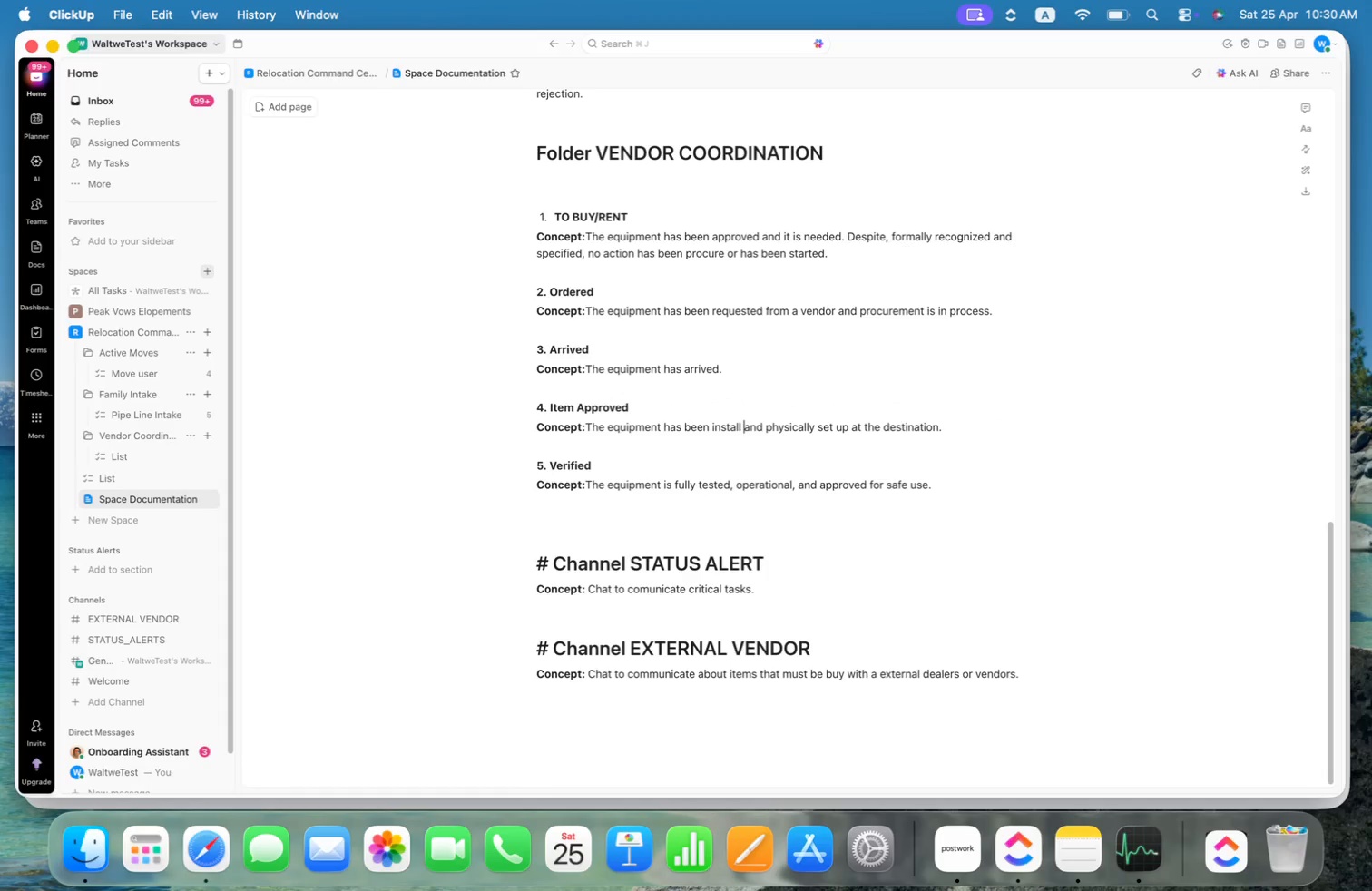 
wait(8.06)
 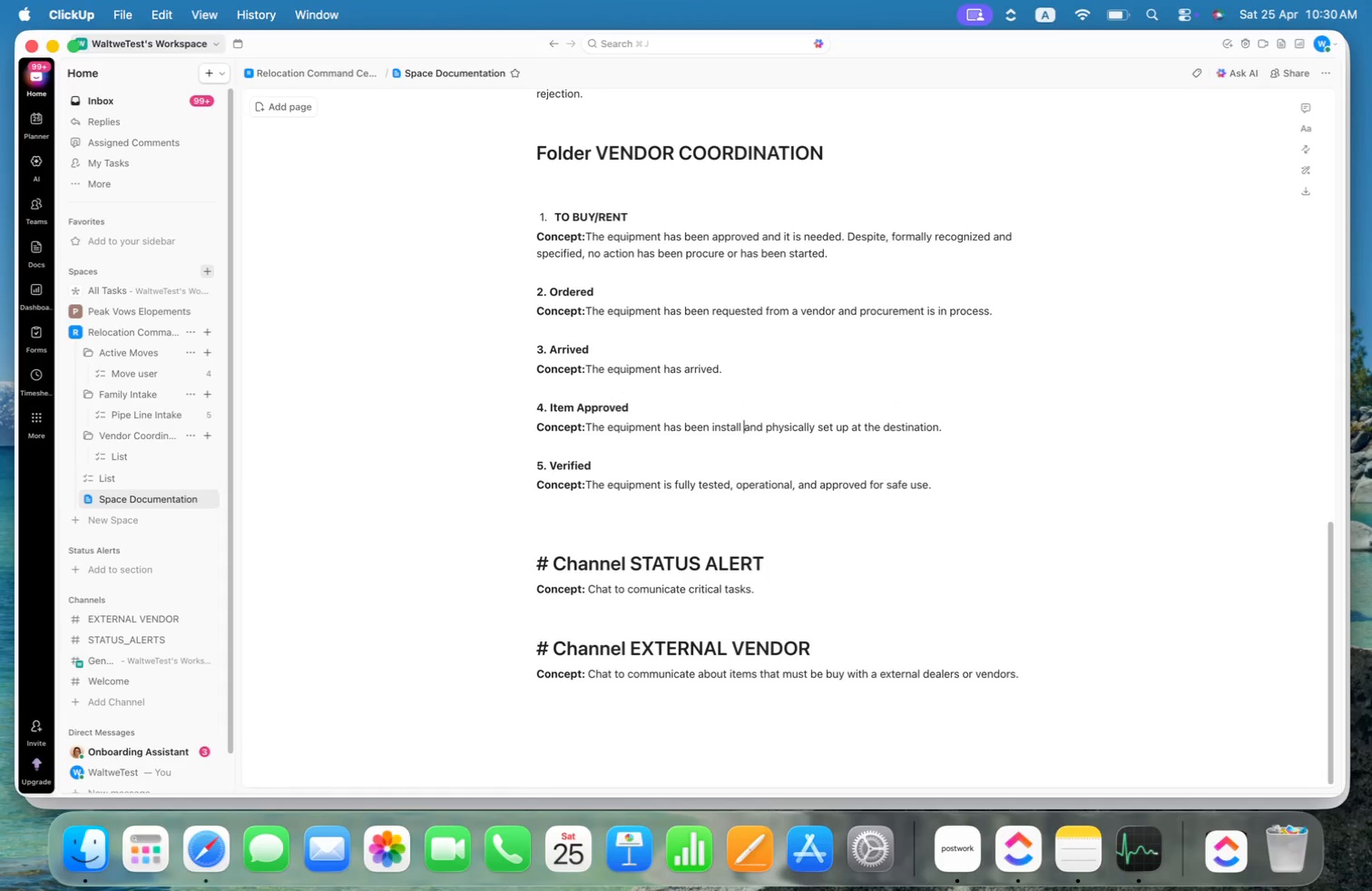 
key(Alt+ArrowRight)
 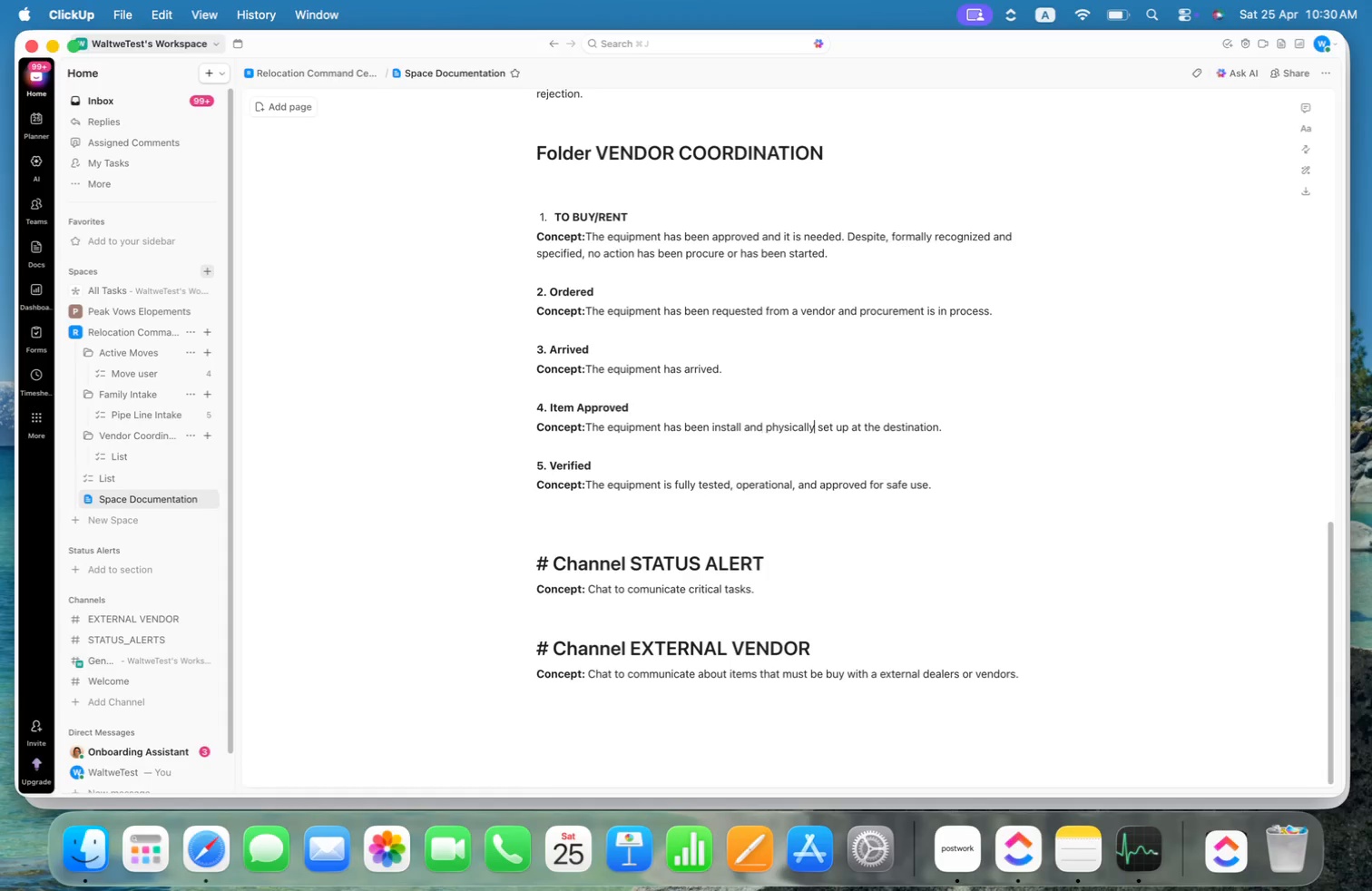 
key(Alt+ArrowRight)
 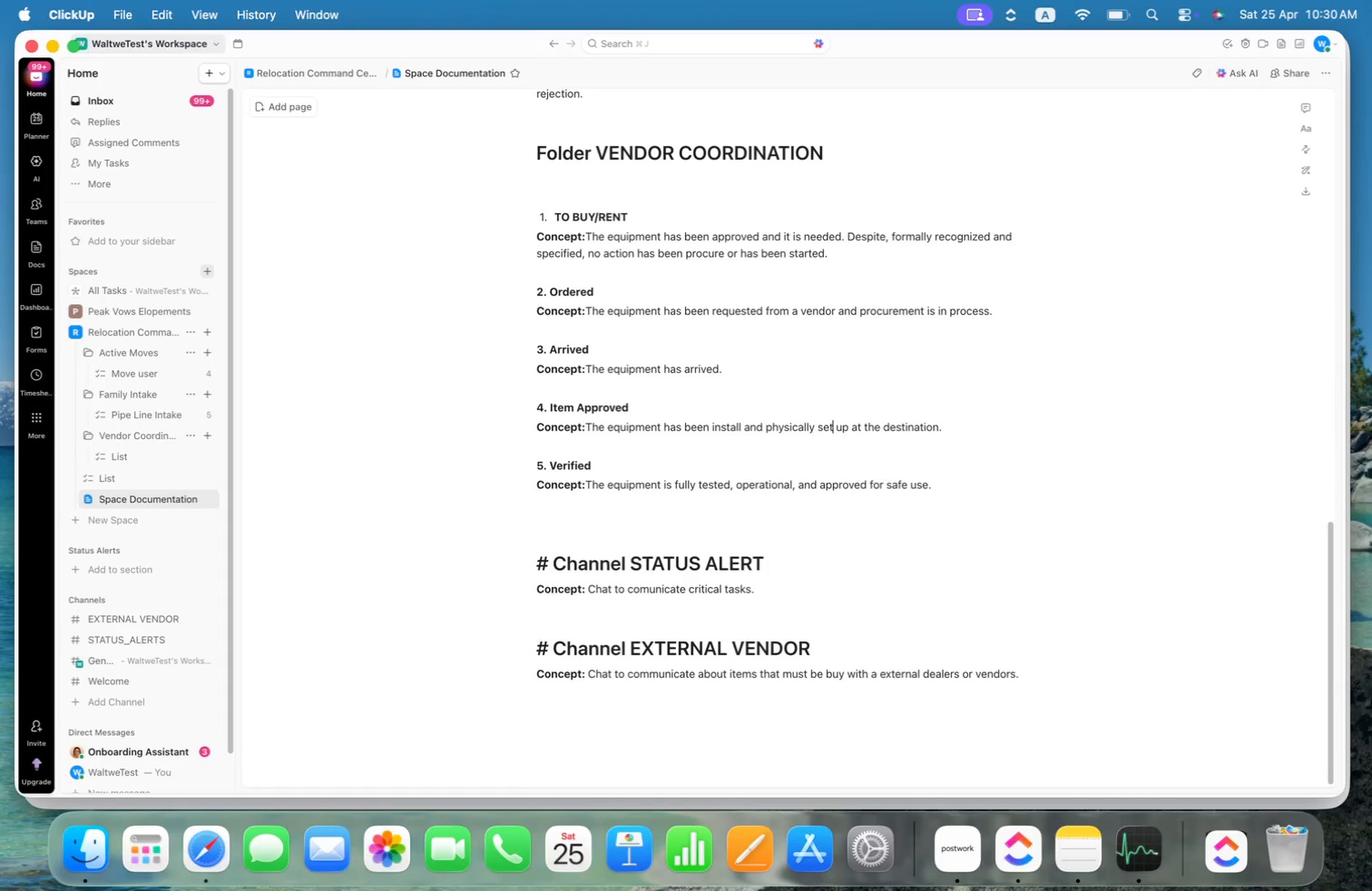 
key(Alt+ArrowRight)
 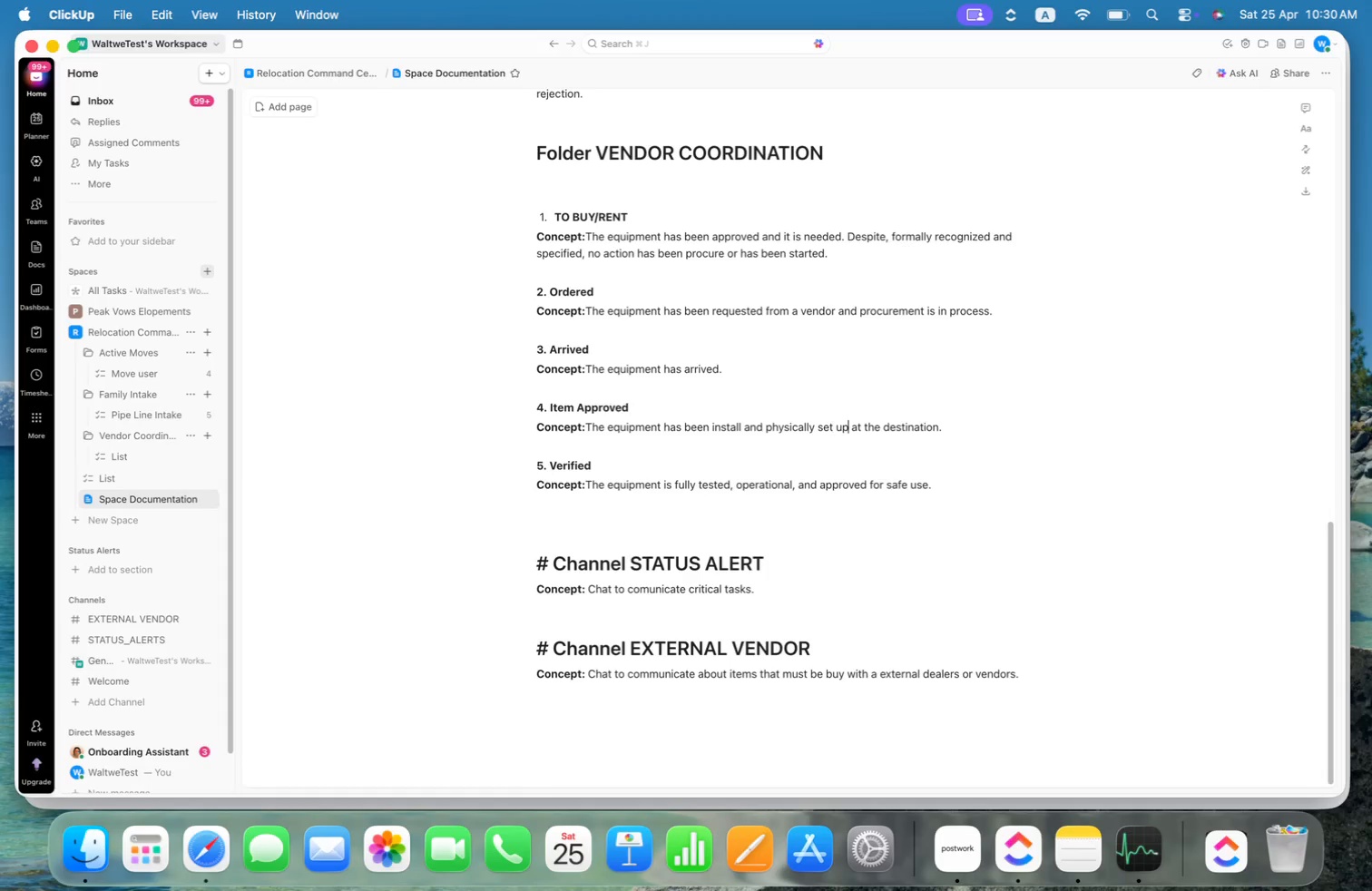 
key(Alt+ArrowRight)
 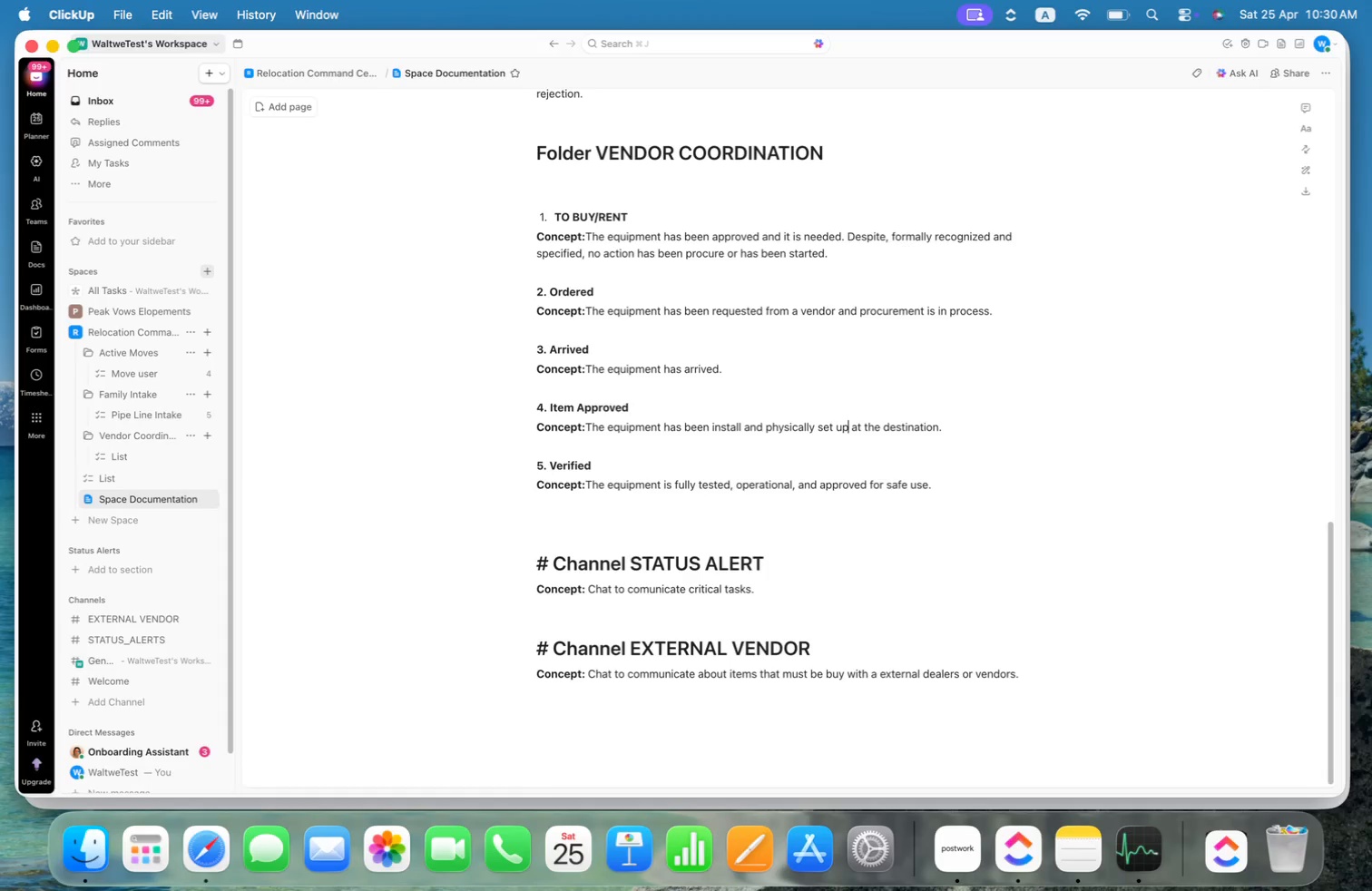 
key(Alt+ArrowRight)
 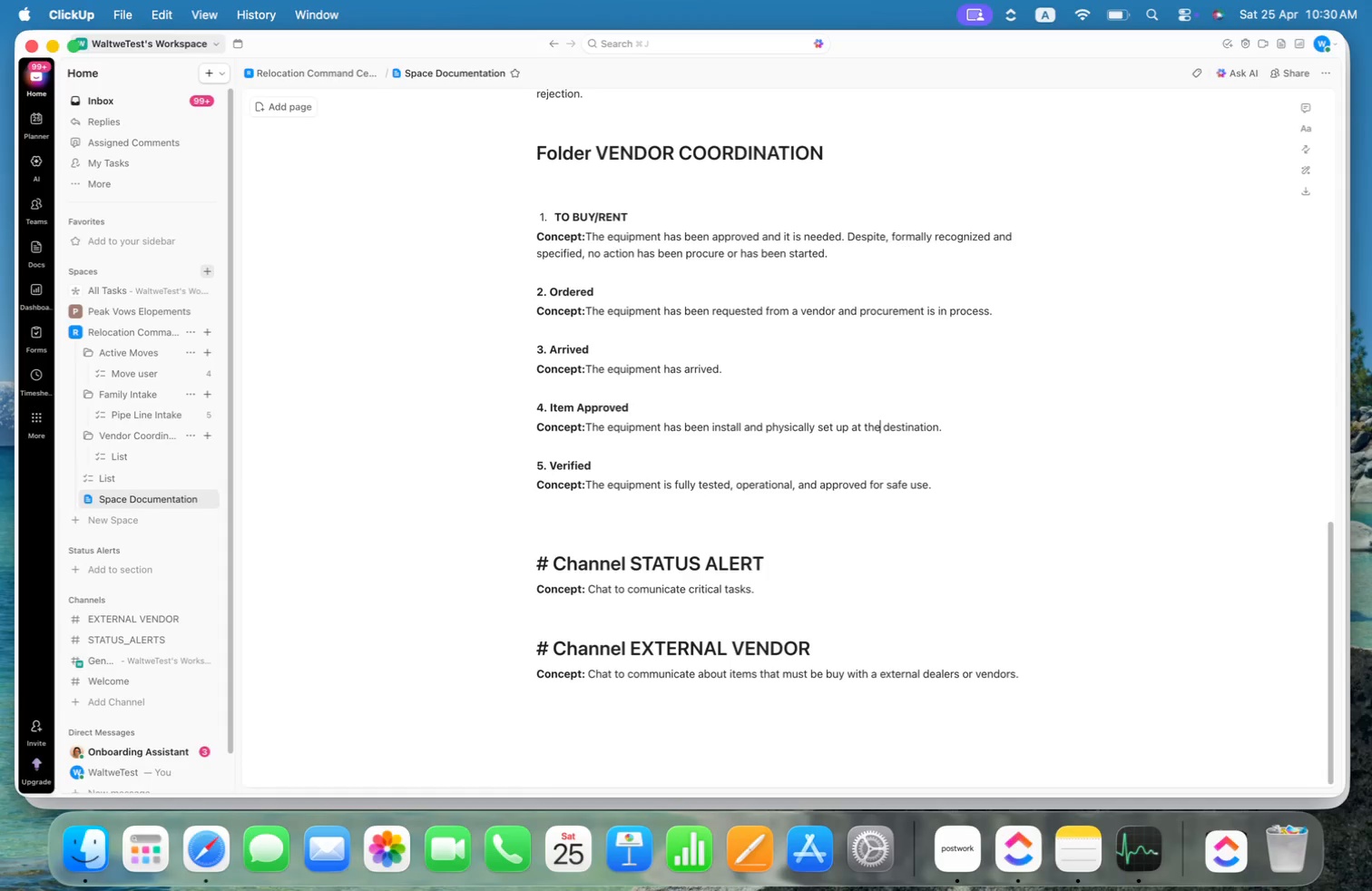 
key(Alt+ArrowRight)
 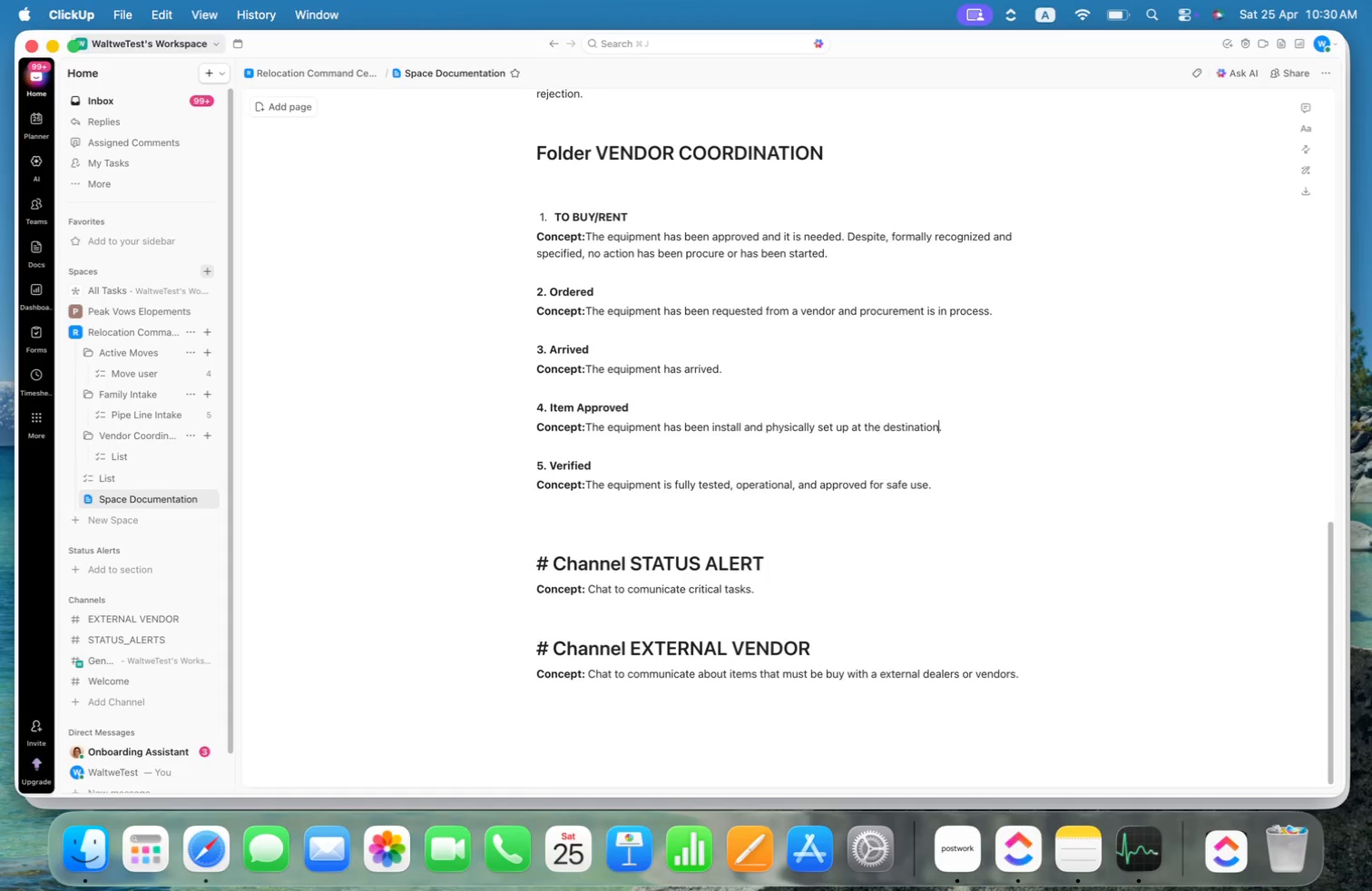 
key(Alt+ArrowRight)
 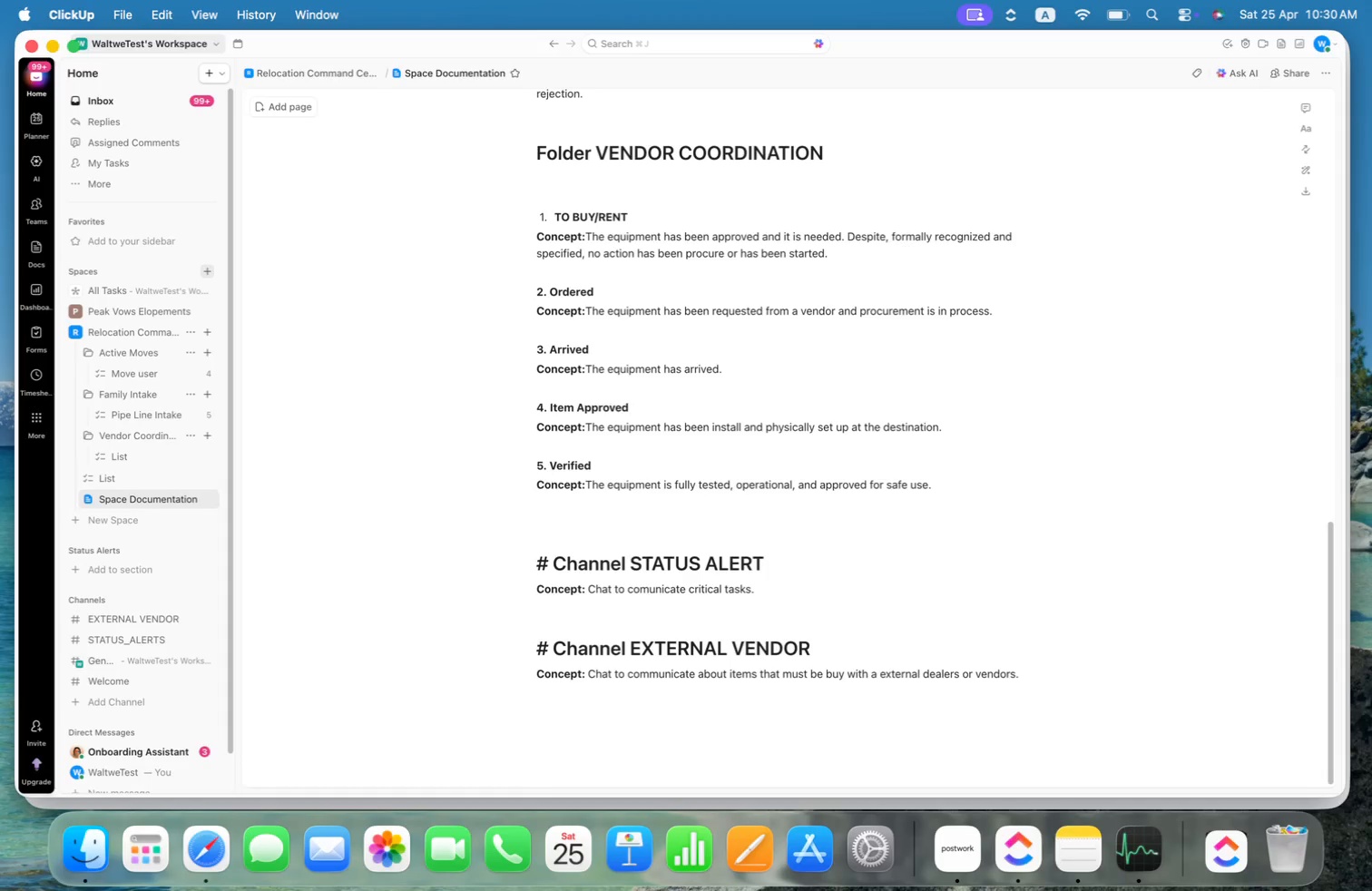 
type(, with out observations)
 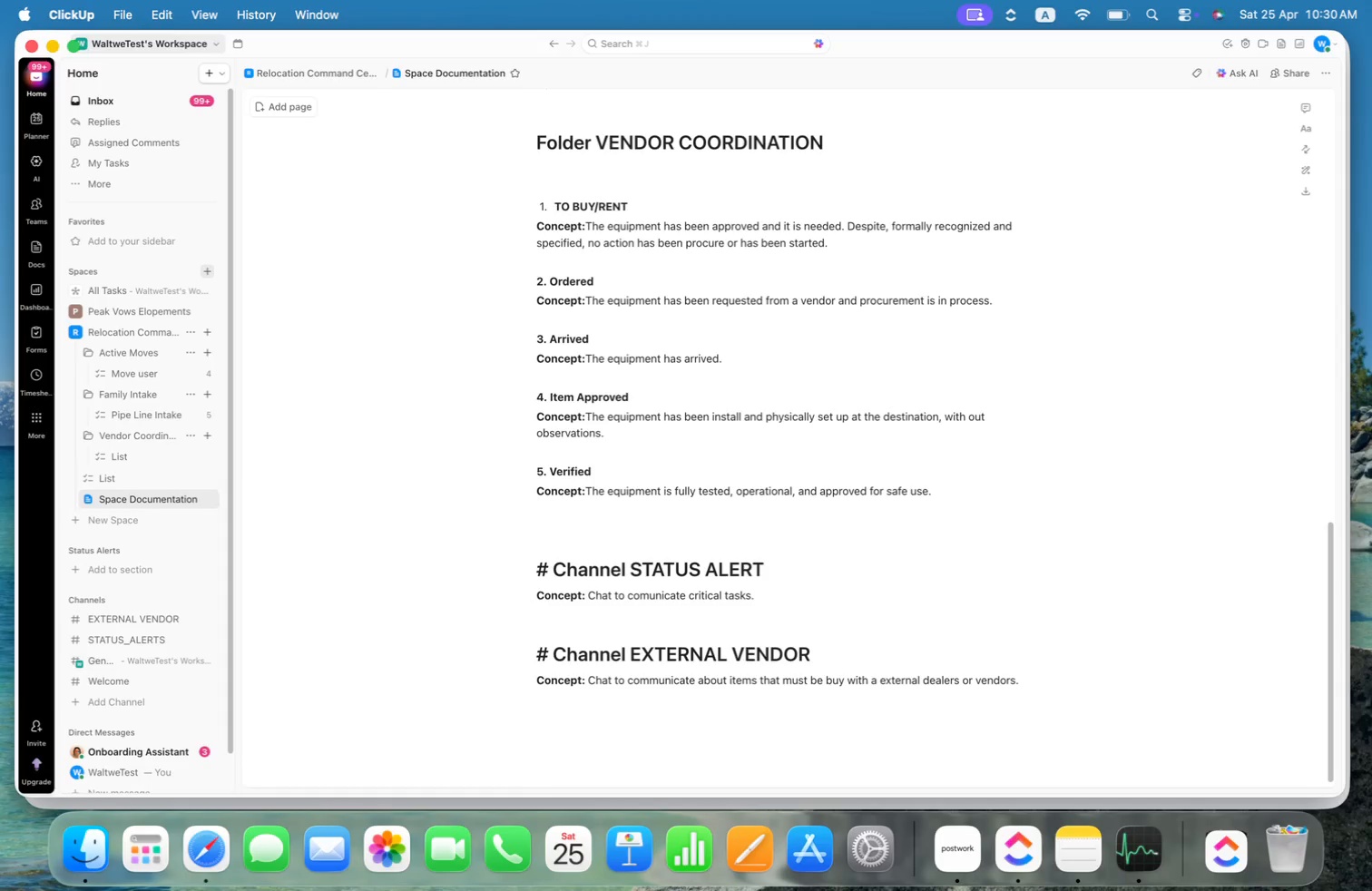 
key(ArrowUp)
 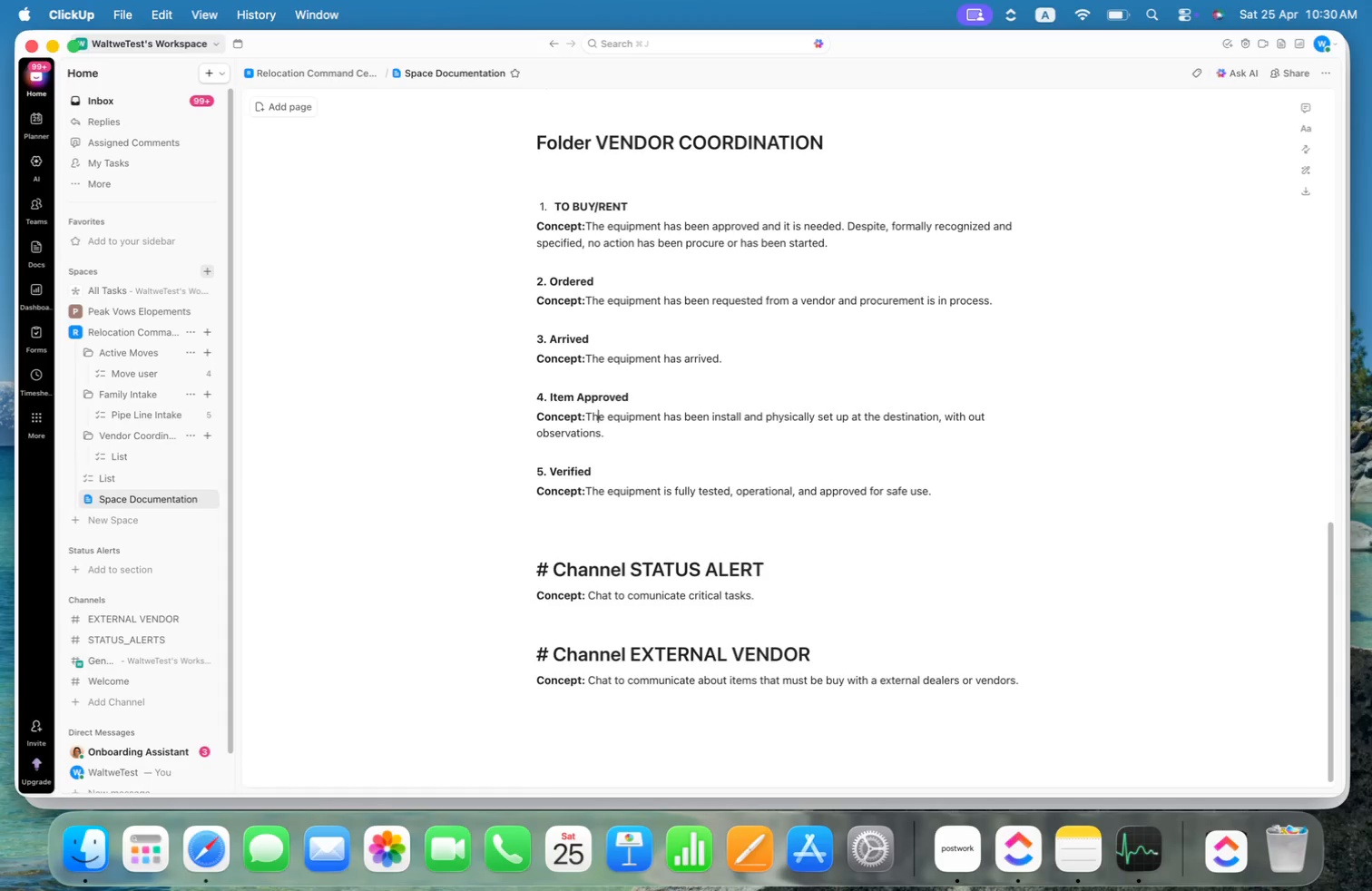 
key(ArrowLeft)
 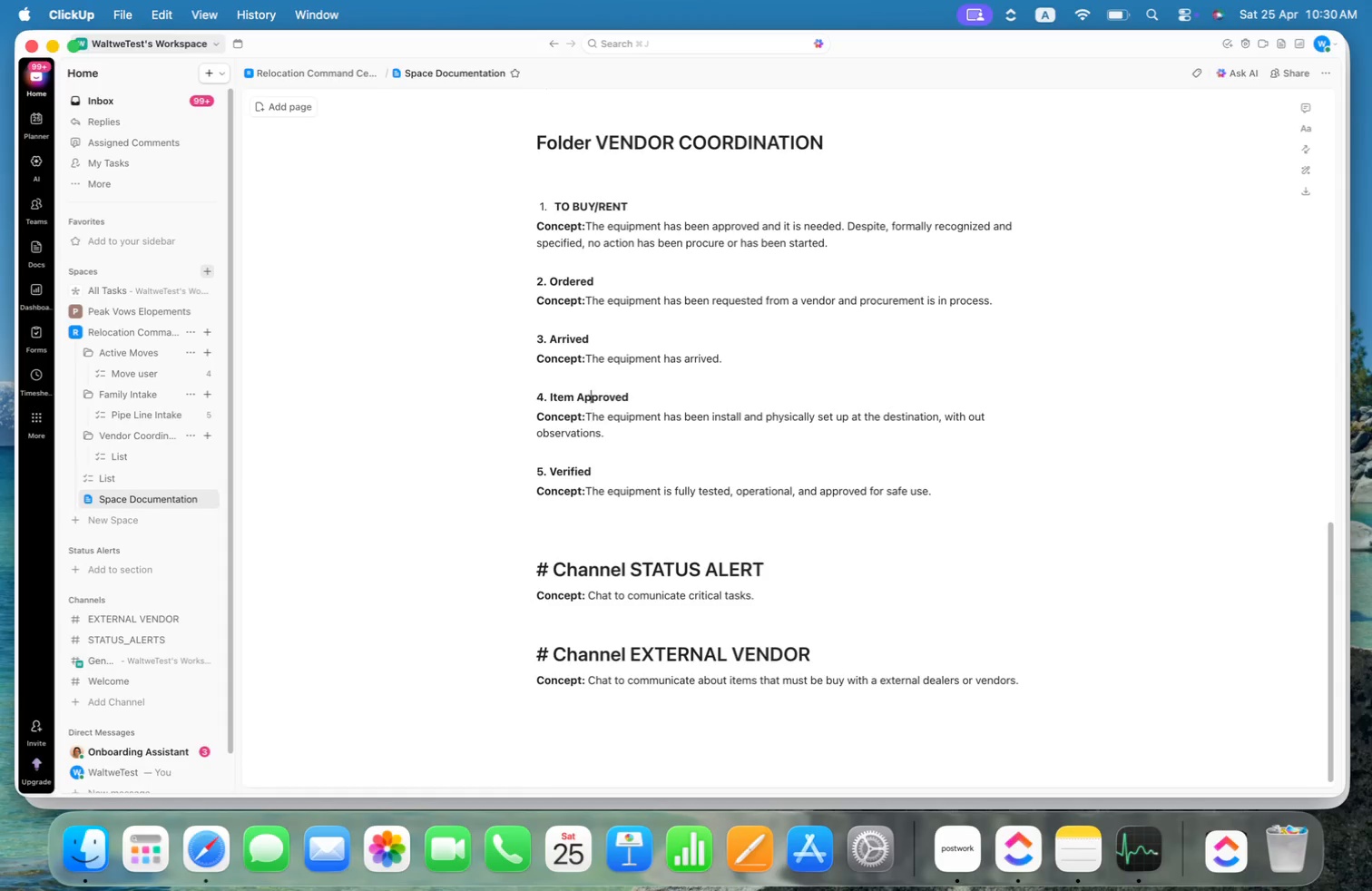 
key(ArrowUp)
 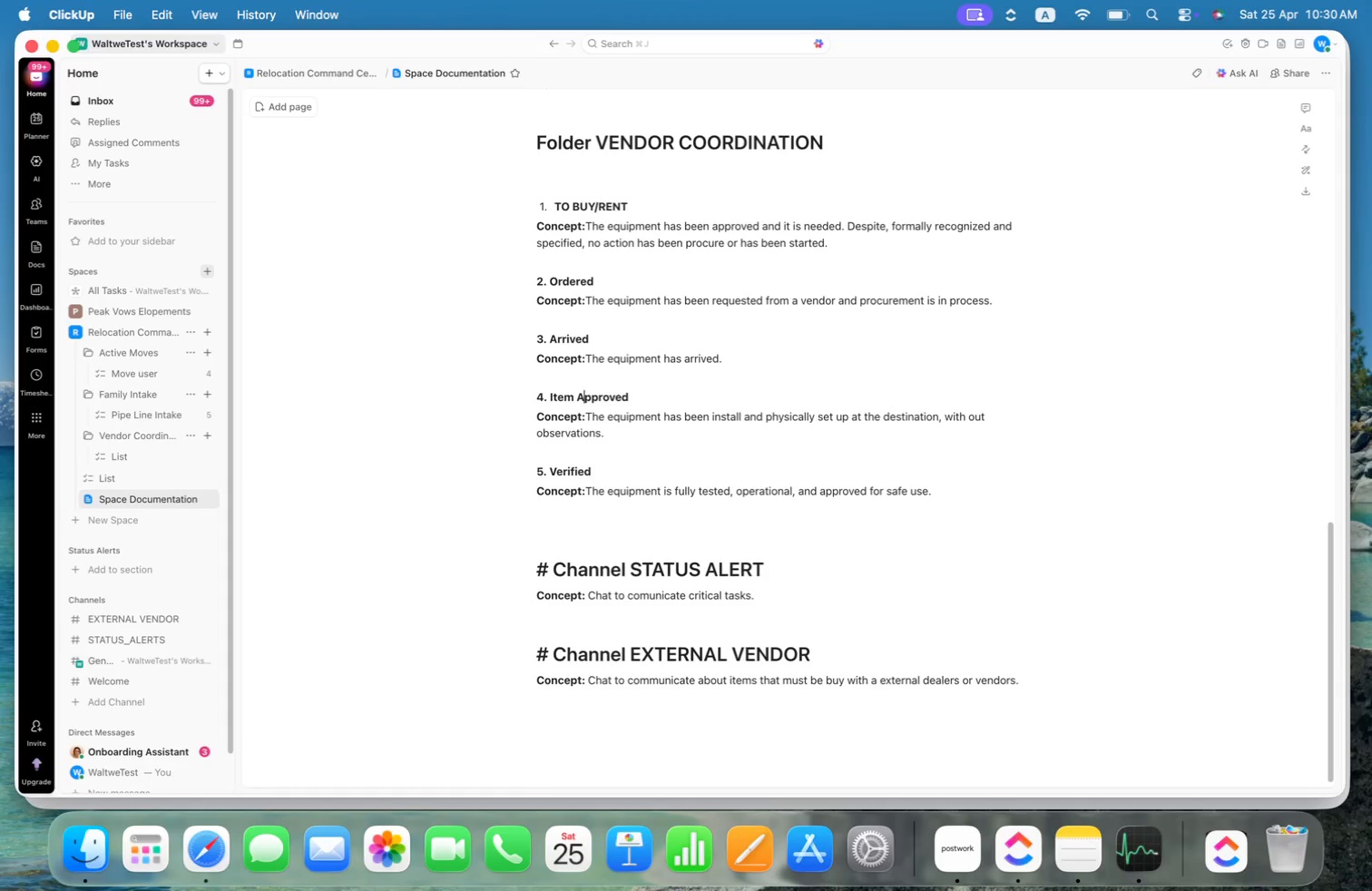 
key(ArrowLeft)
 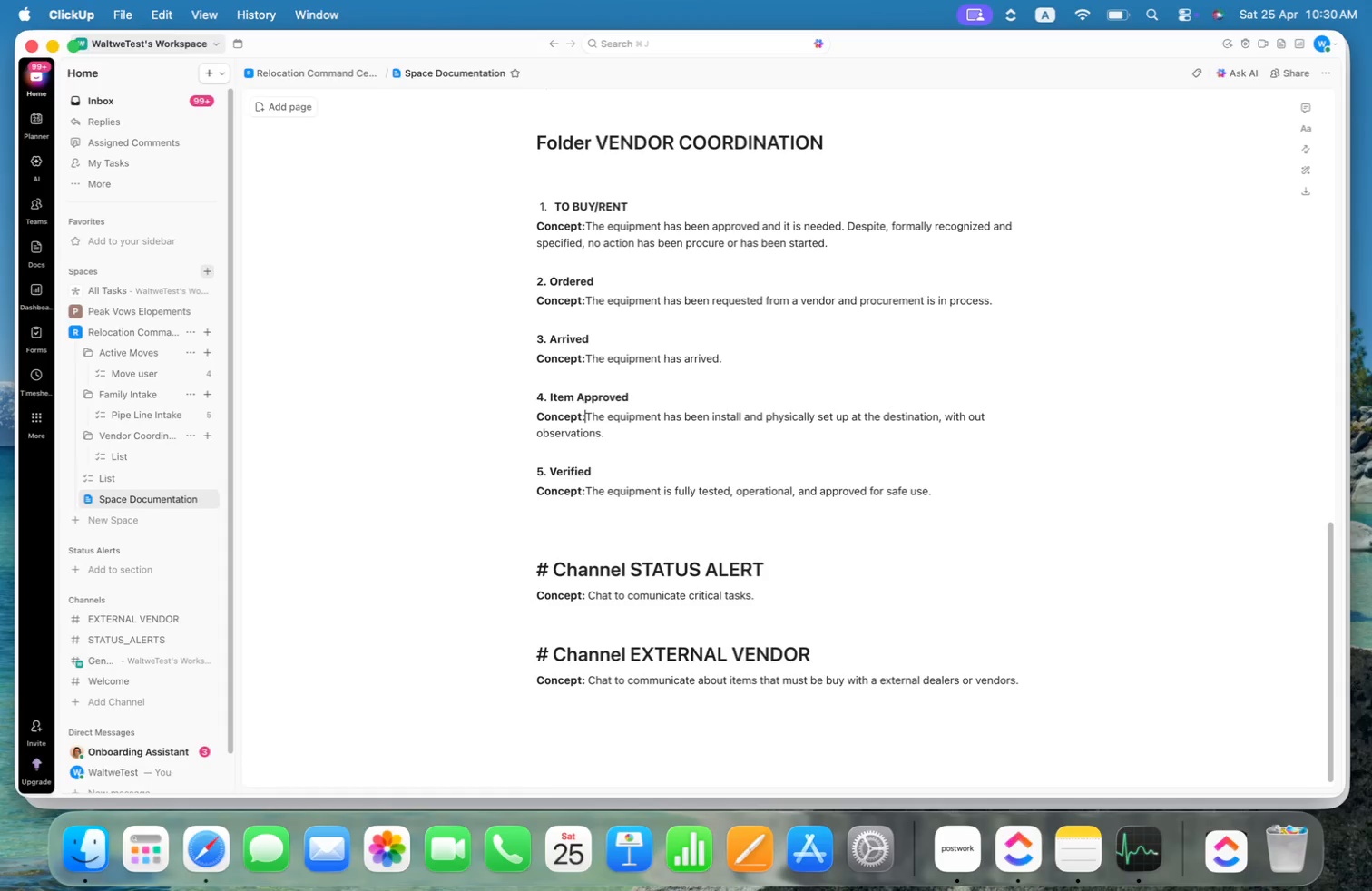 
key(ArrowDown)
 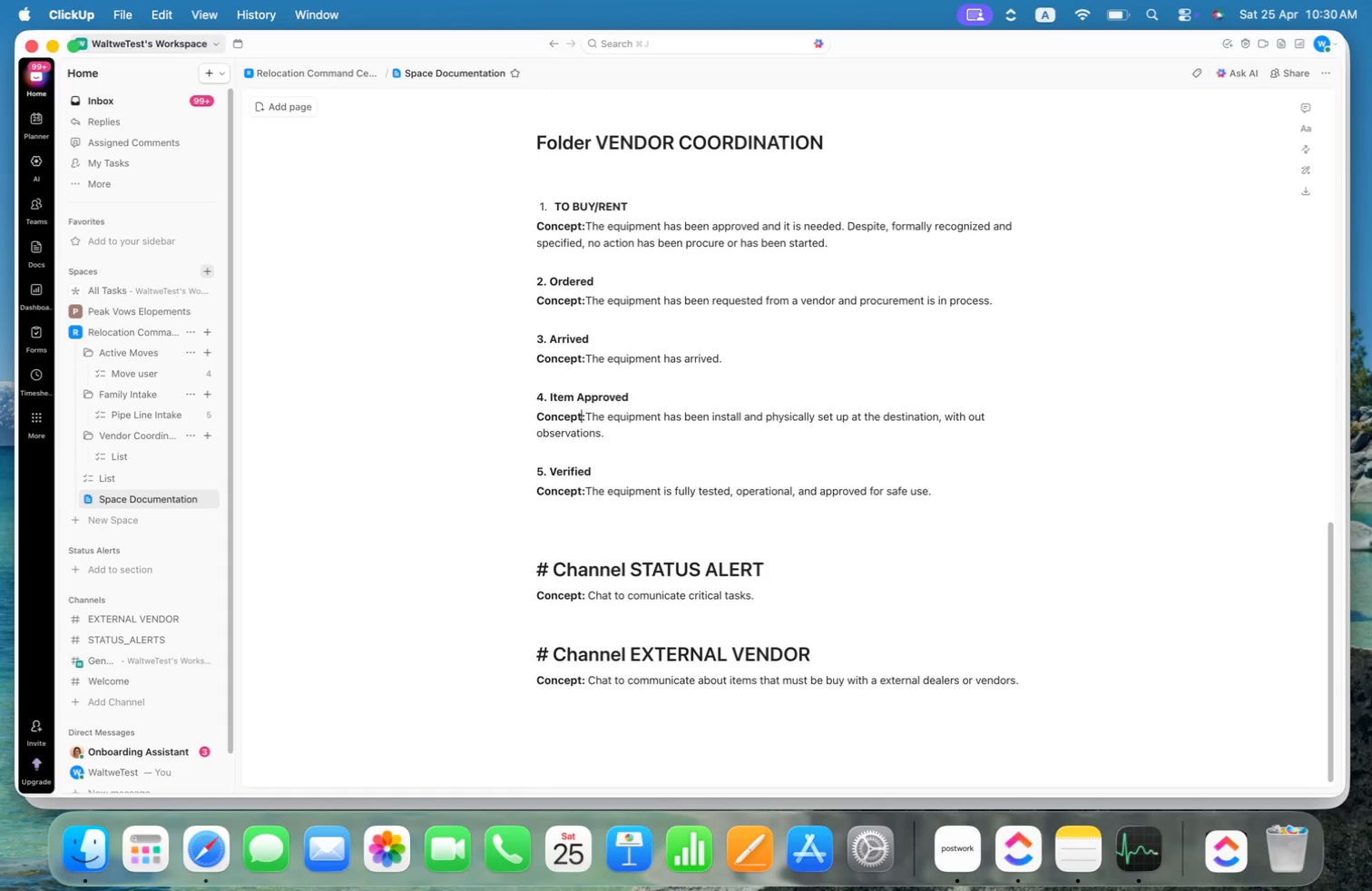 
key(ArrowLeft)
 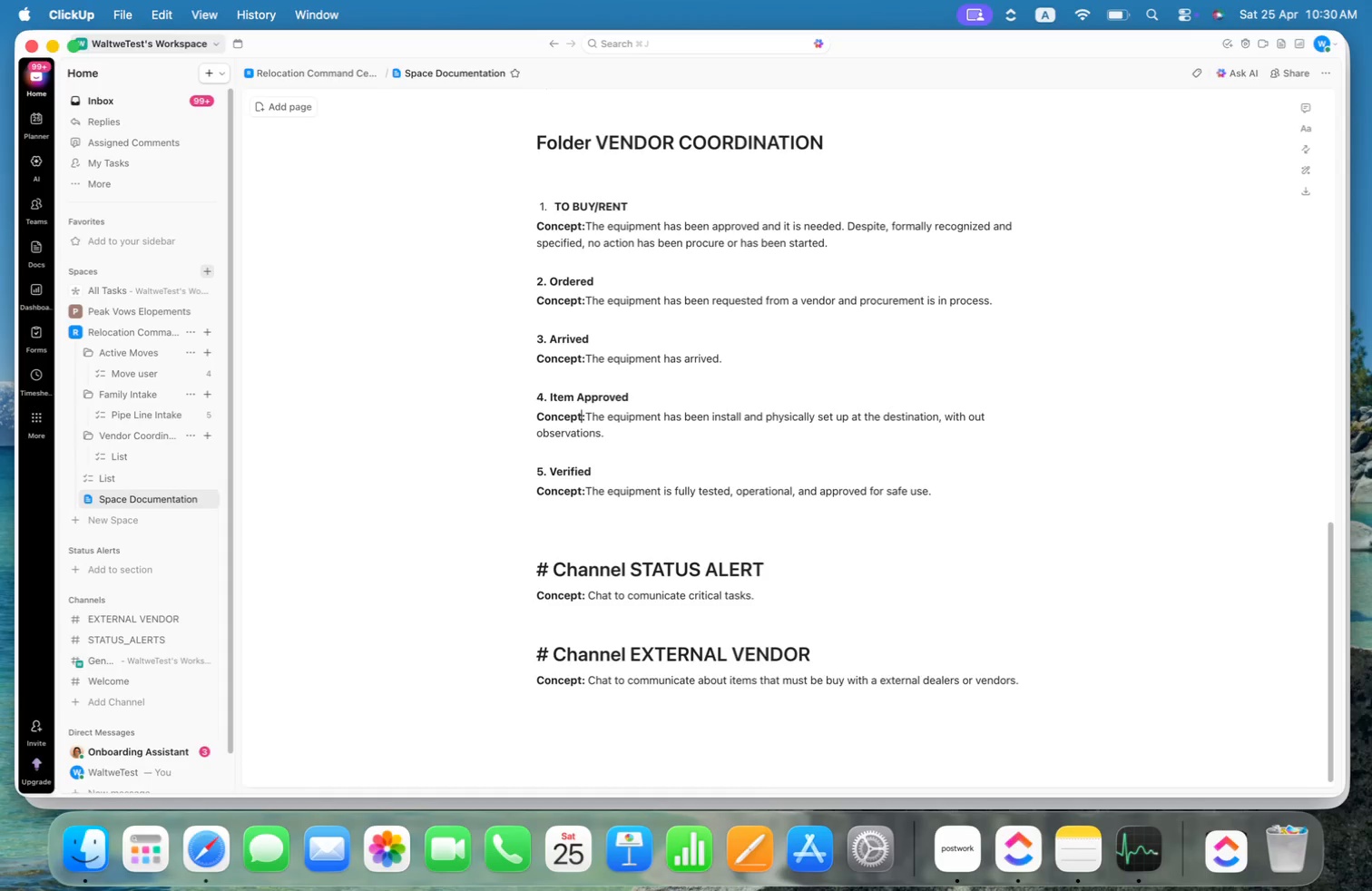 
key(ArrowUp)
 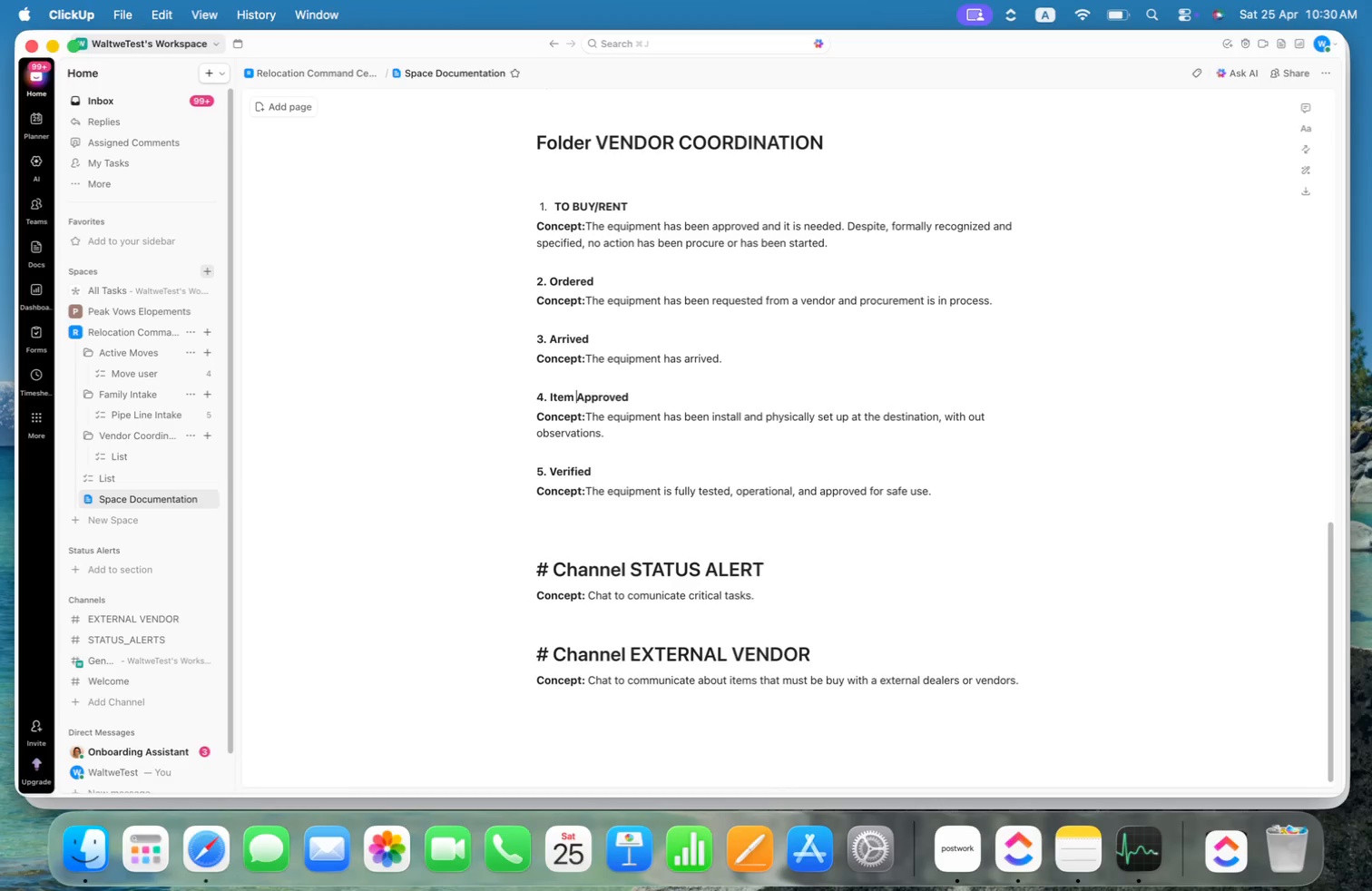 
key(ArrowLeft)
 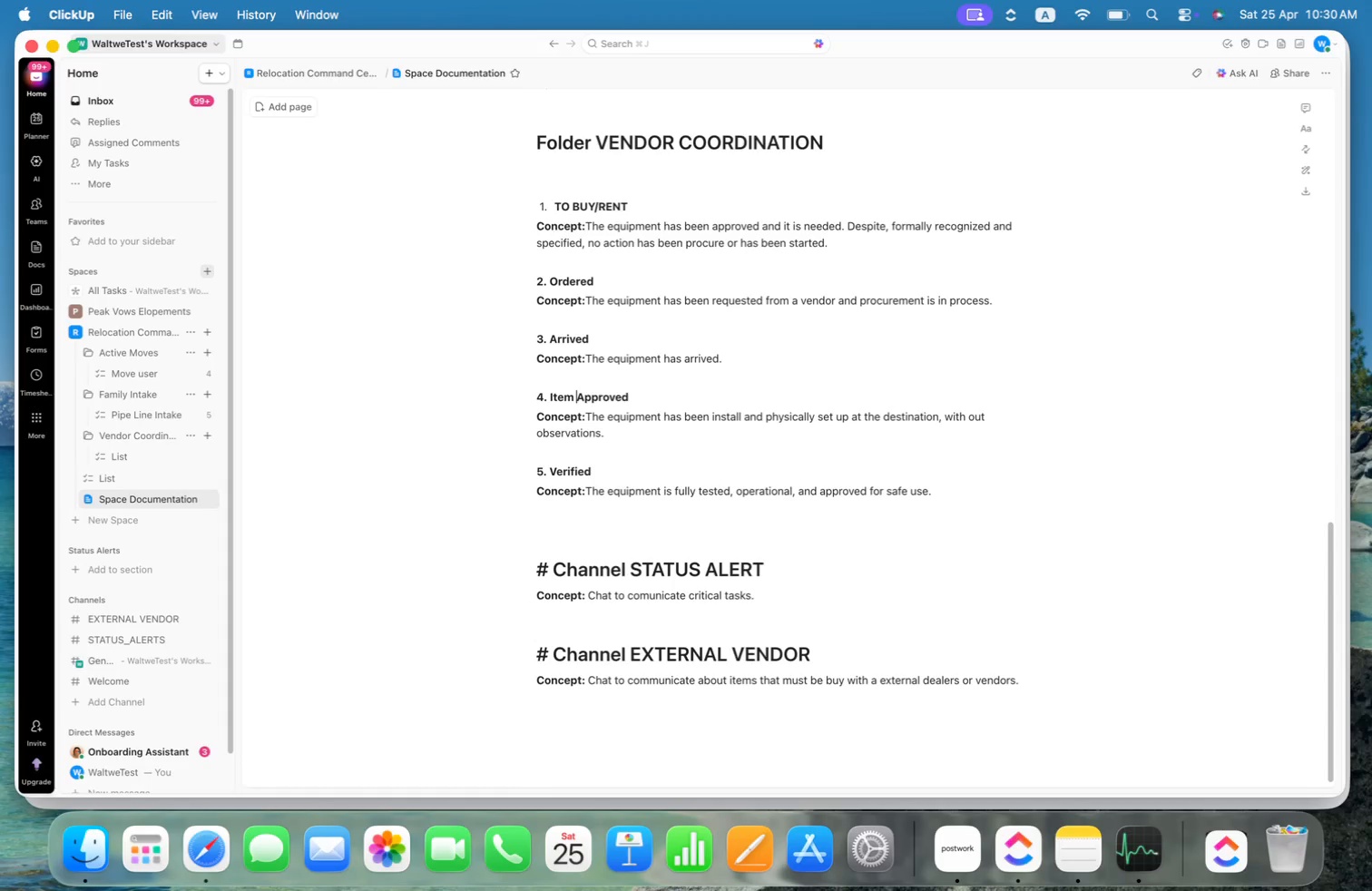 
key(ArrowLeft)
 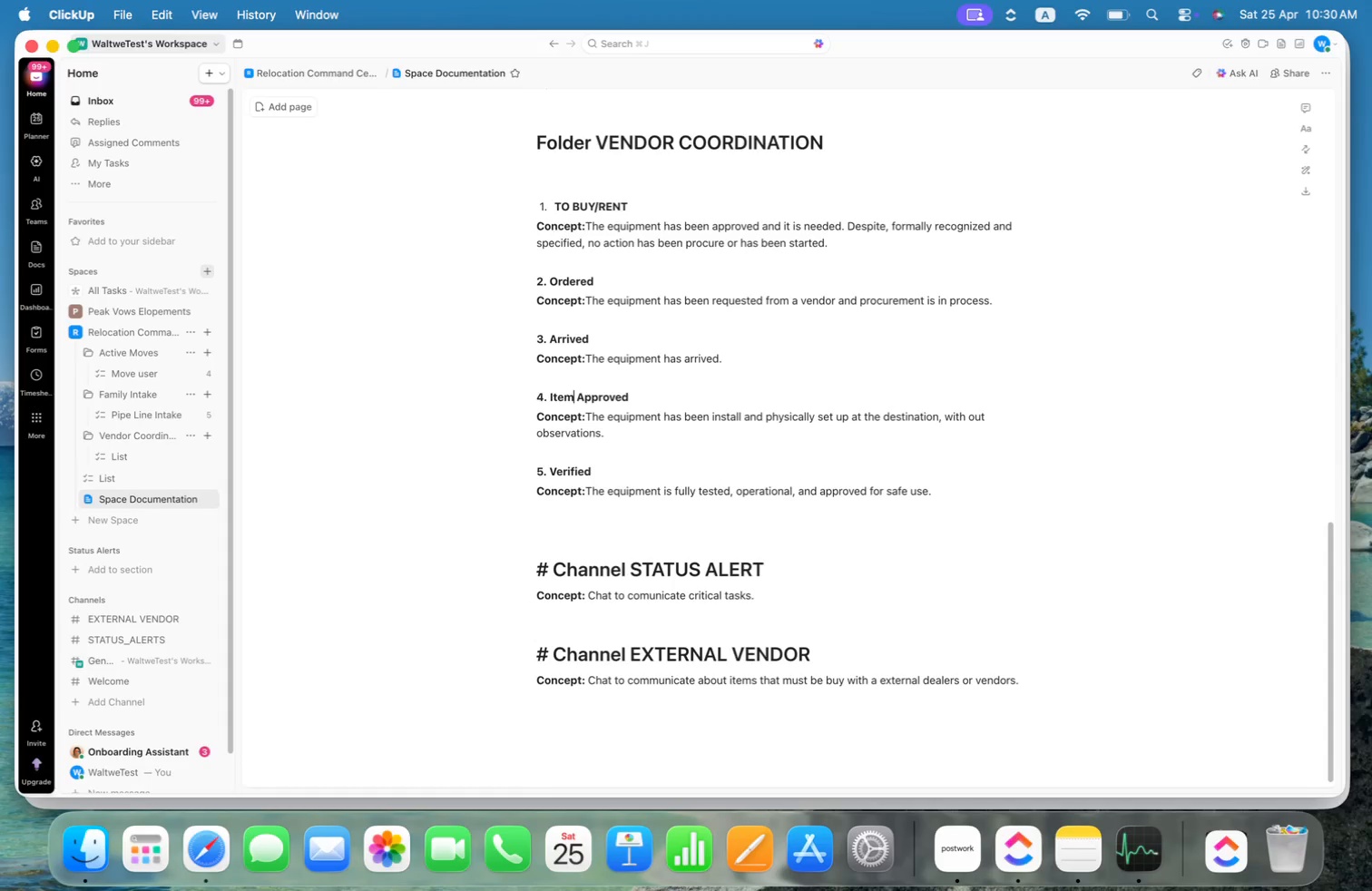 
key(Meta+ArrowLeft)
 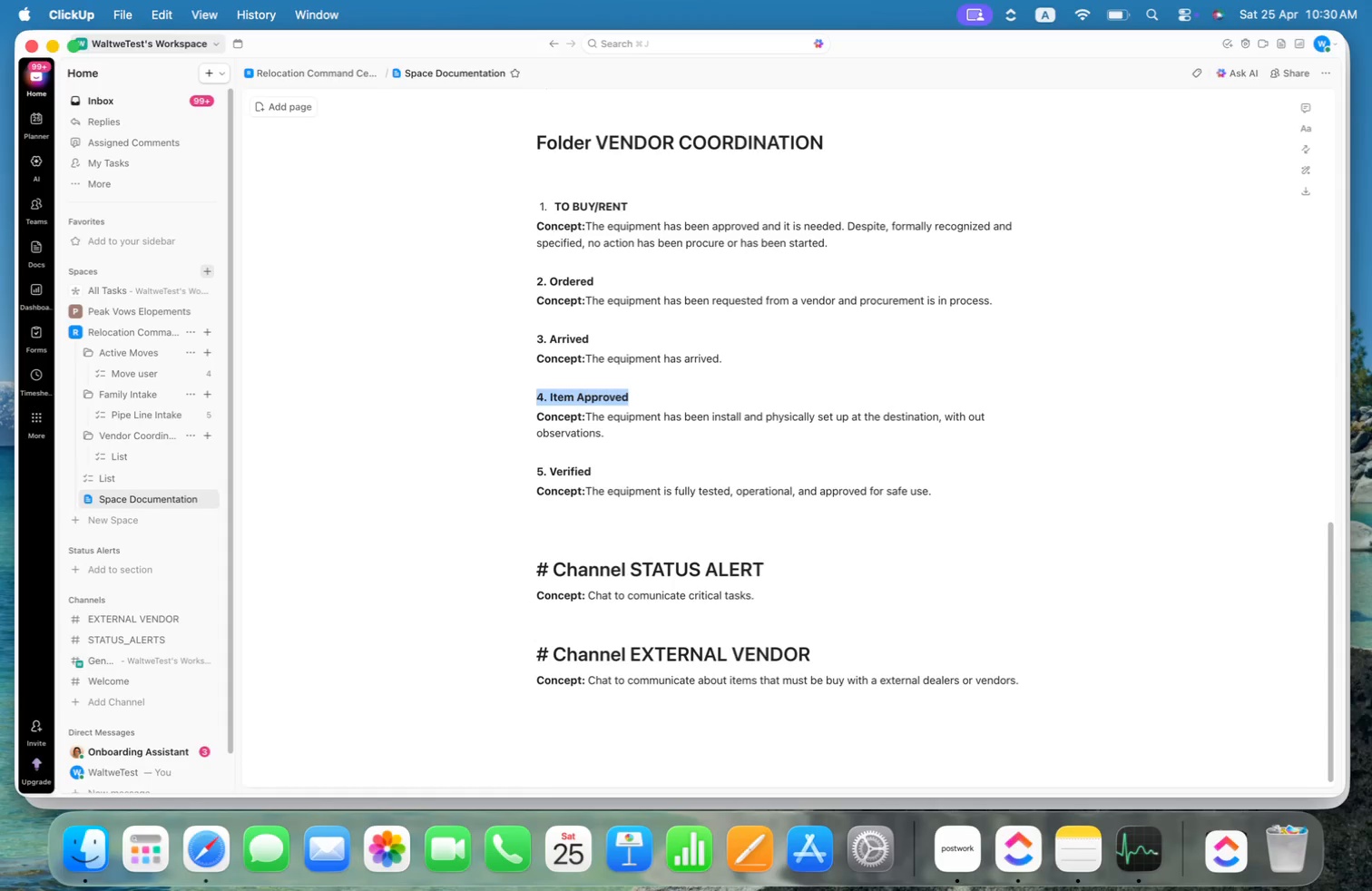 
key(Shift+ArrowDown)
 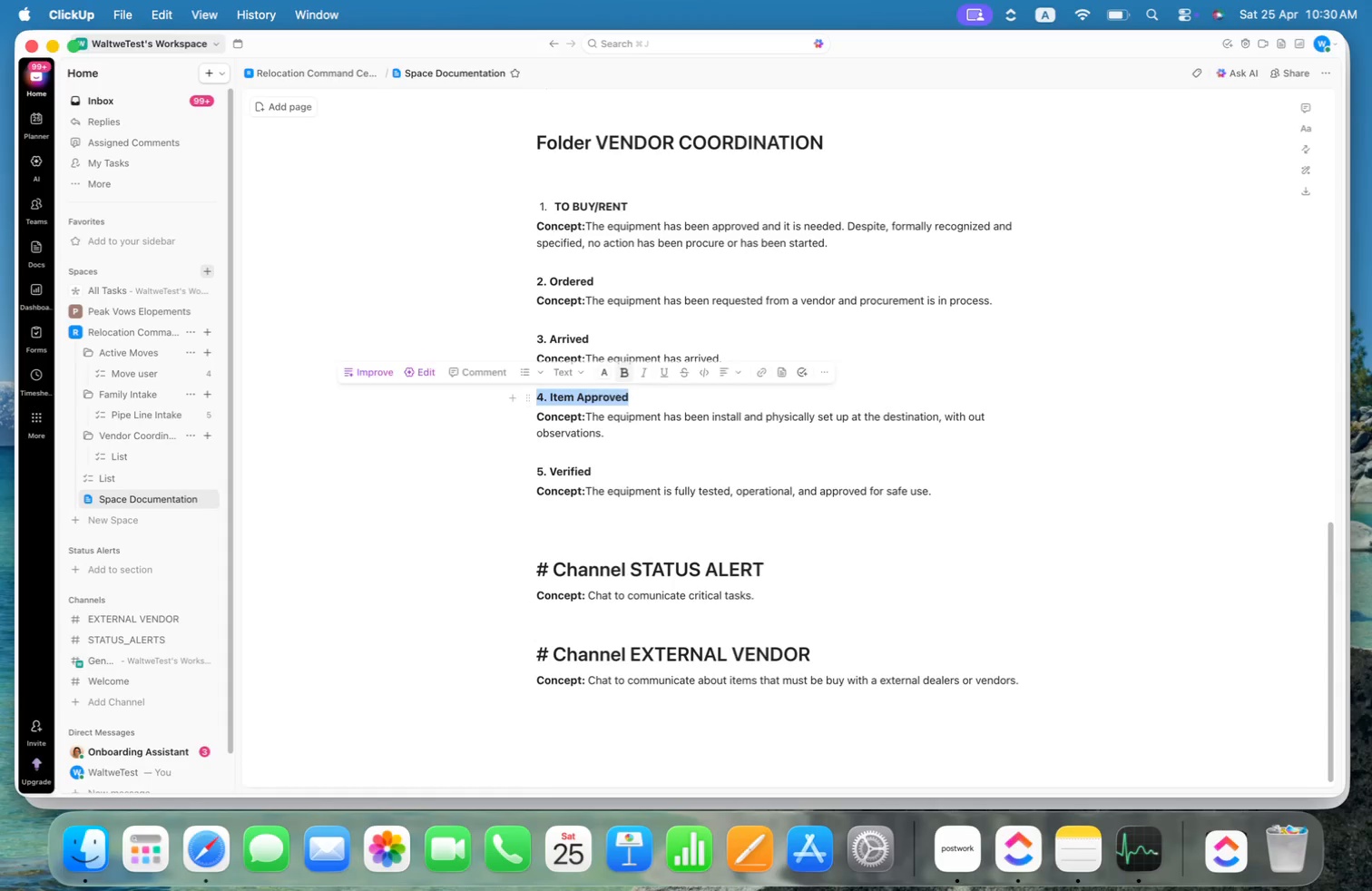 
key(Shift+ArrowDown)
 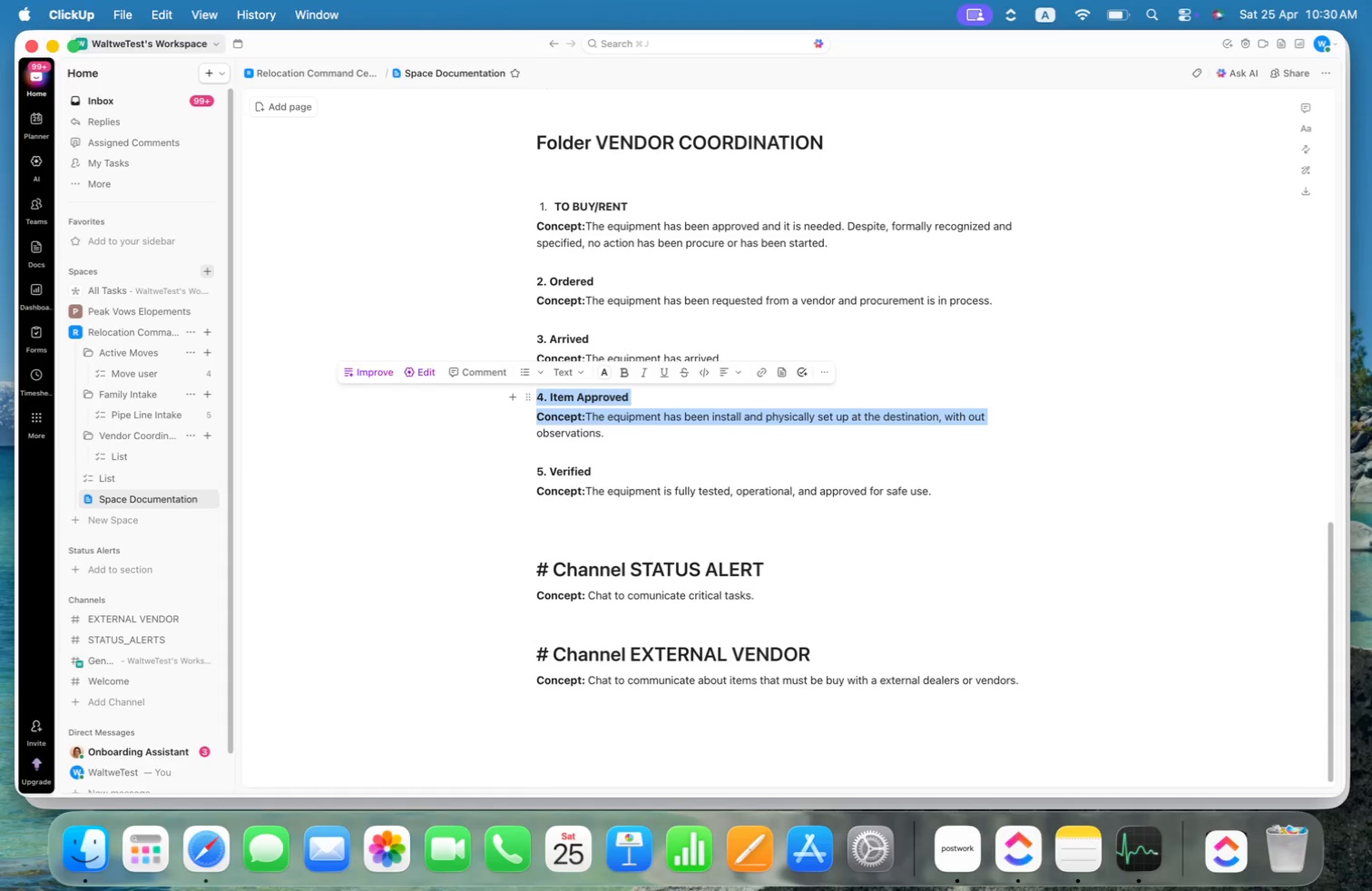 
key(Shift+ArrowDown)
 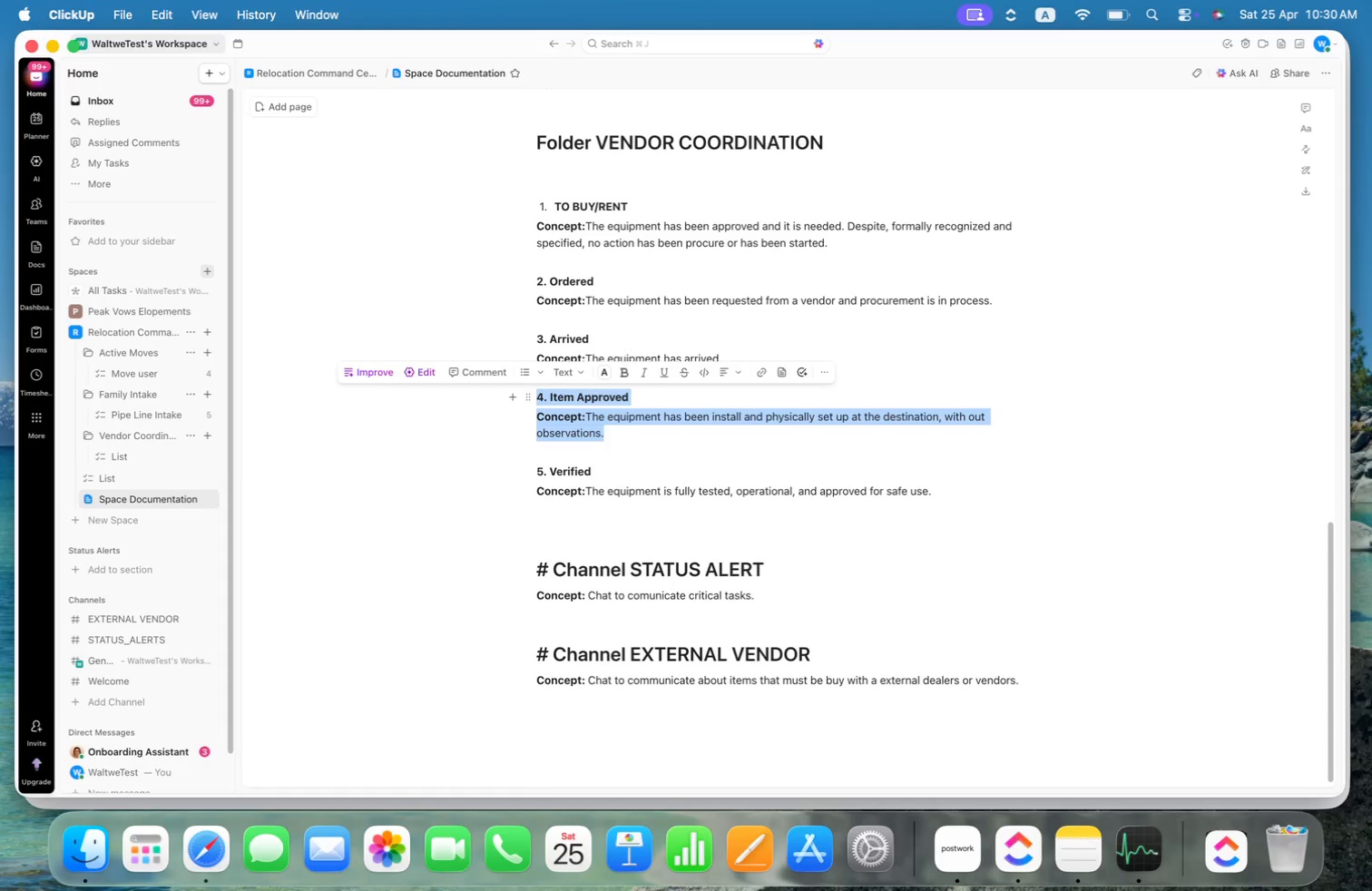 
key(Meta+CommandLeft)
 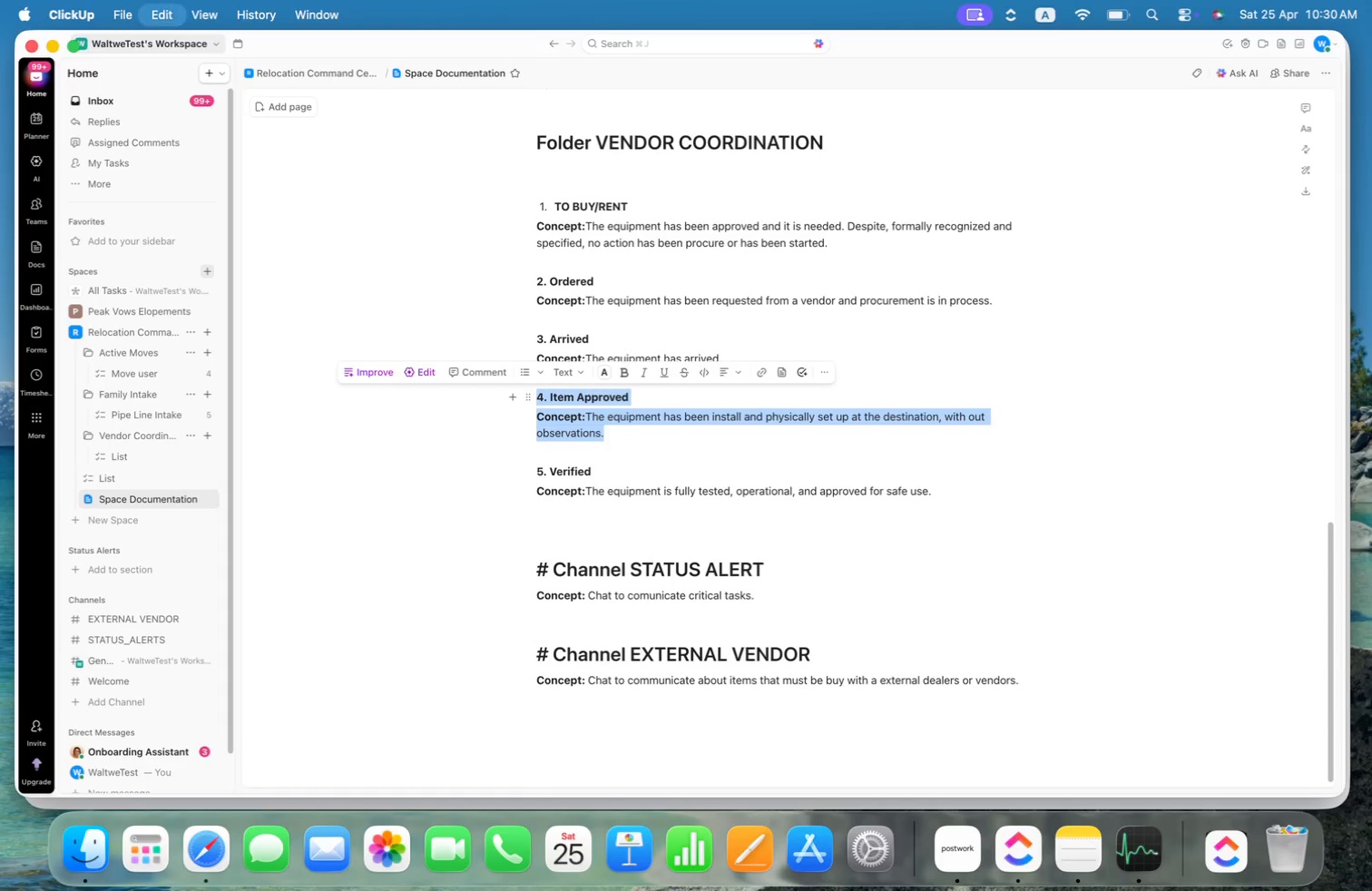 
key(Meta+C)
 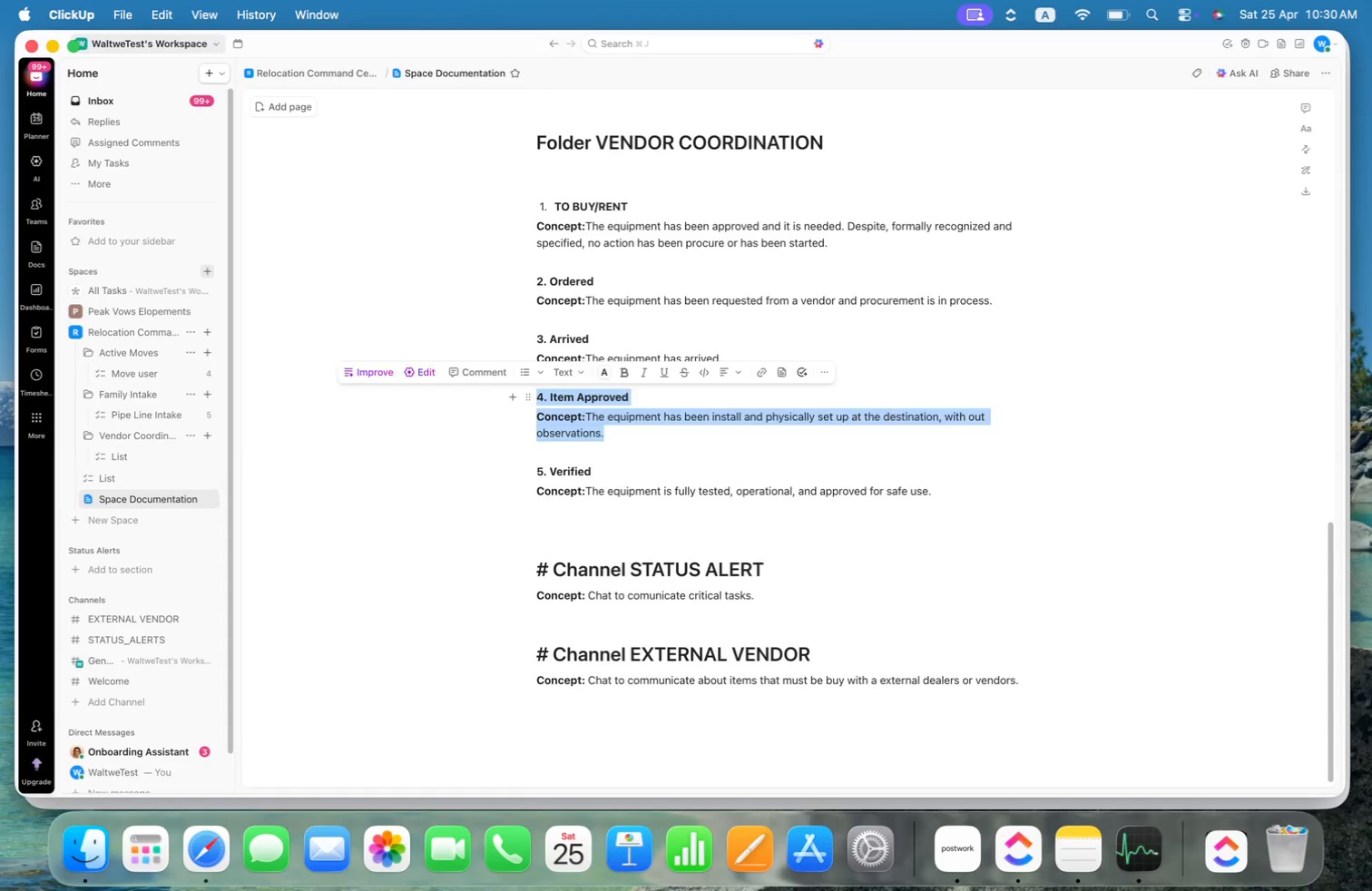 
key(ArrowRight)
 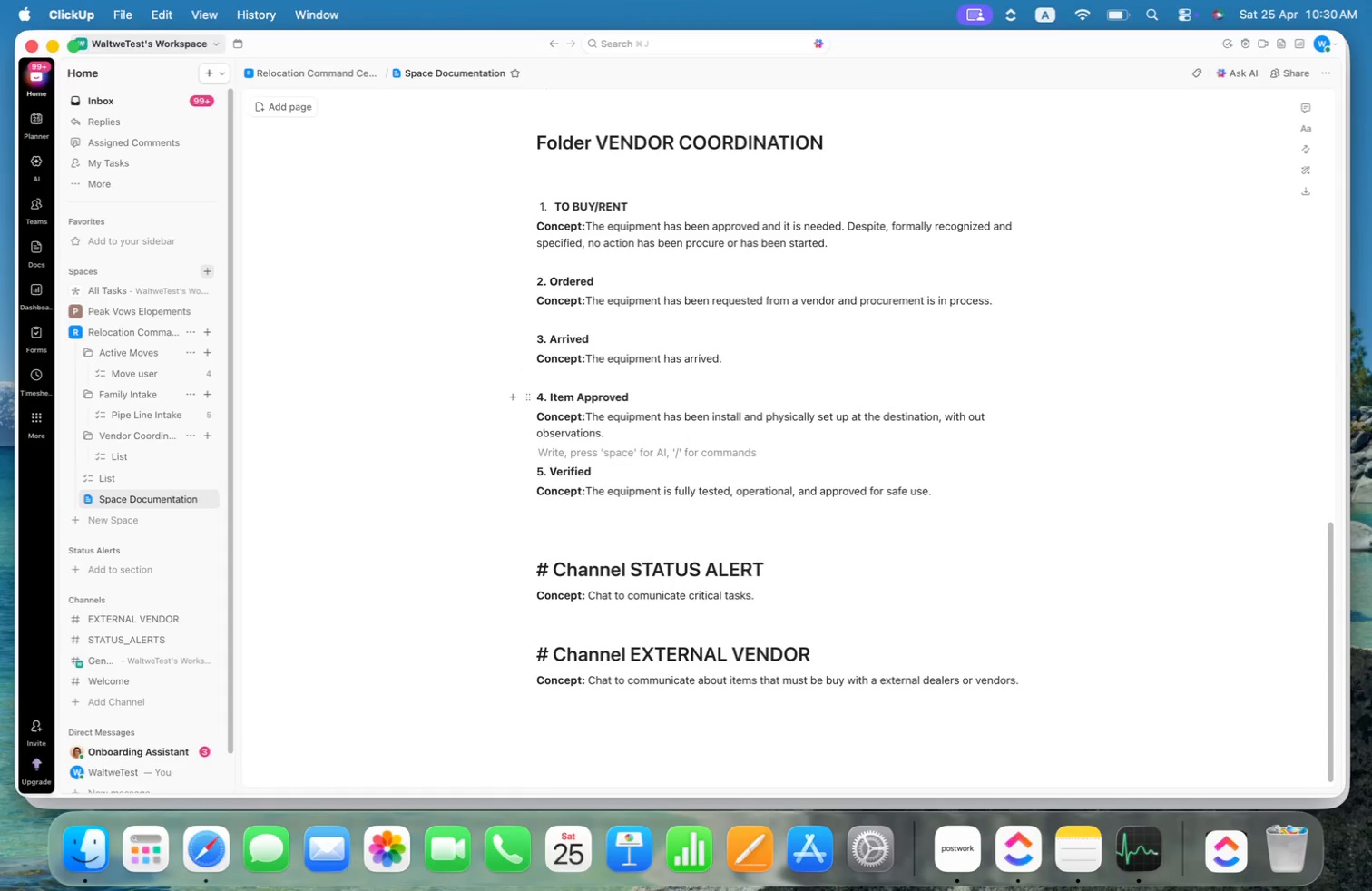 
key(Backslash)
 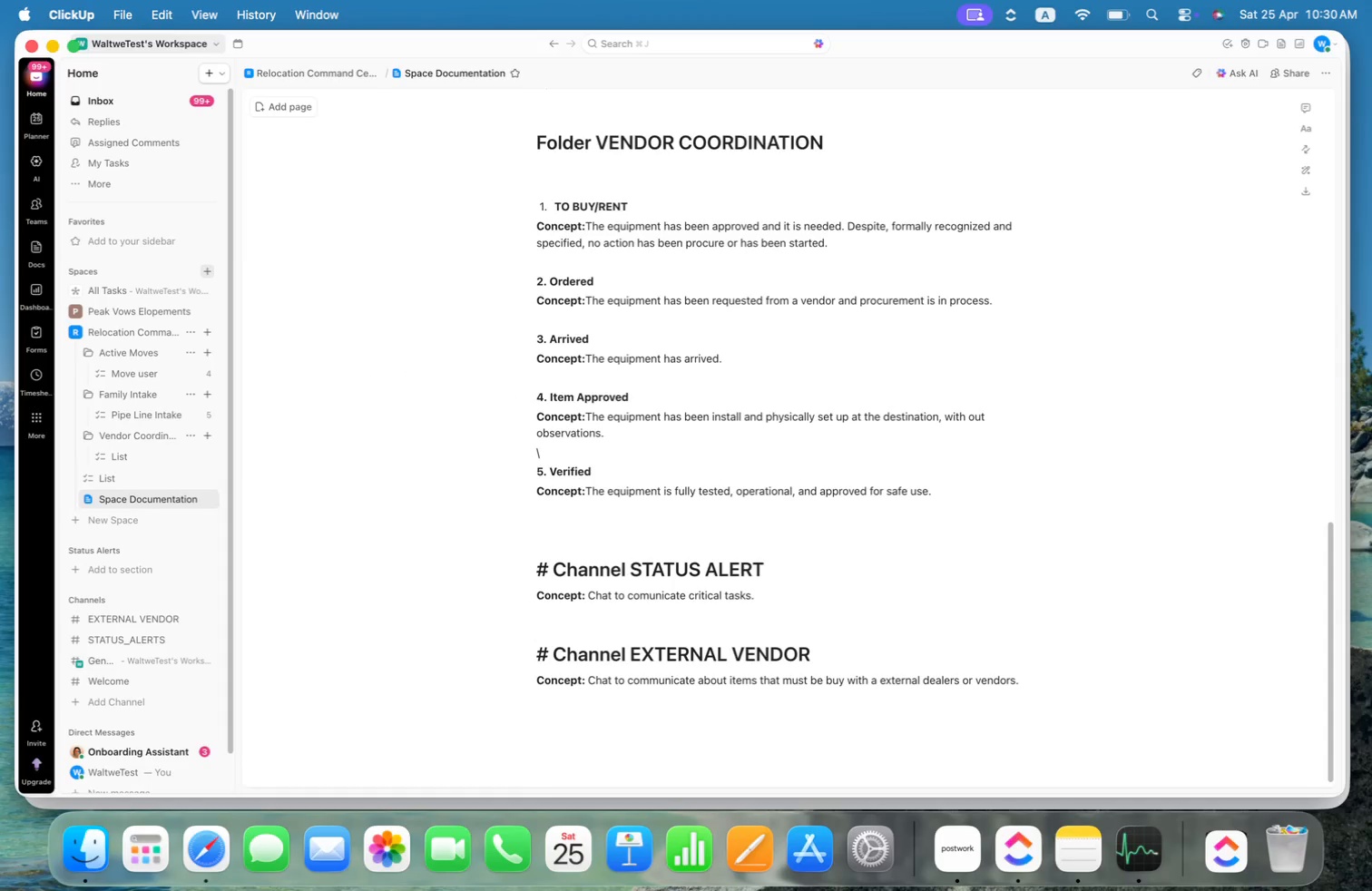 
key(Backspace)
 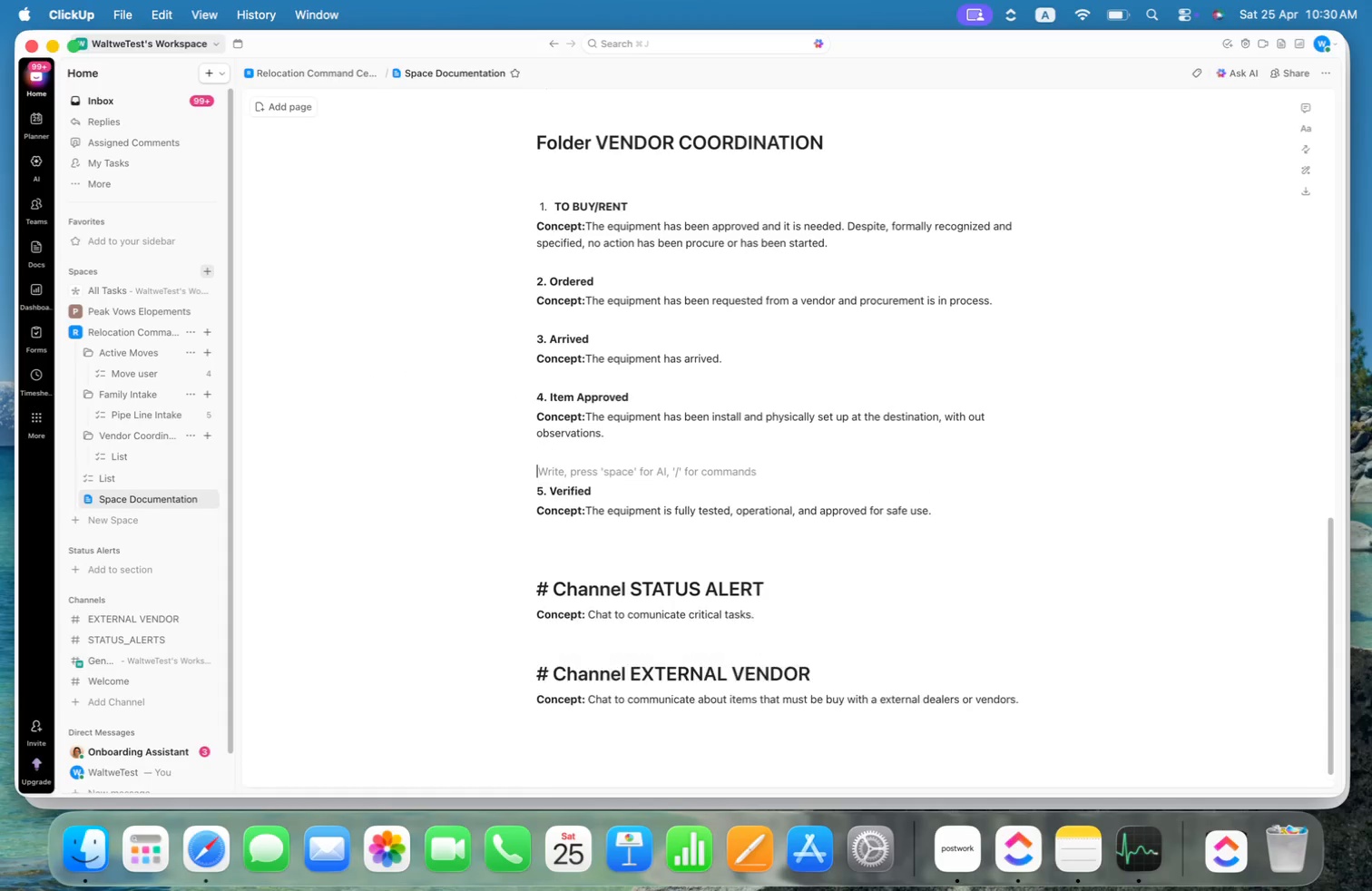 
key(Enter)
 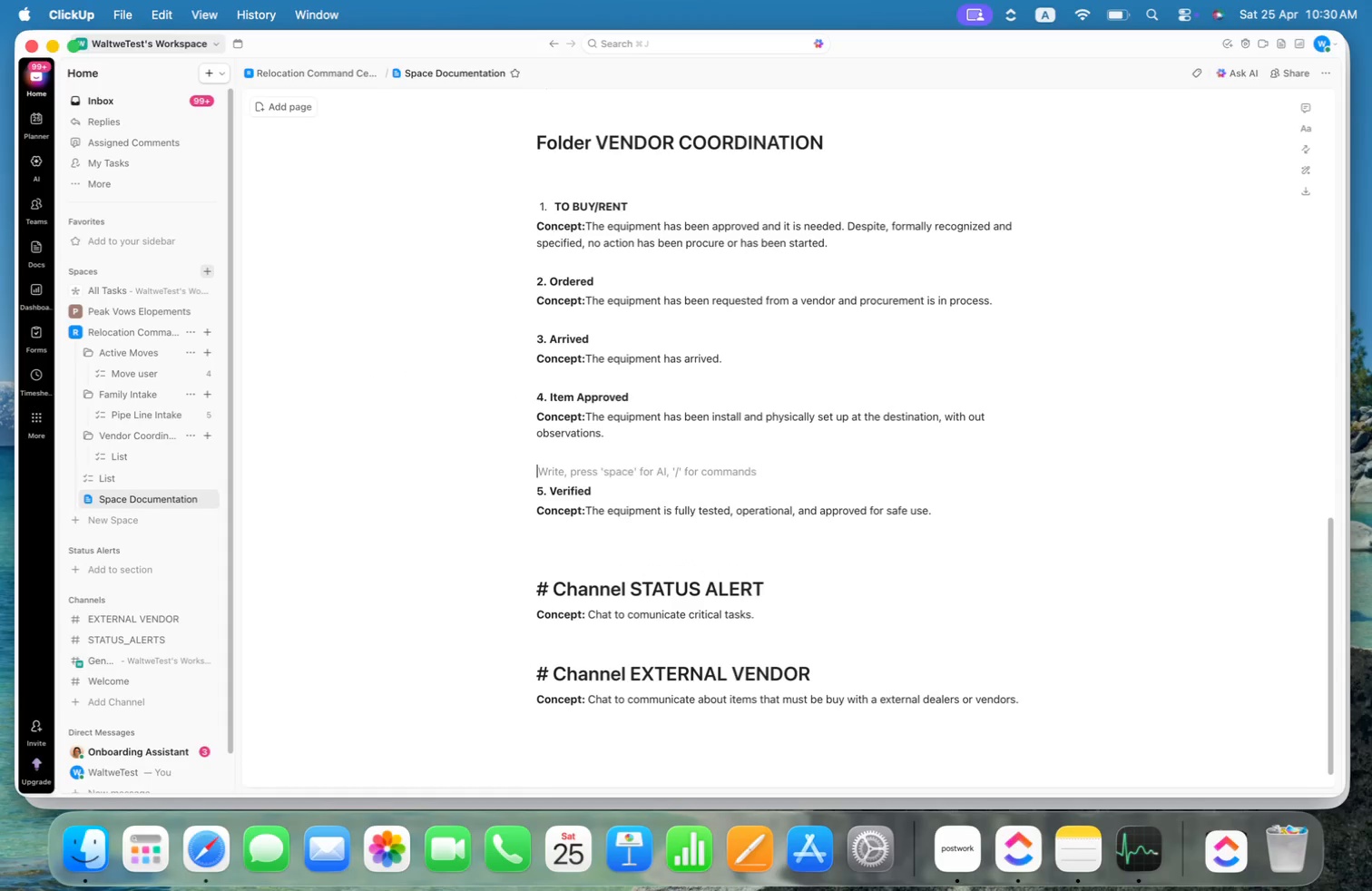 
key(ArrowUp)
 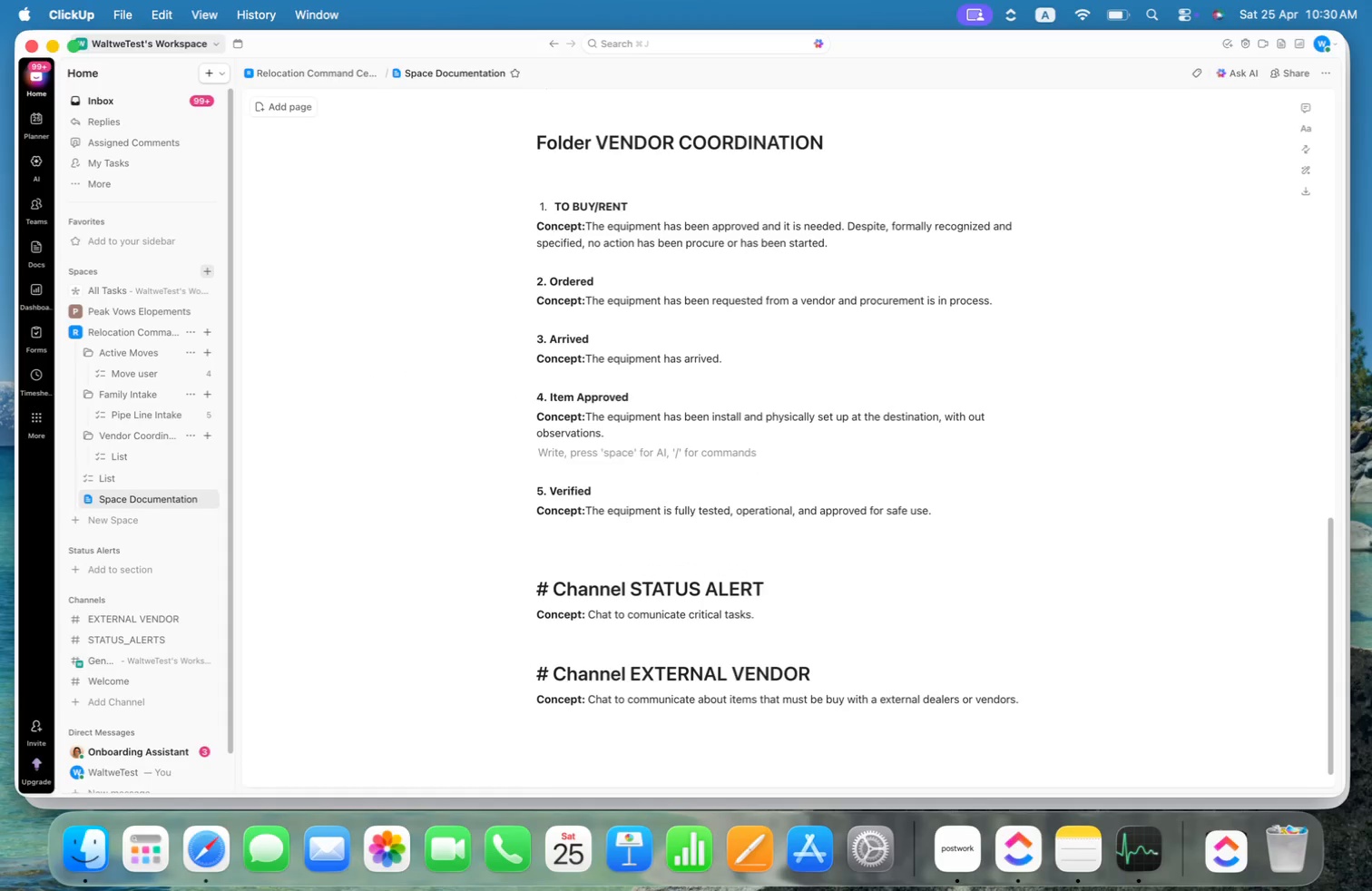 
key(Enter)
 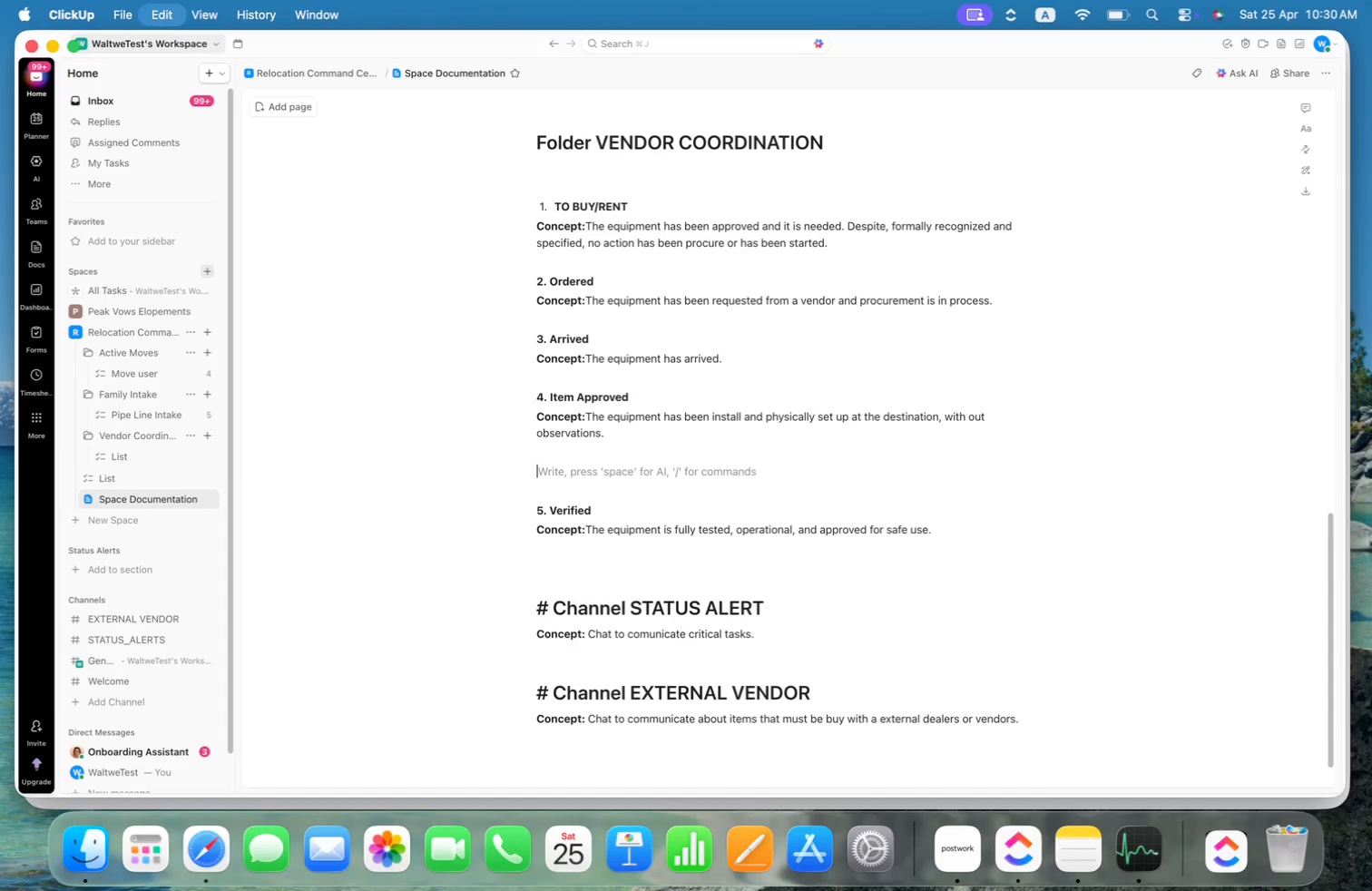 
key(Meta+CommandLeft)
 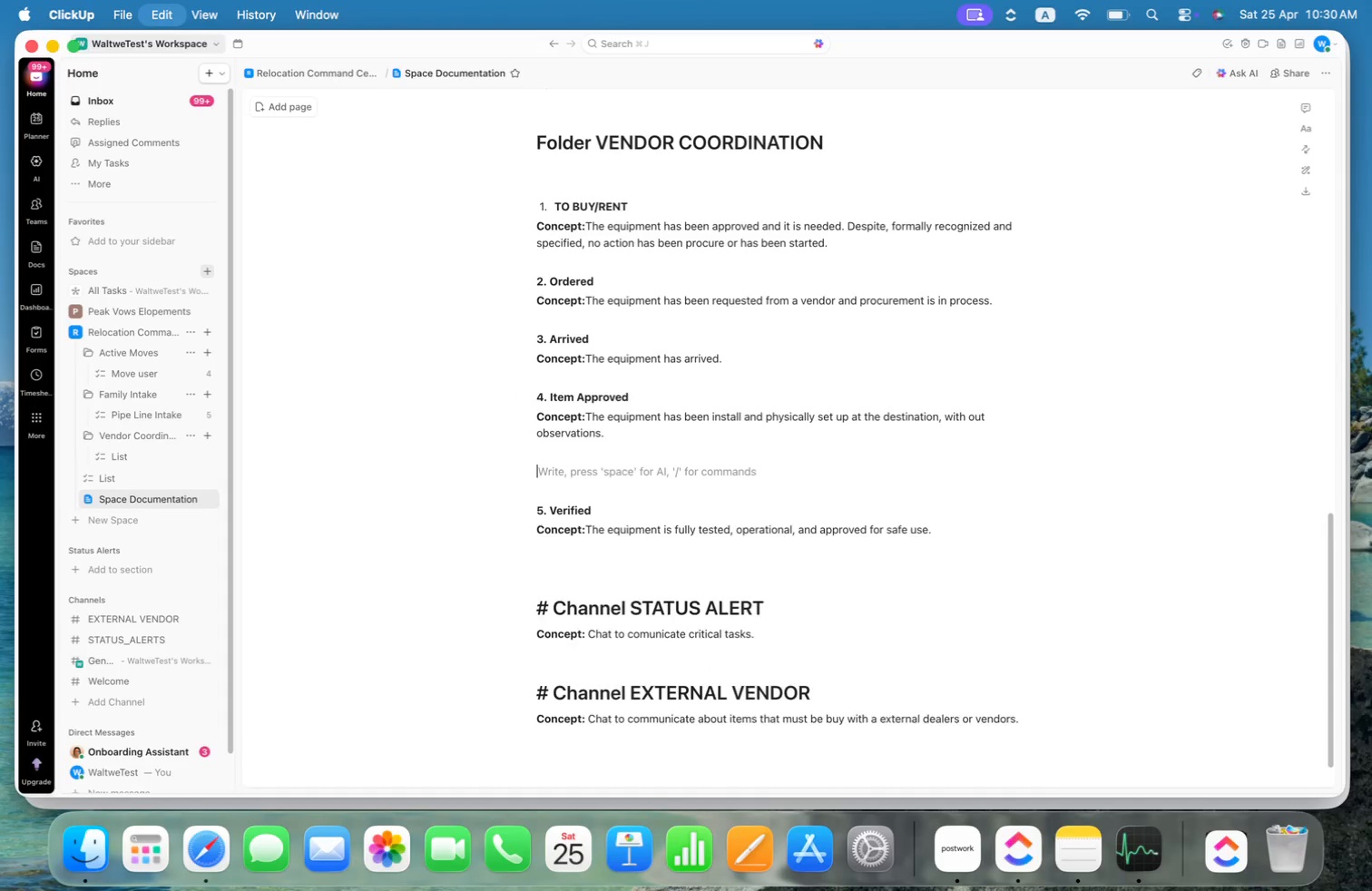 
key(Meta+V)
 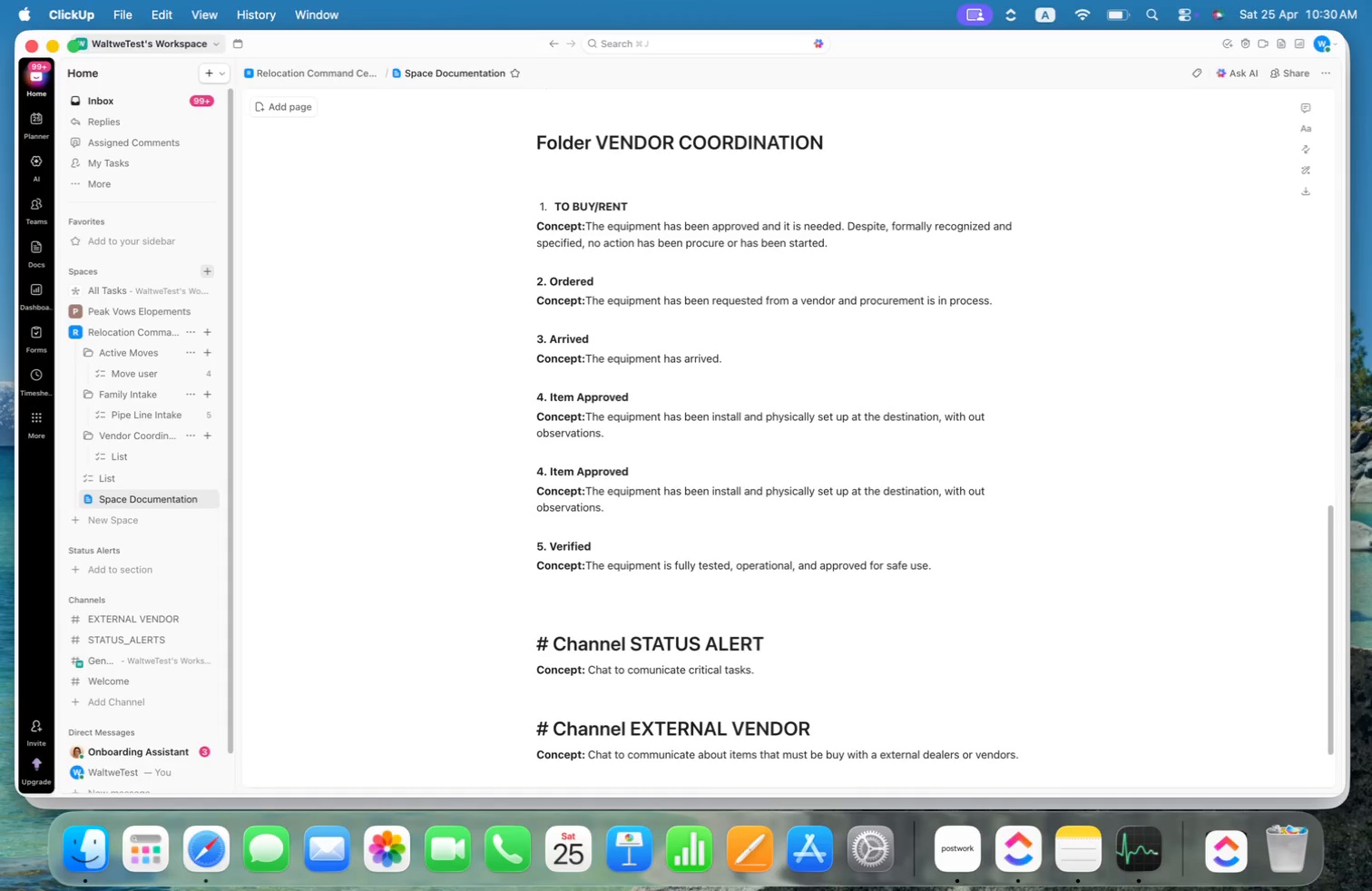 
key(ArrowUp)
 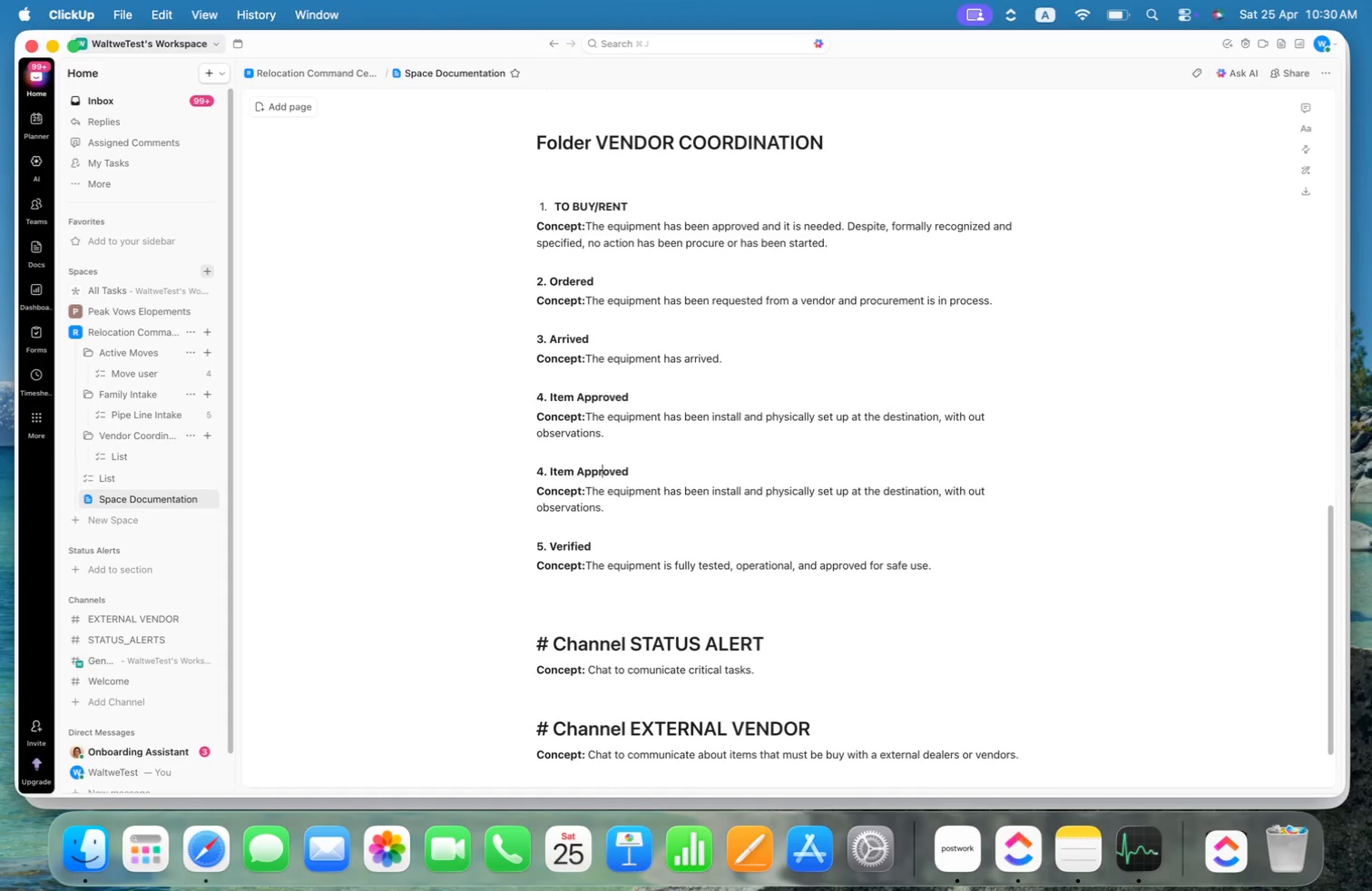 
key(ArrowUp)
 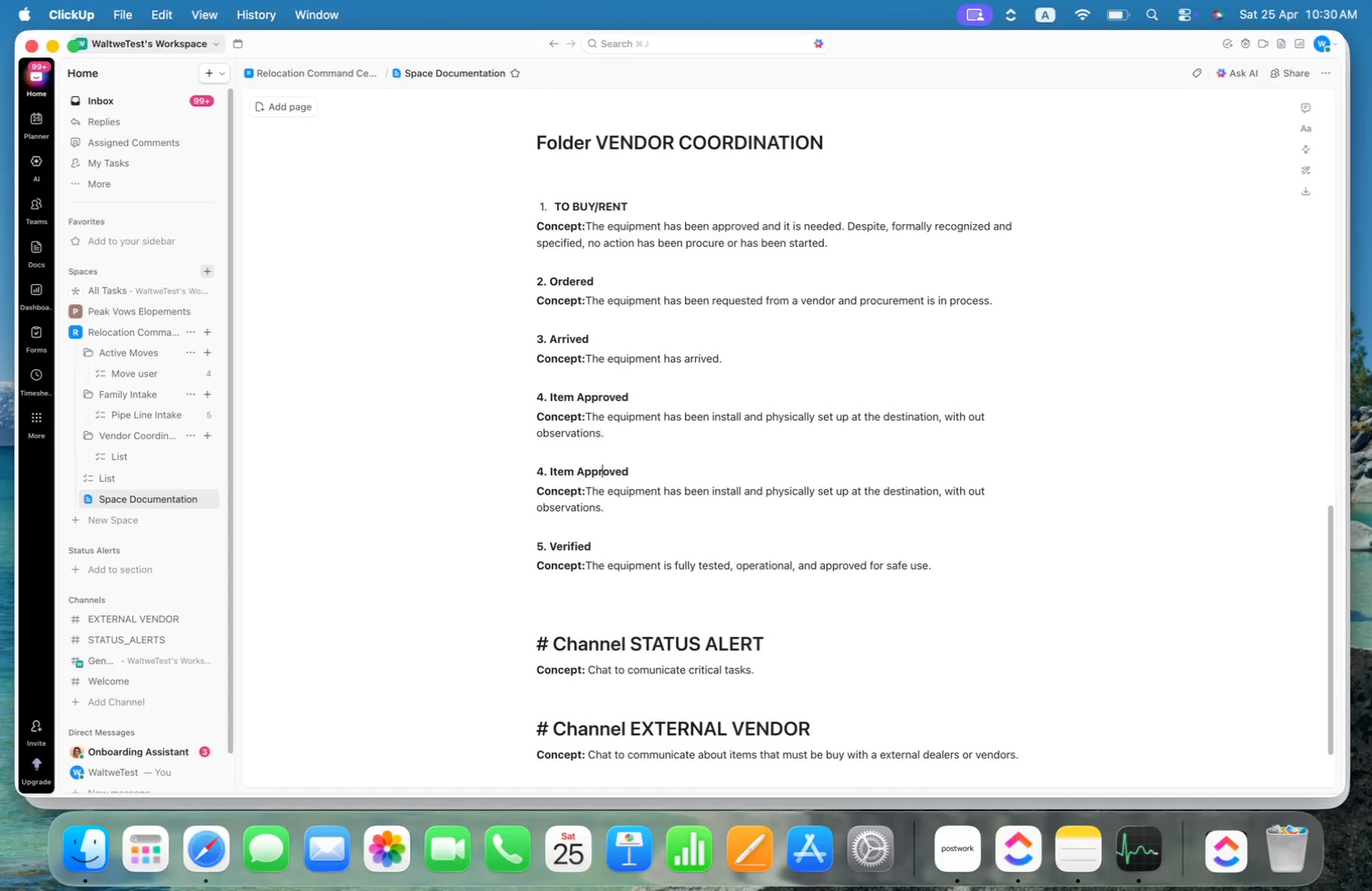 
key(Alt+ArrowLeft)
 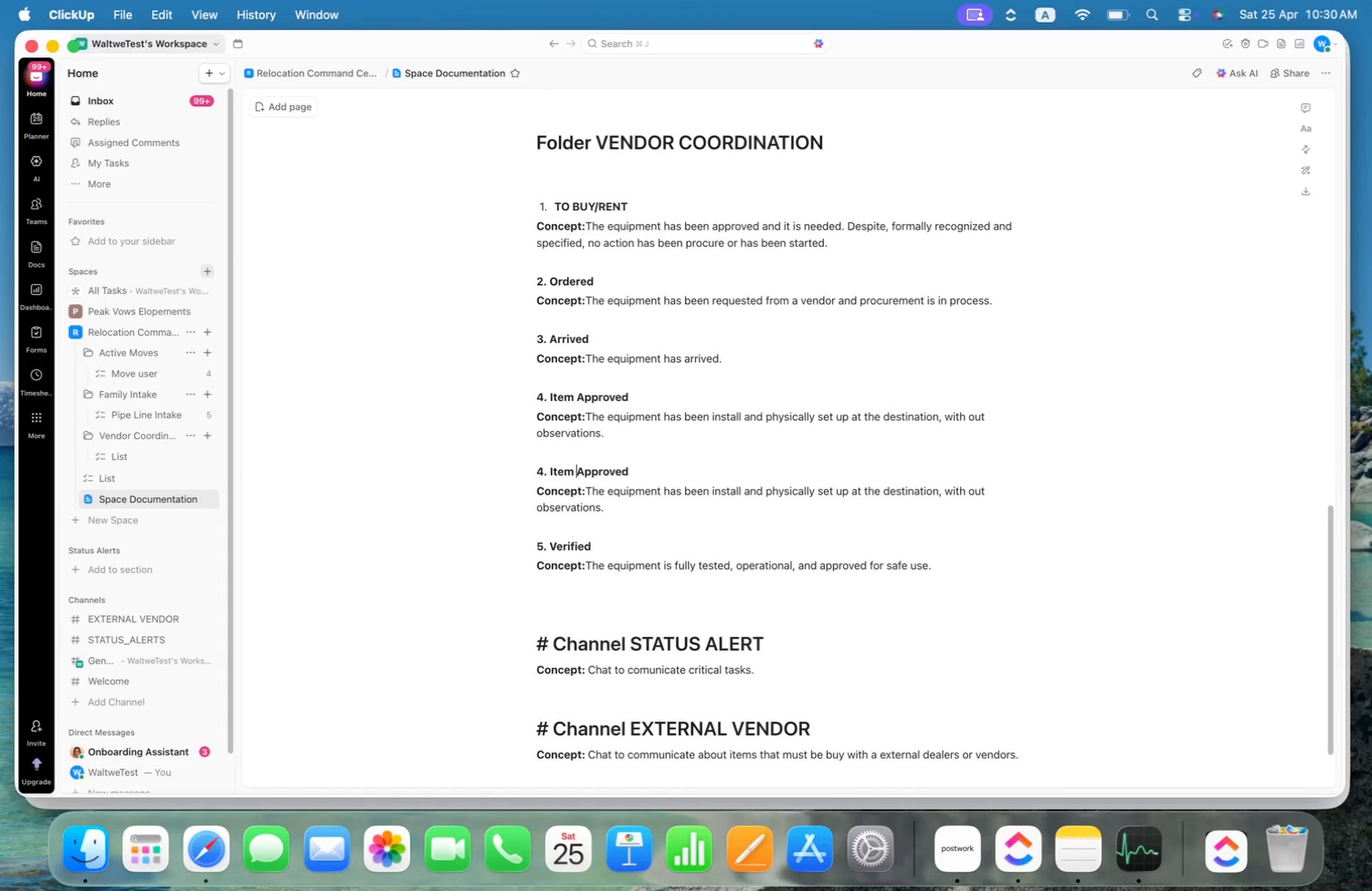 
key(Alt+Shift+ArrowRight)
 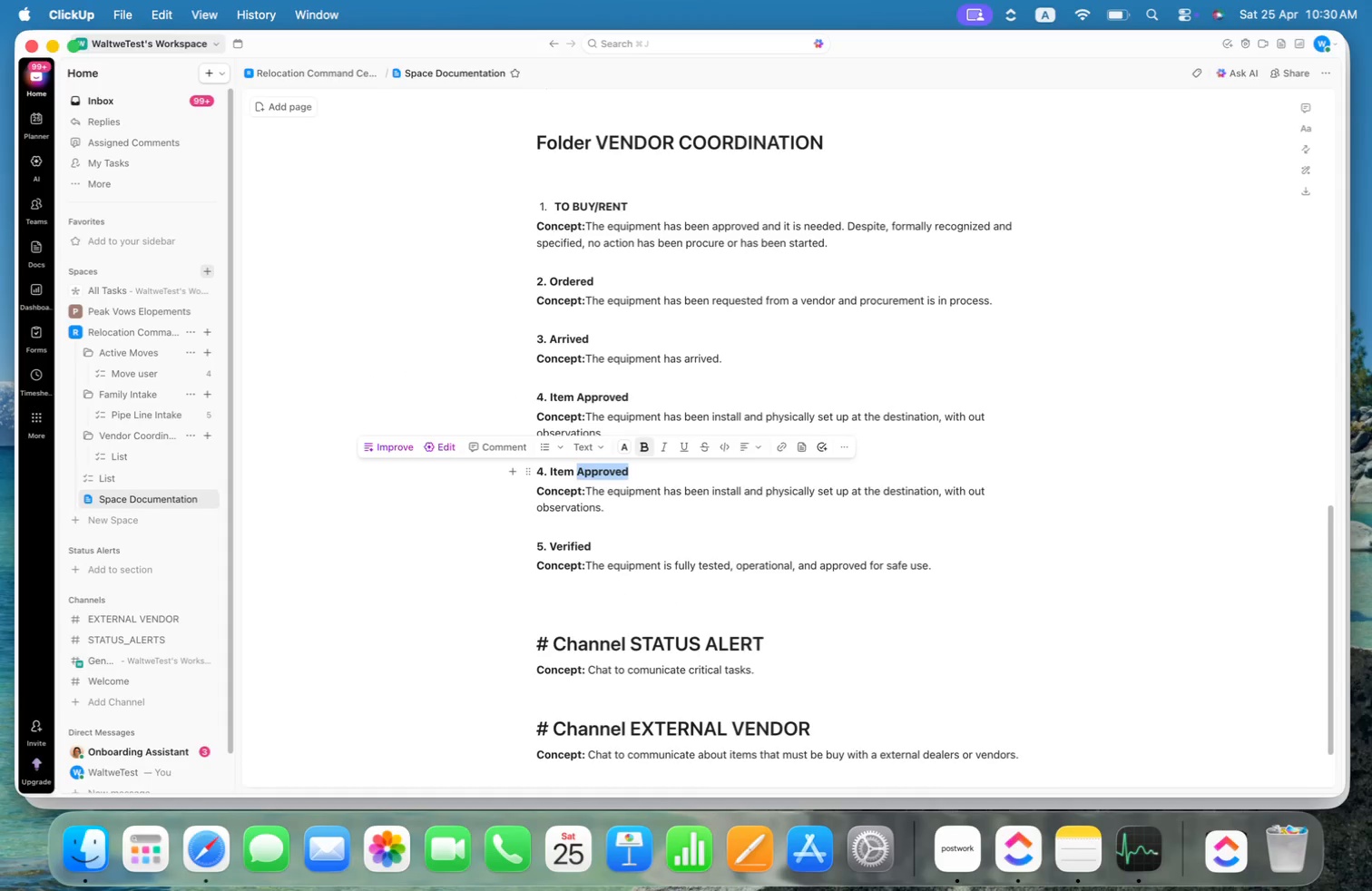 
type(Rejected)
 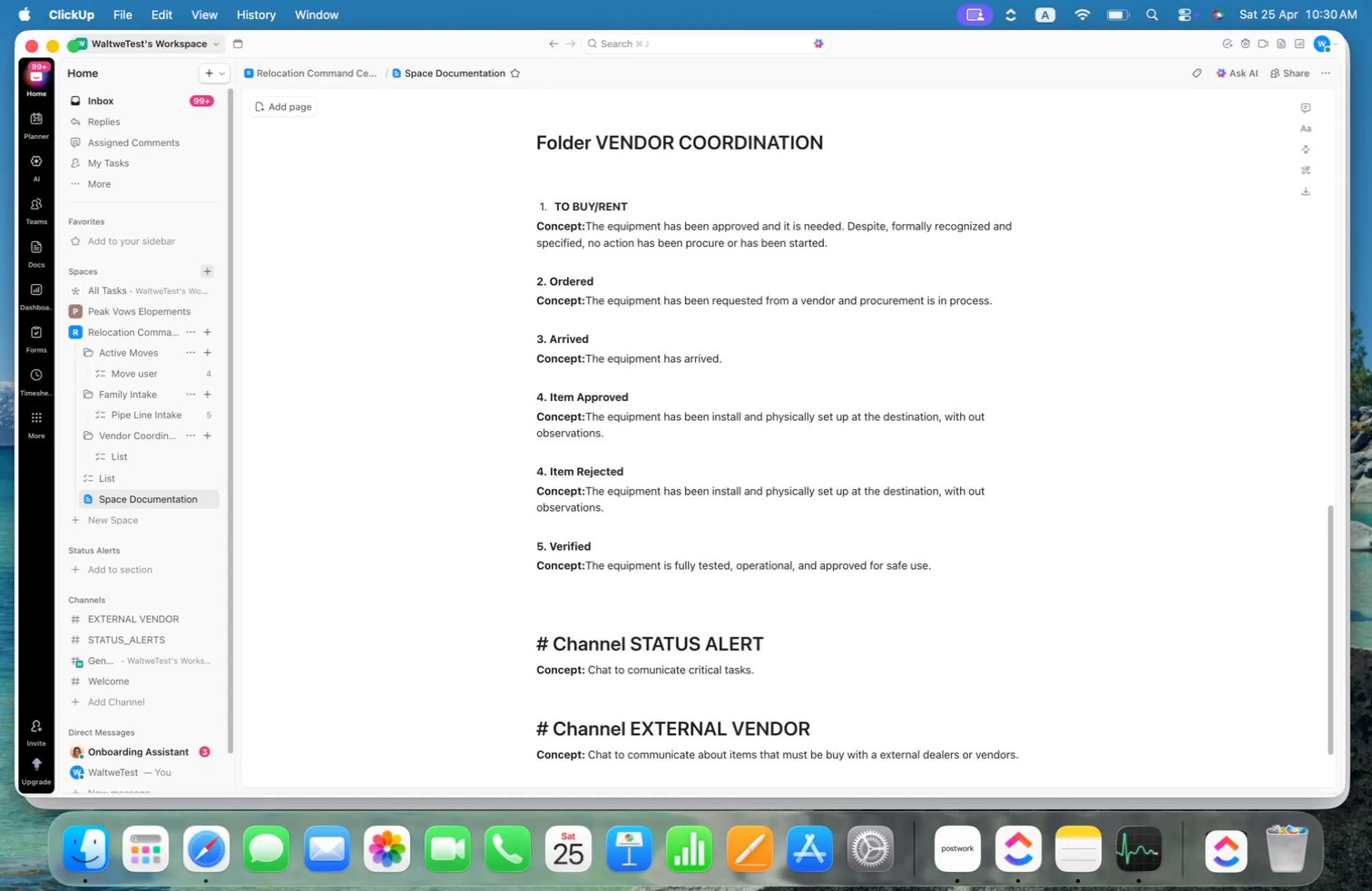 
key(ArrowDown)
 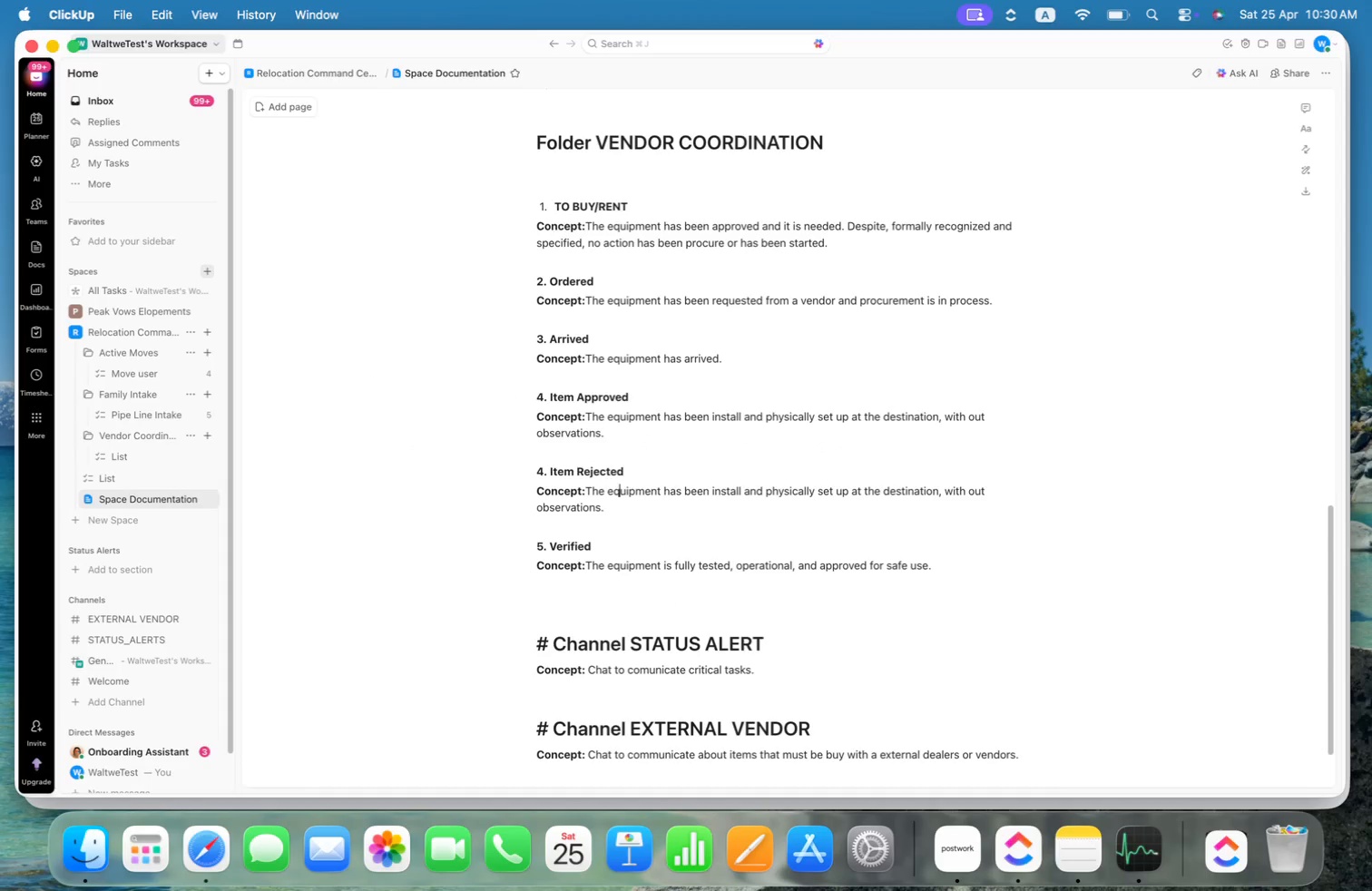 
key(Alt+ArrowRight)
 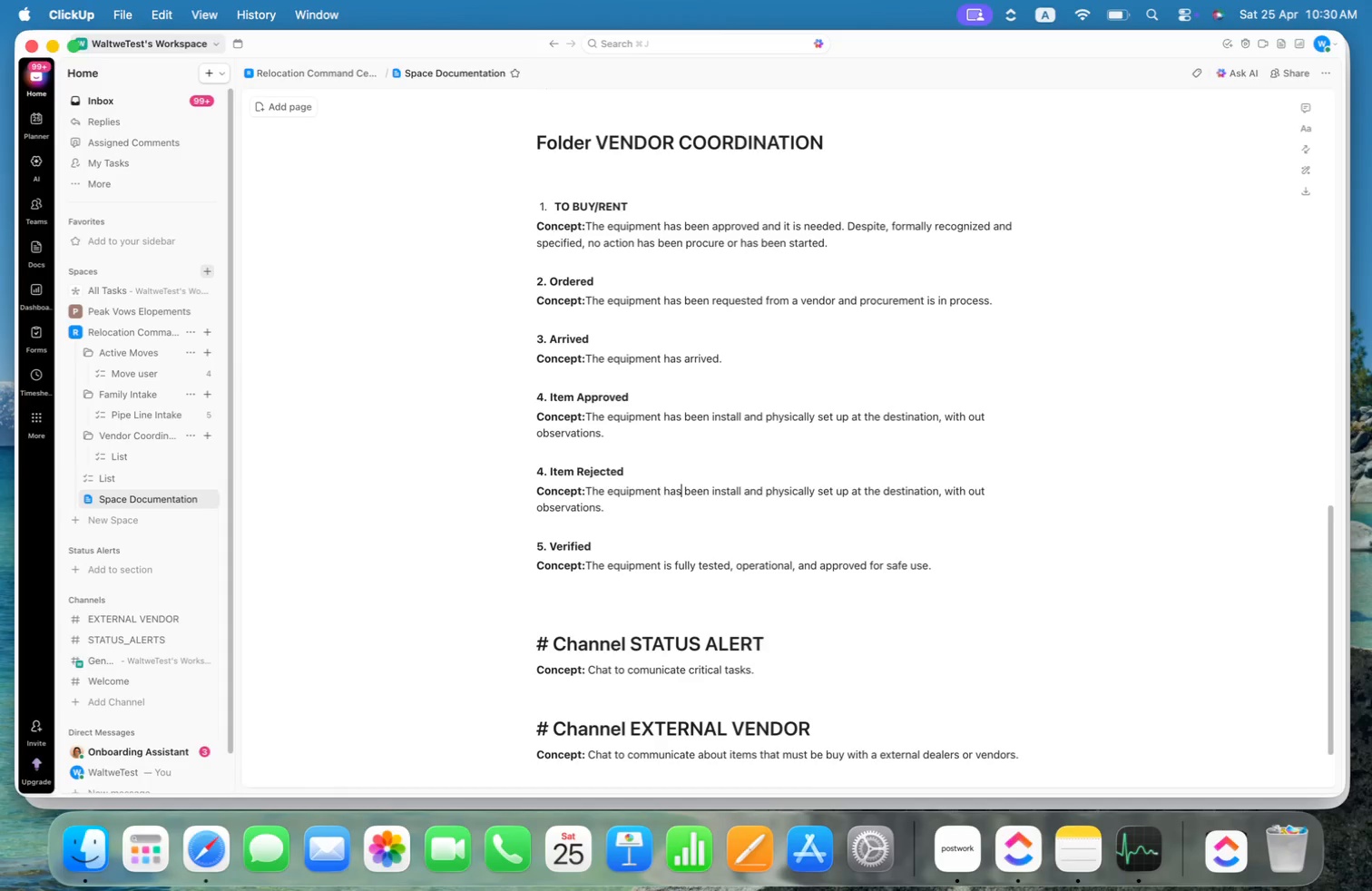 
key(Alt+ArrowRight)
 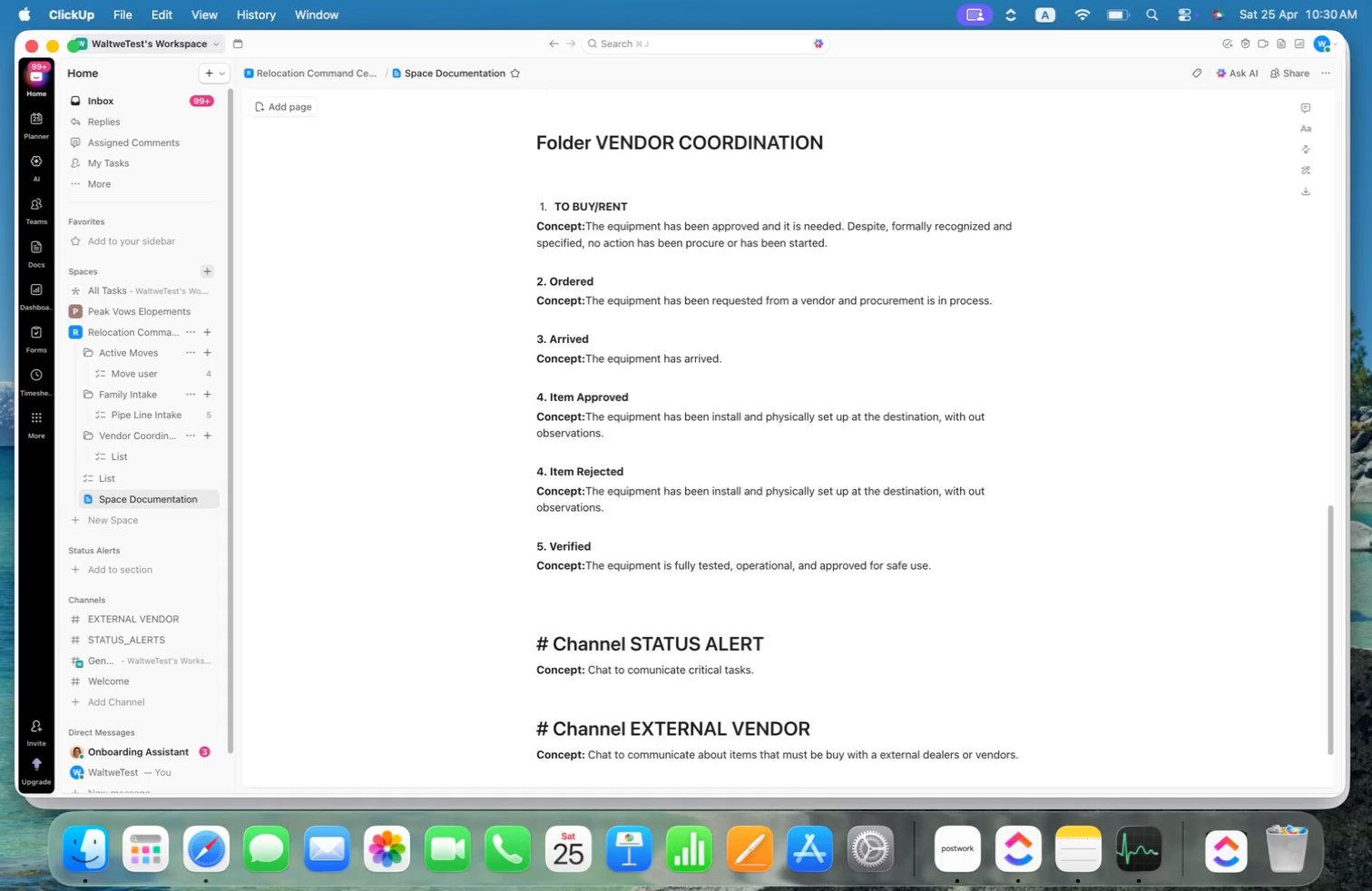 
key(ArrowRight)
 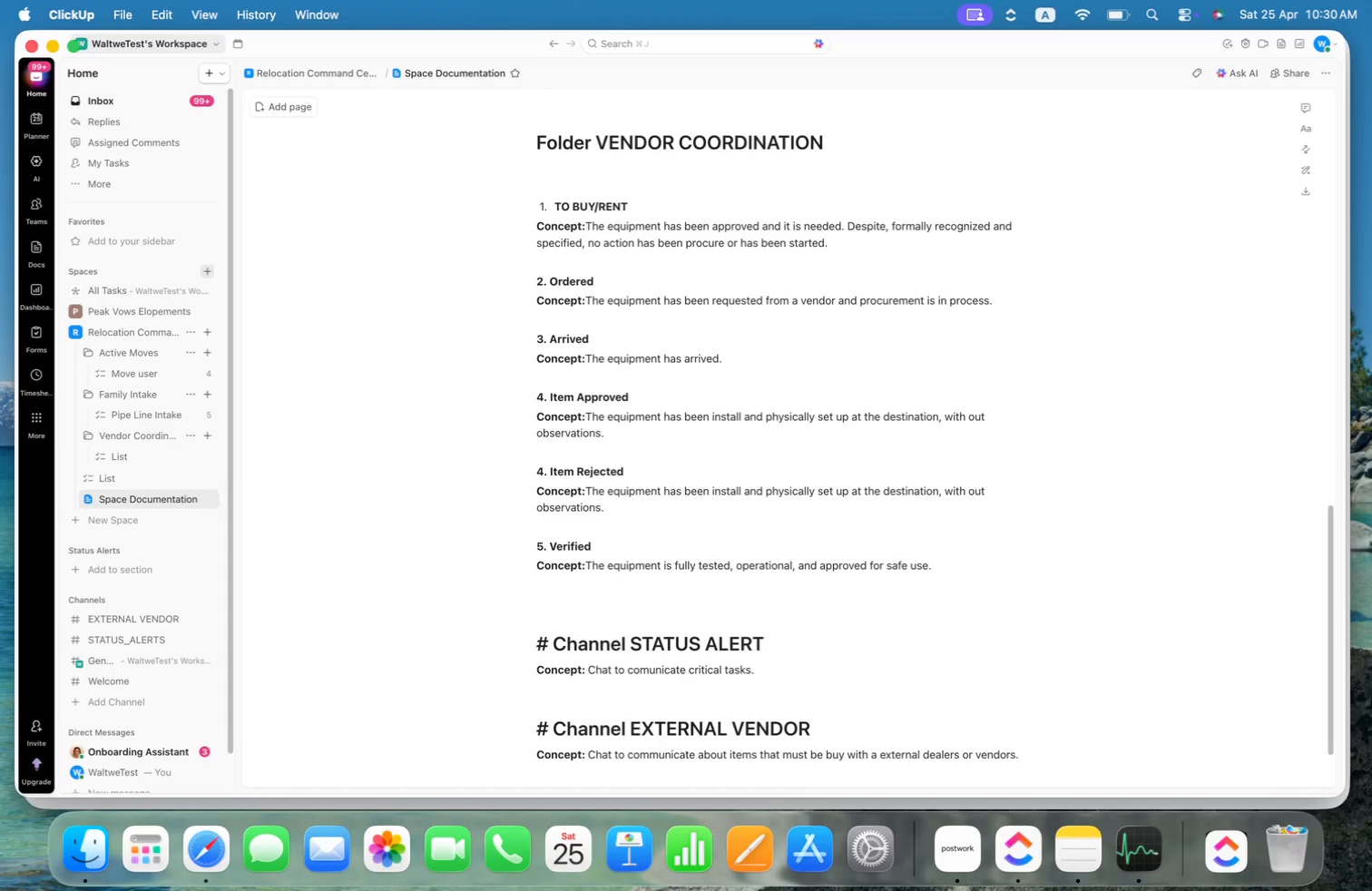 
key(Alt+ArrowRight)
 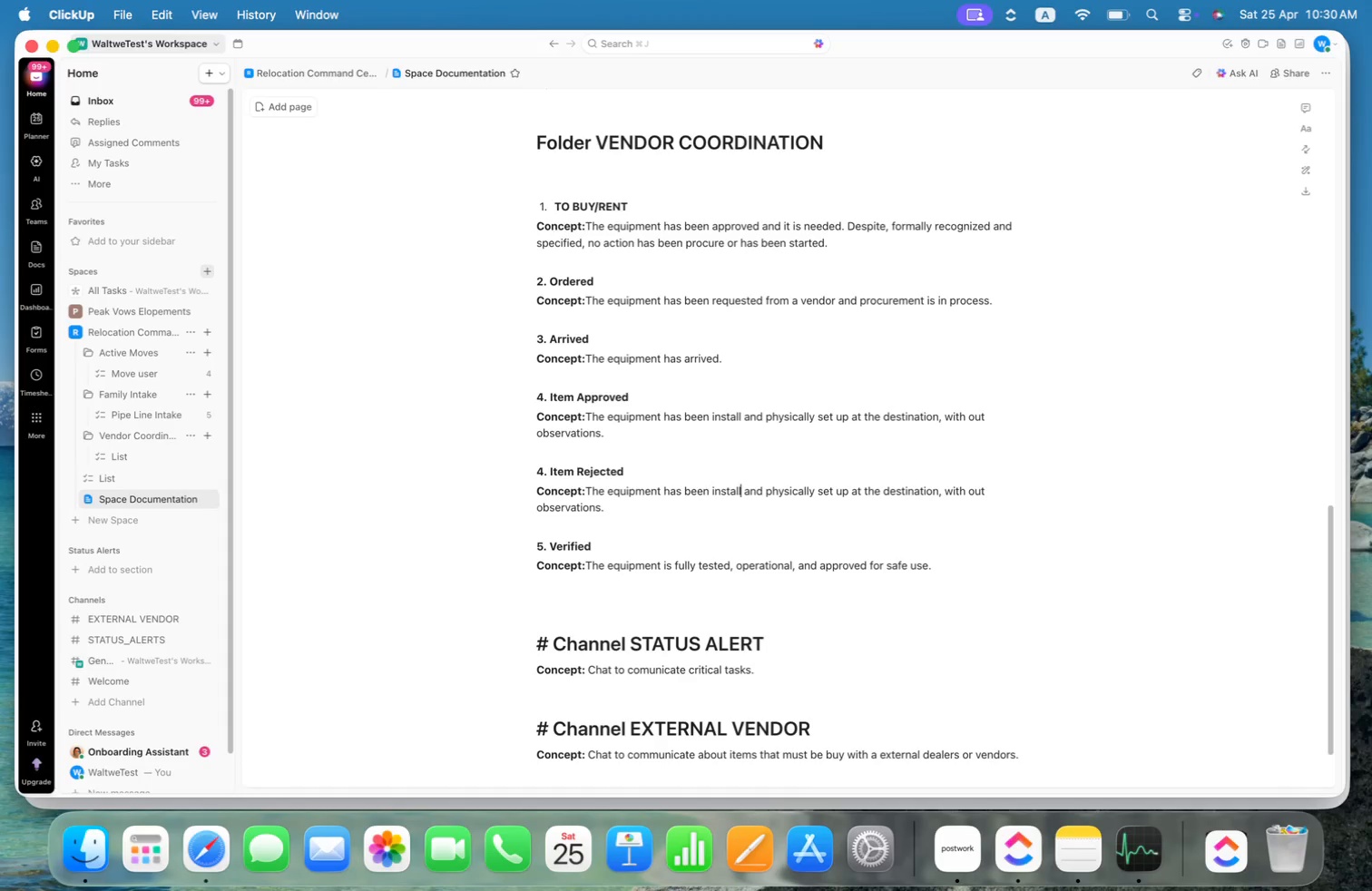 
key(Alt+ArrowRight)
 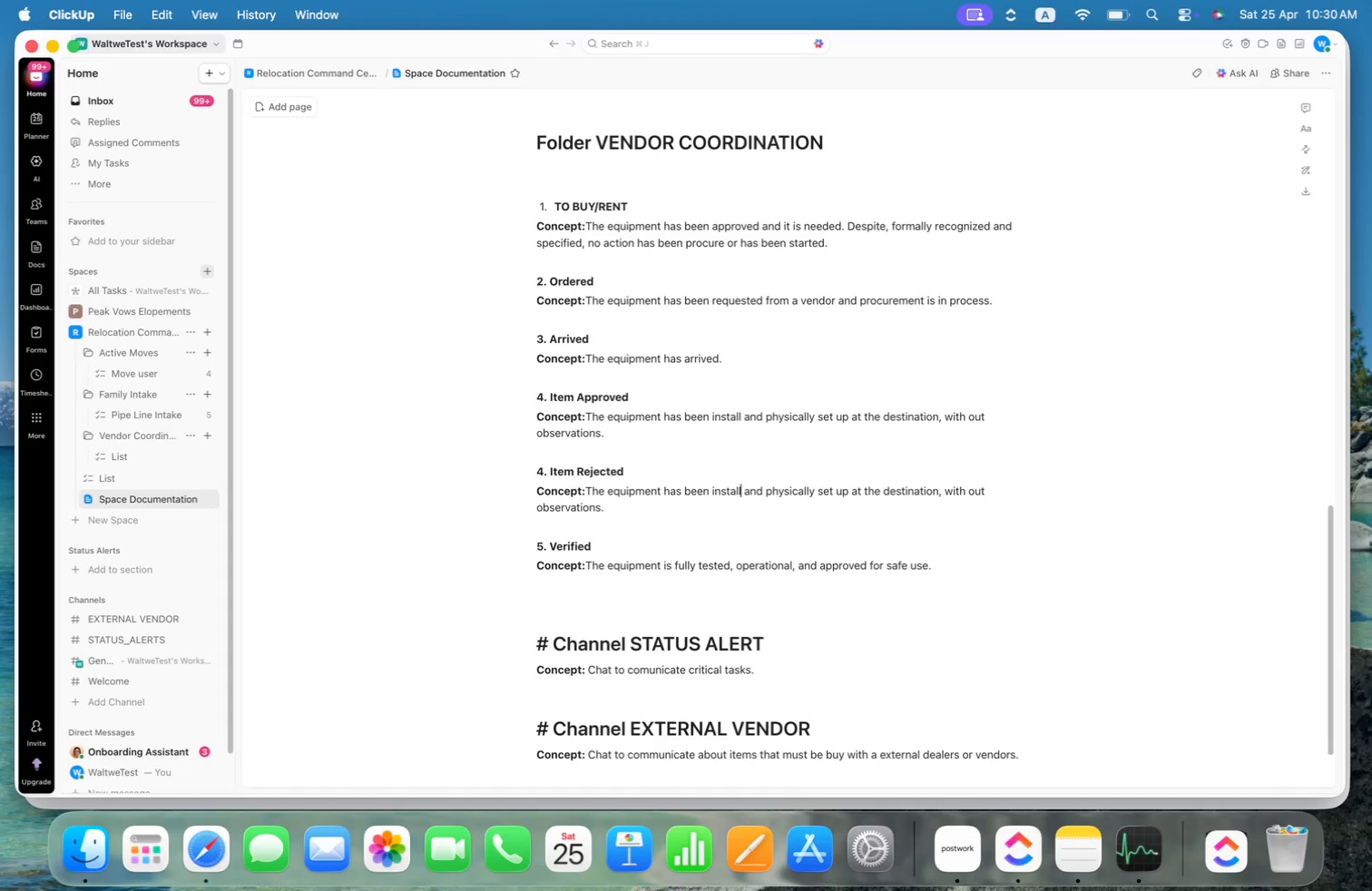 
key(Alt+ArrowRight)
 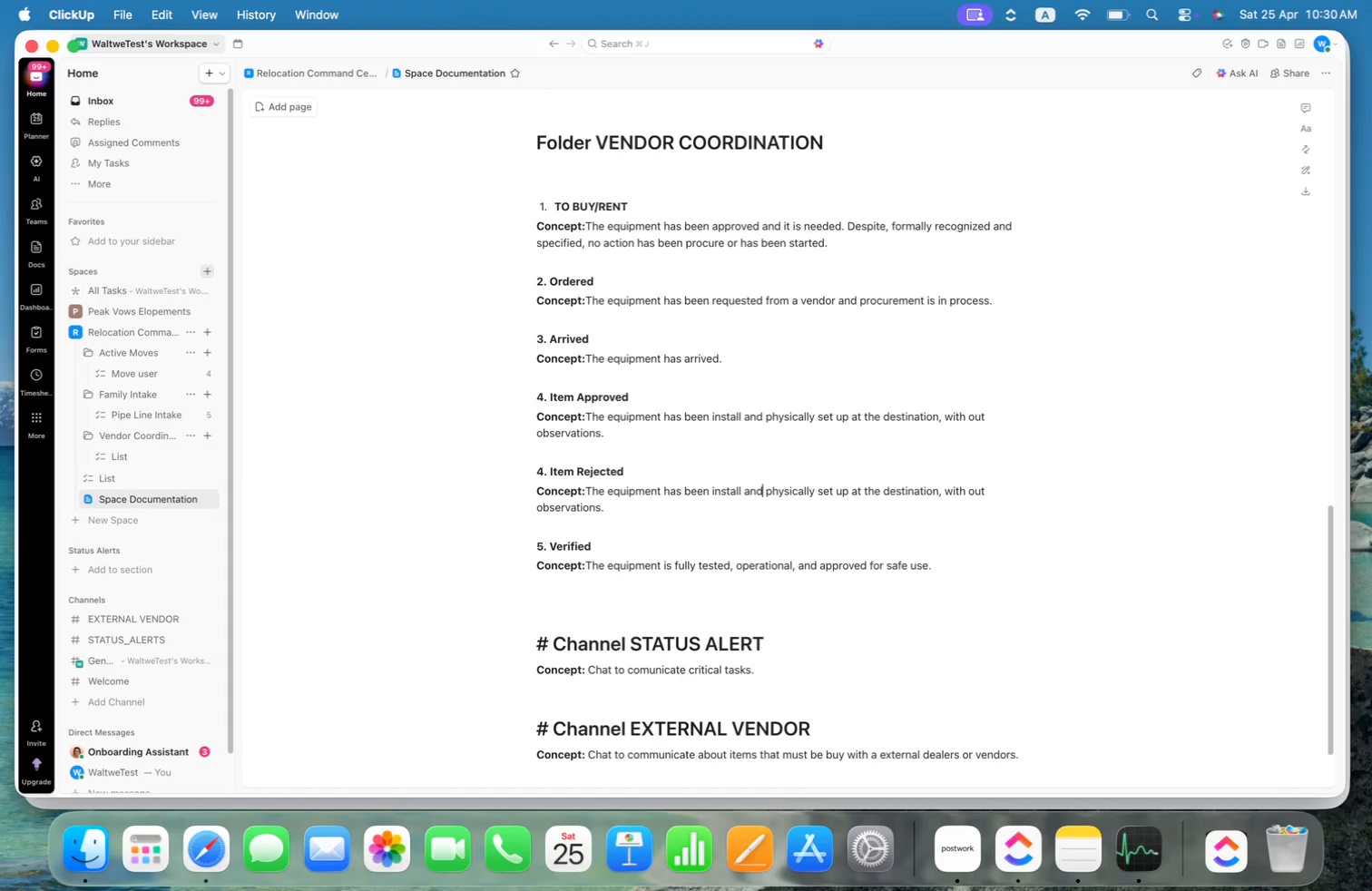 
key(Alt+ArrowRight)
 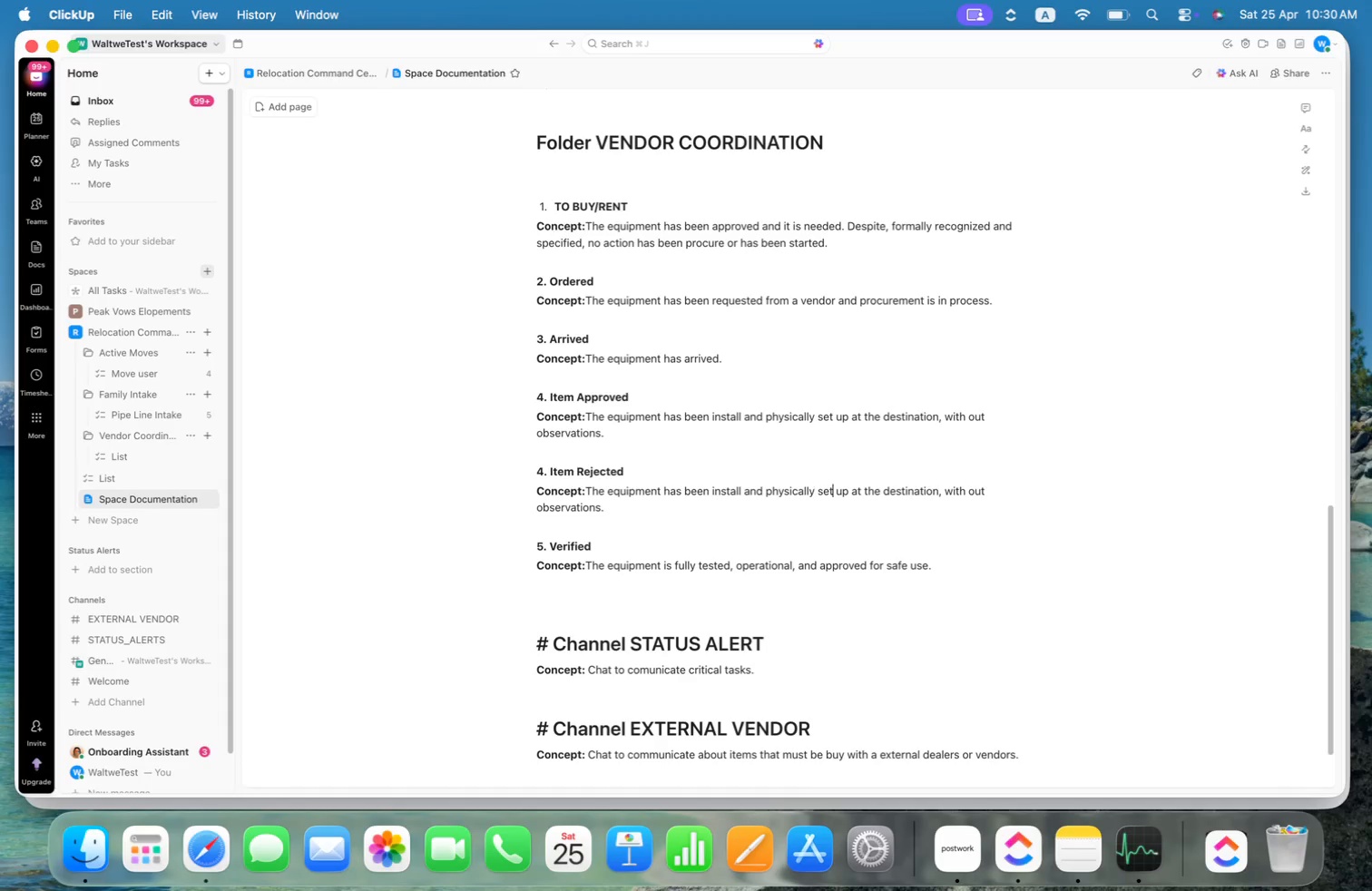 
key(Alt+ArrowRight)
 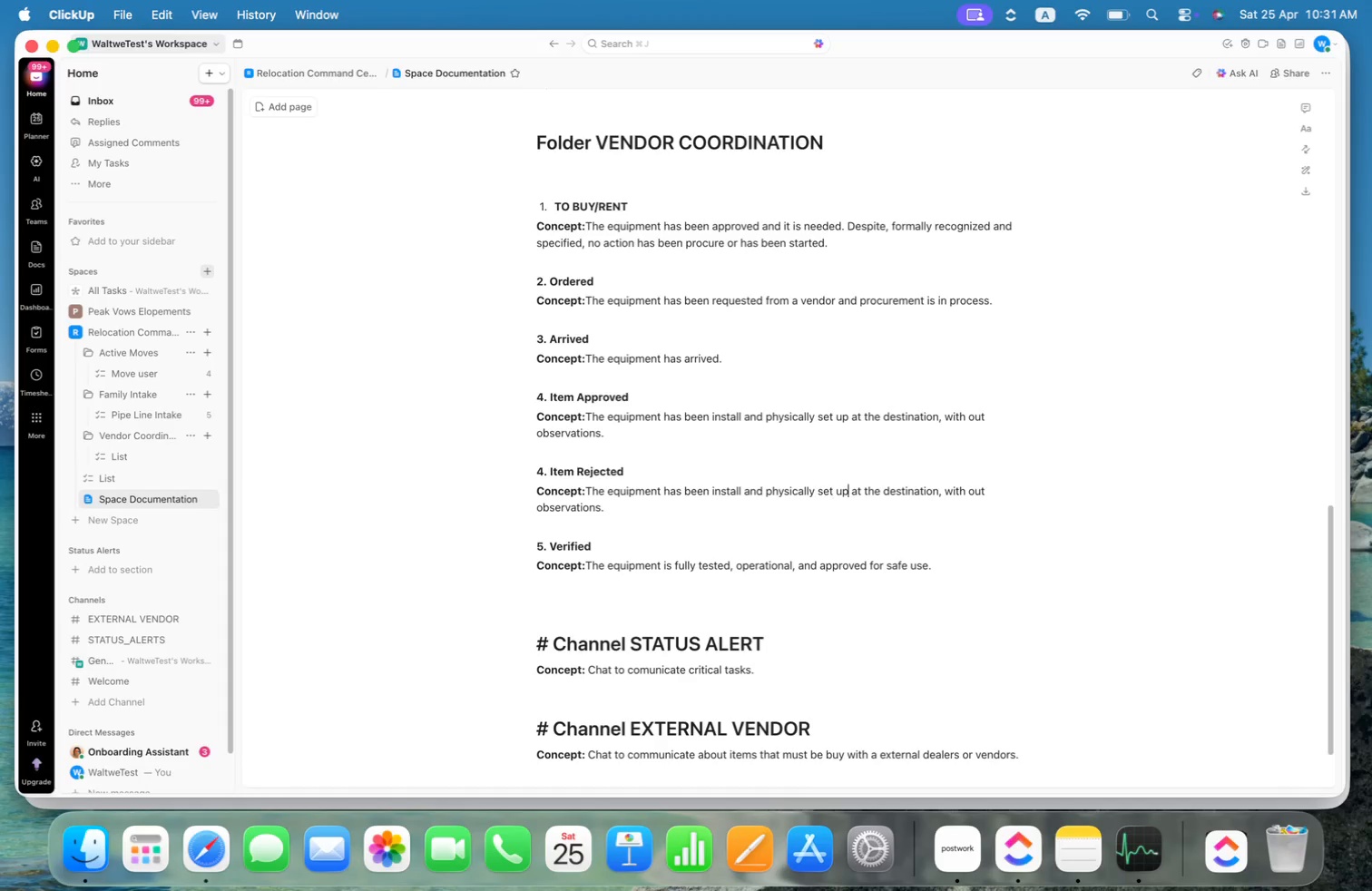 
key(Alt+ArrowRight)
 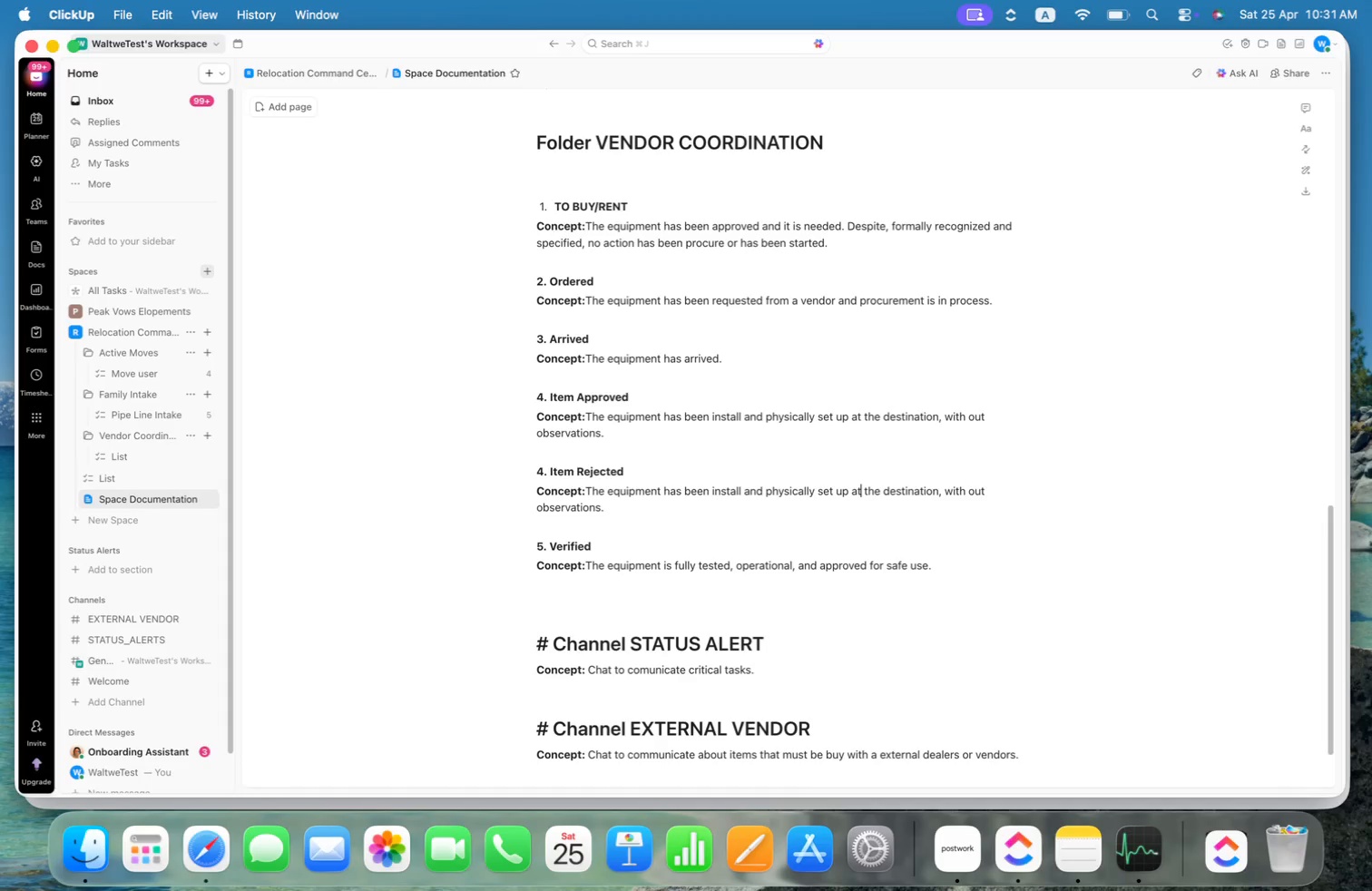 
key(Alt+ArrowRight)
 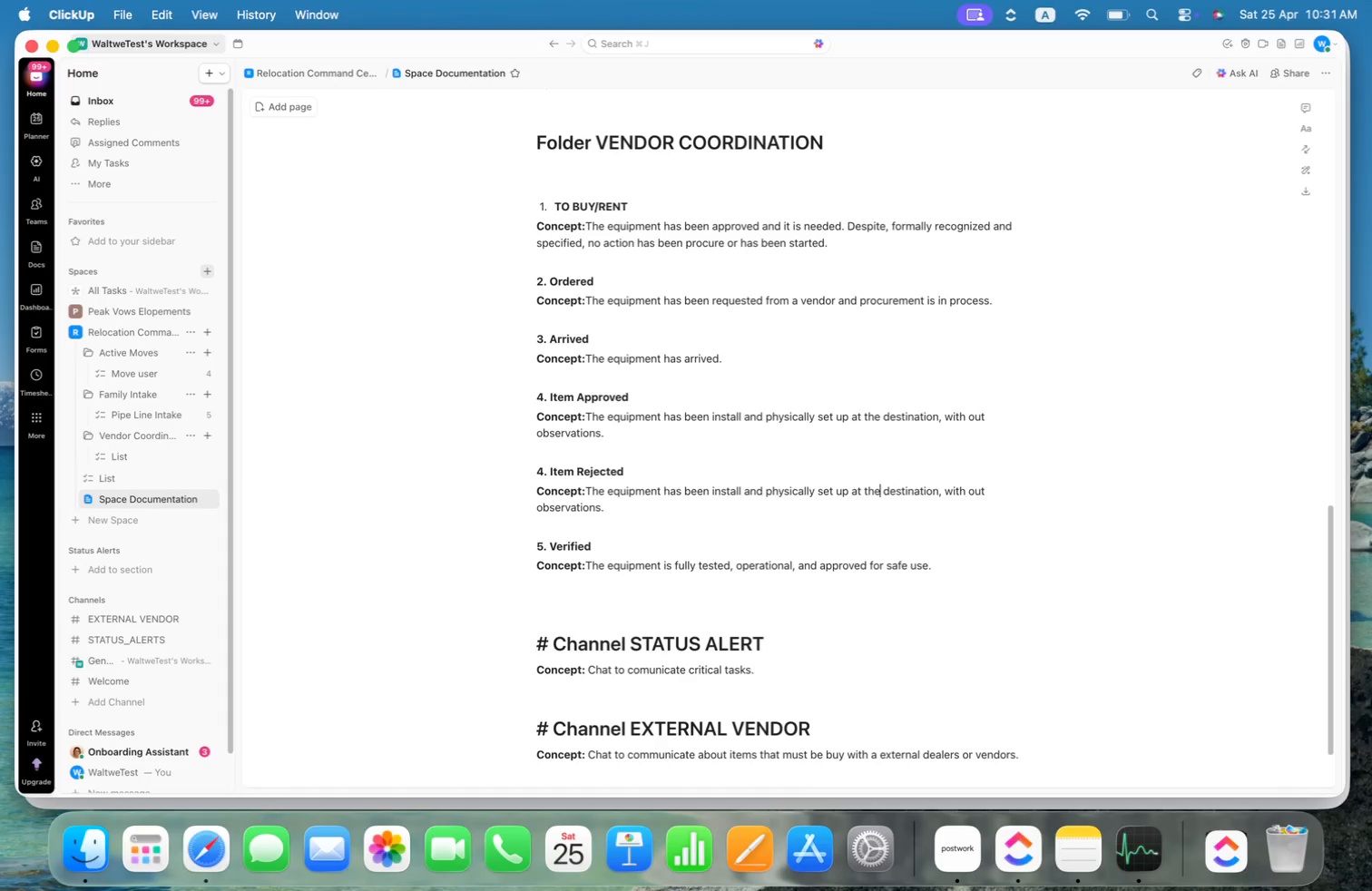 
key(Alt+ArrowRight)
 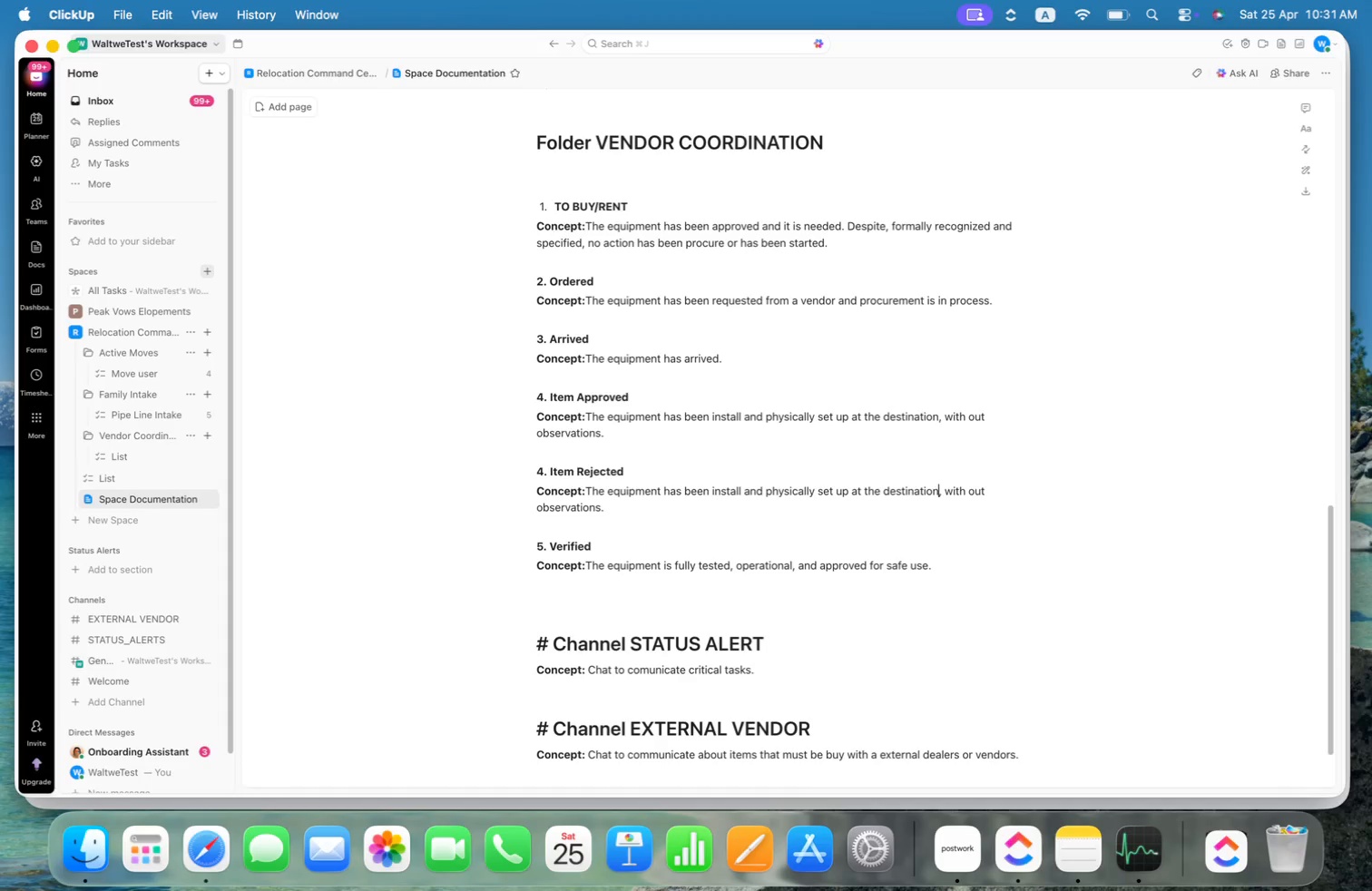 
key(Alt+ArrowRight)
 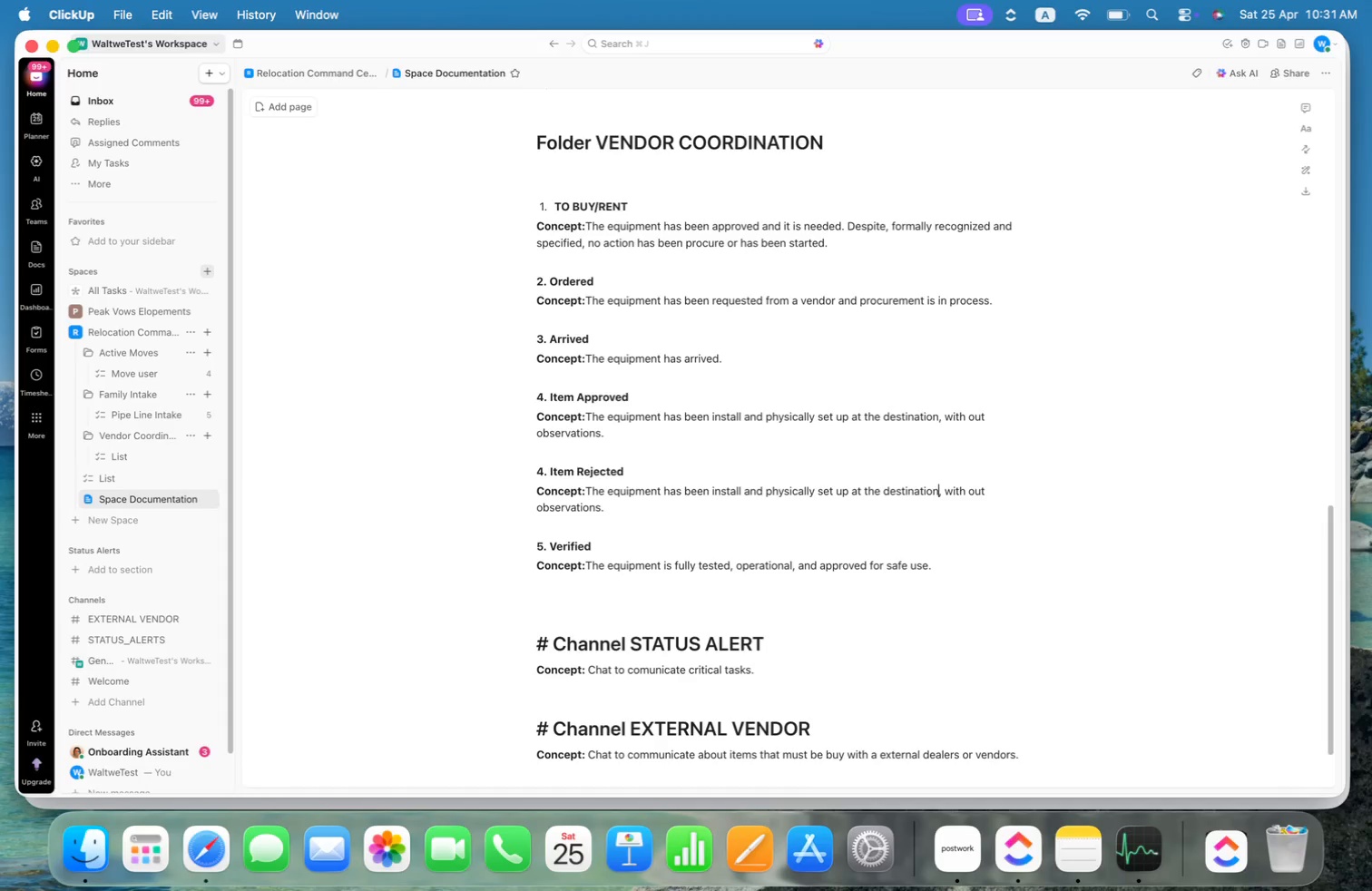 
key(Alt+ArrowRight)
 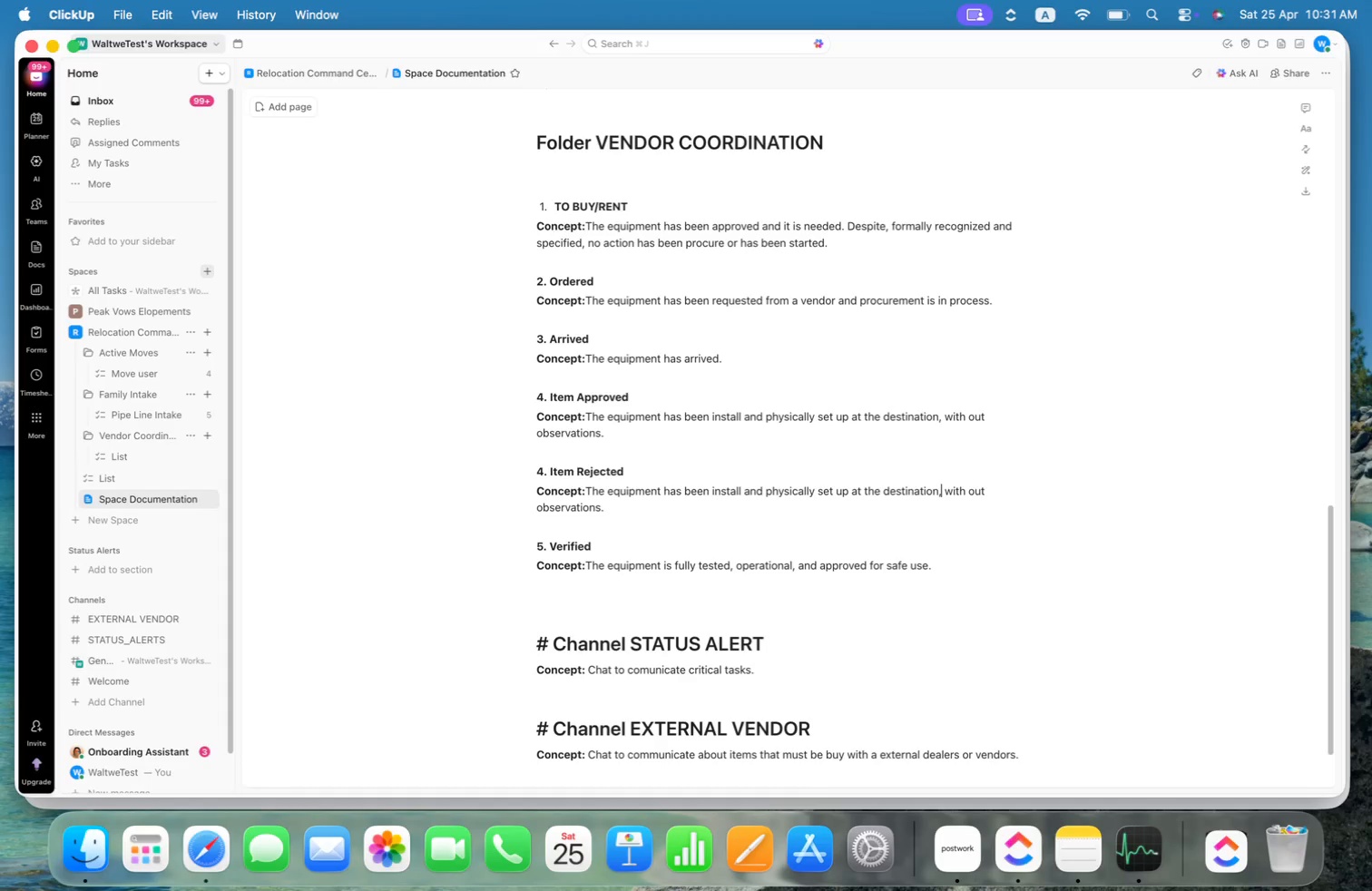 
hold_key(key=ArrowRight, duration=0.69)
 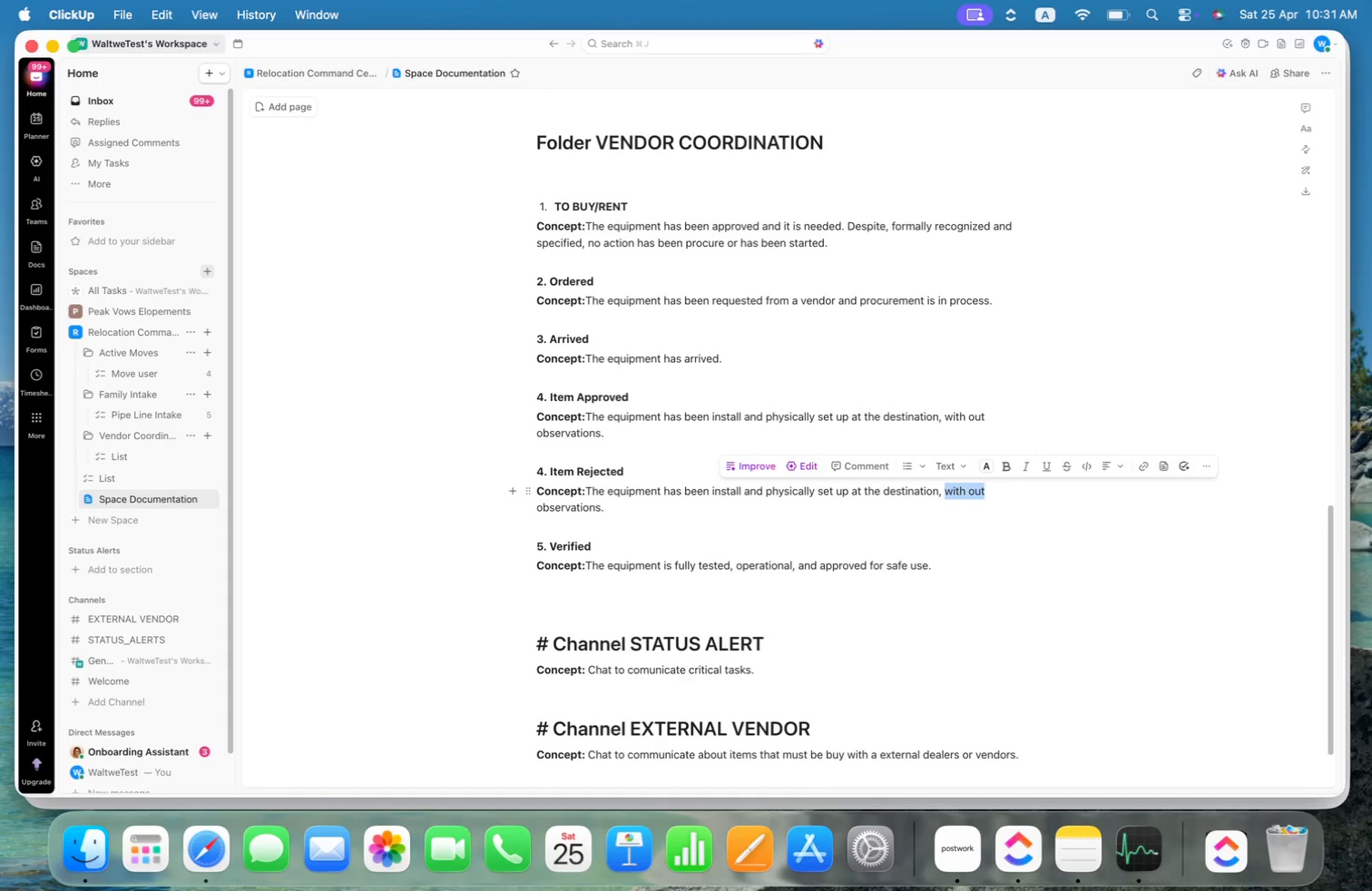 
key(Alt+Shift+ArrowRight)
 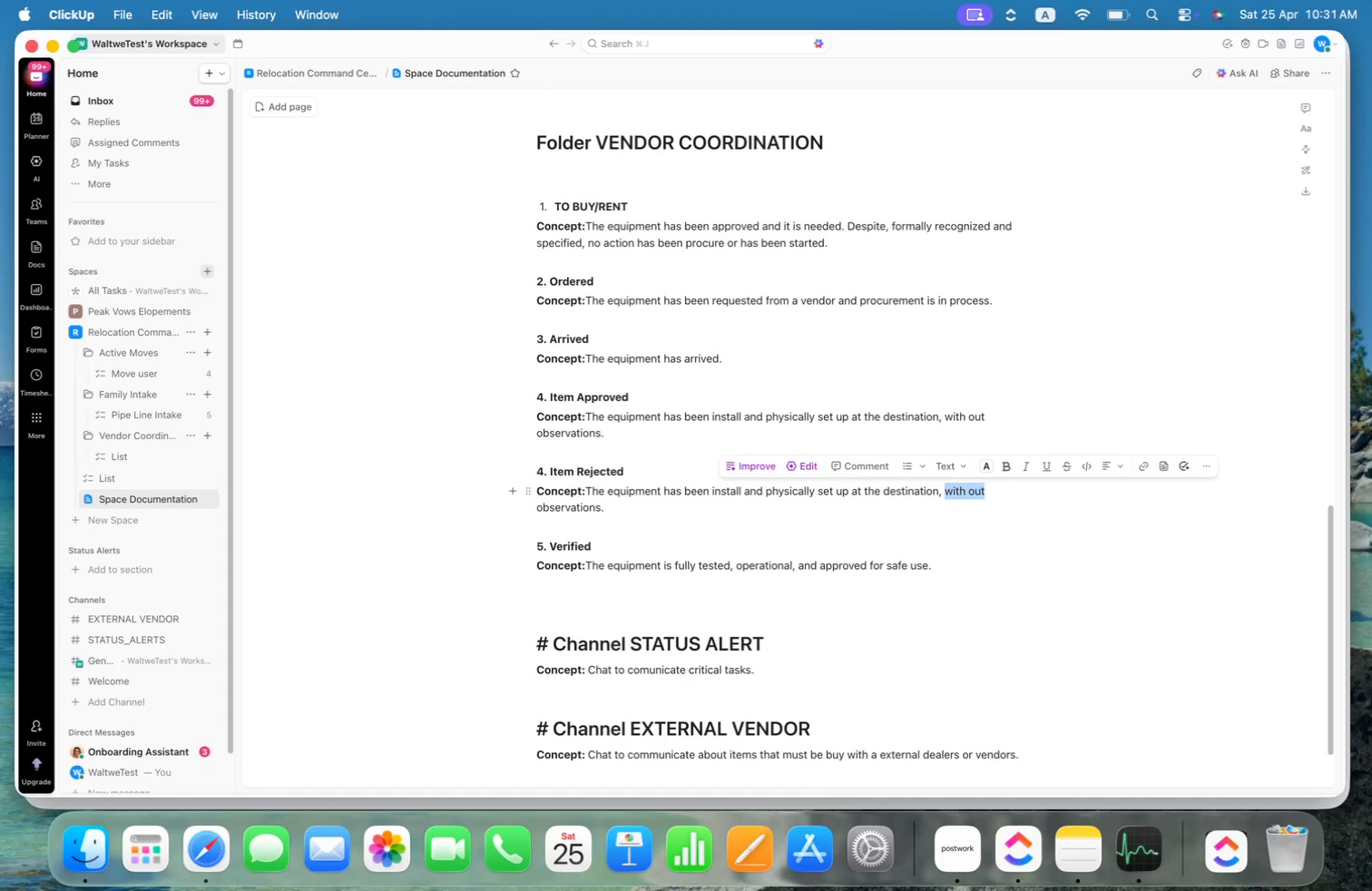 
type(but)
 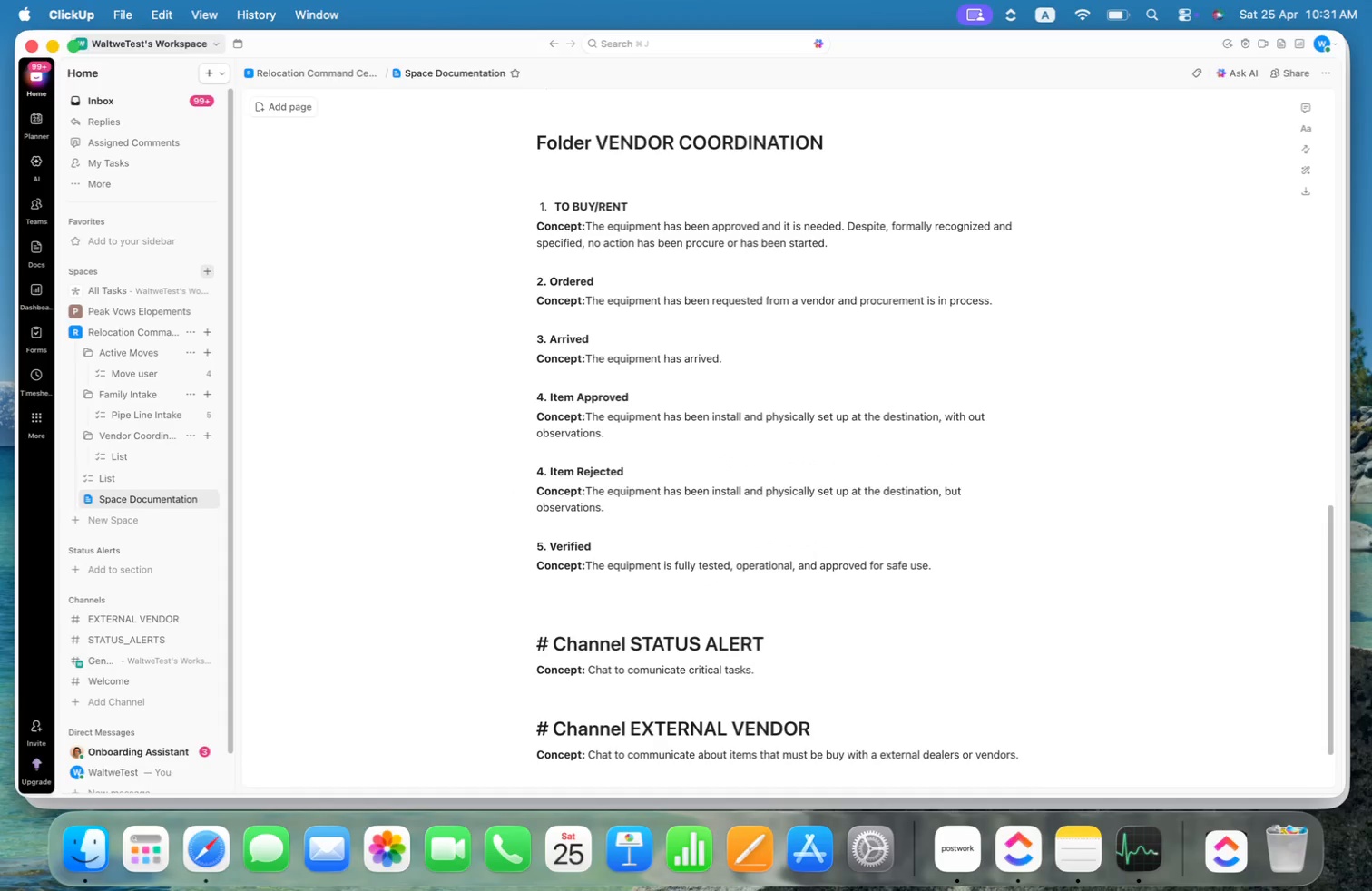 
key(Alt+ArrowRight)
 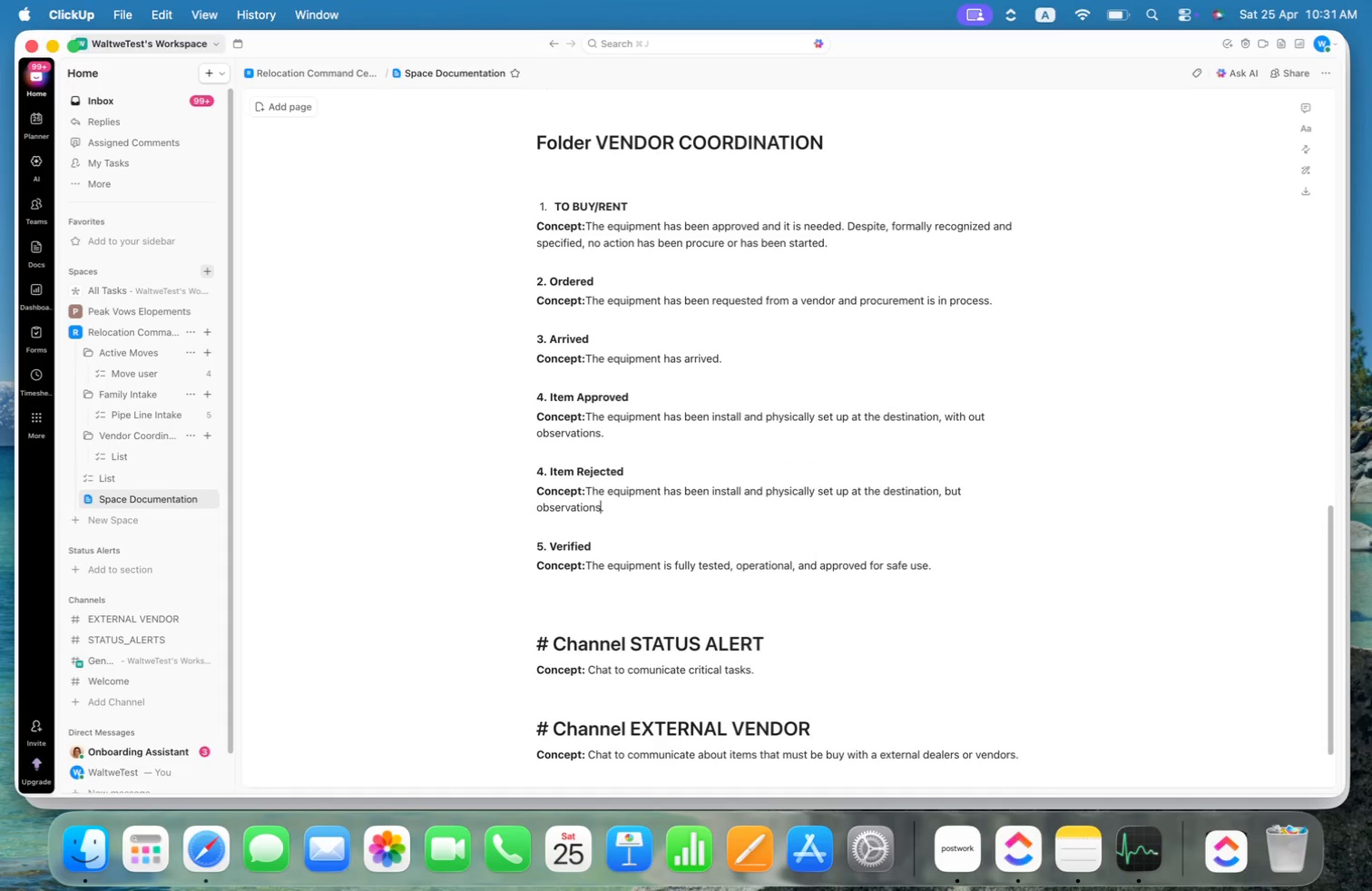 
key(Alt+ArrowLeft)
 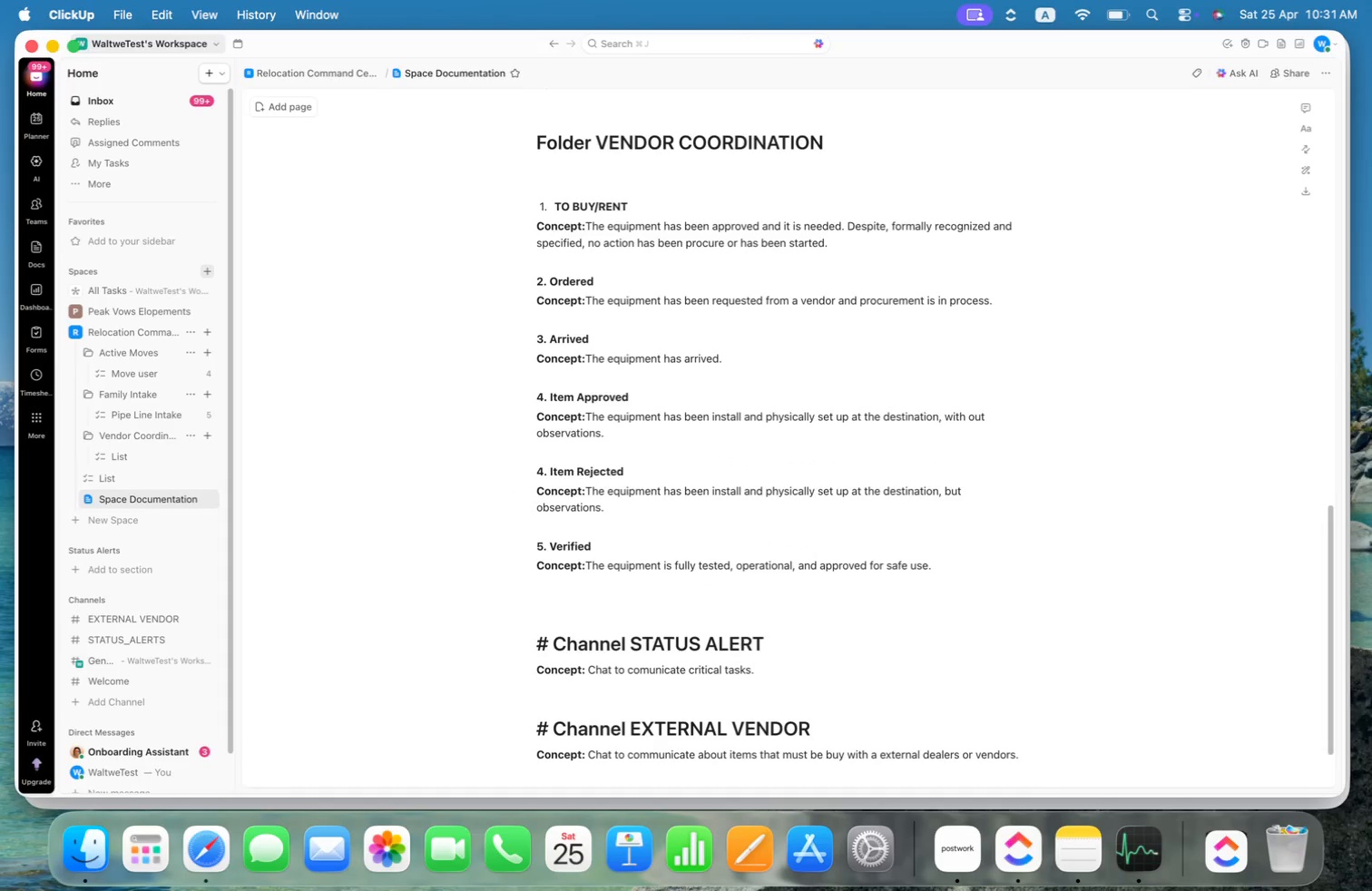 
type(required action from the )
 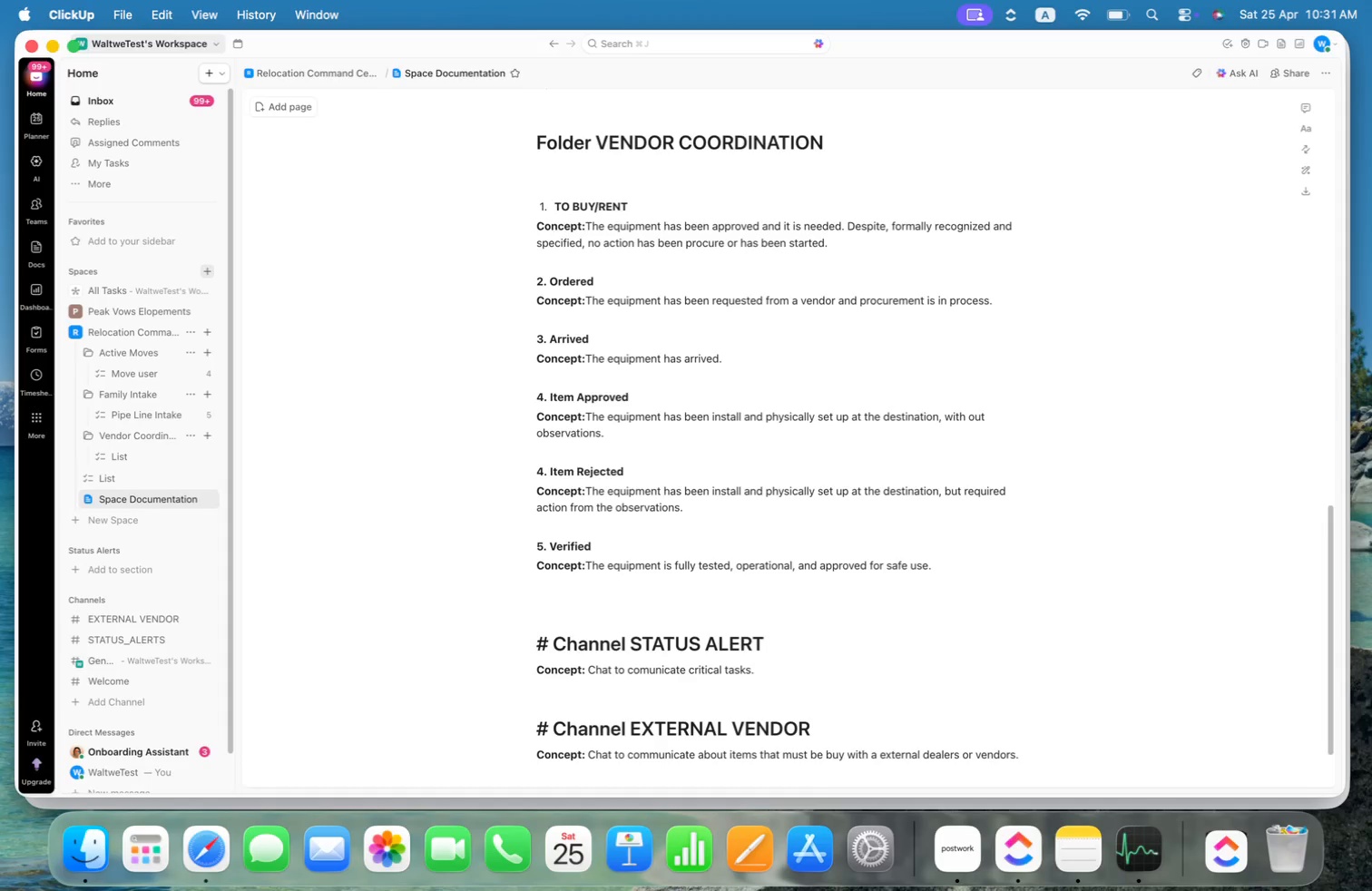 
key(Alt+ArrowLeft)
 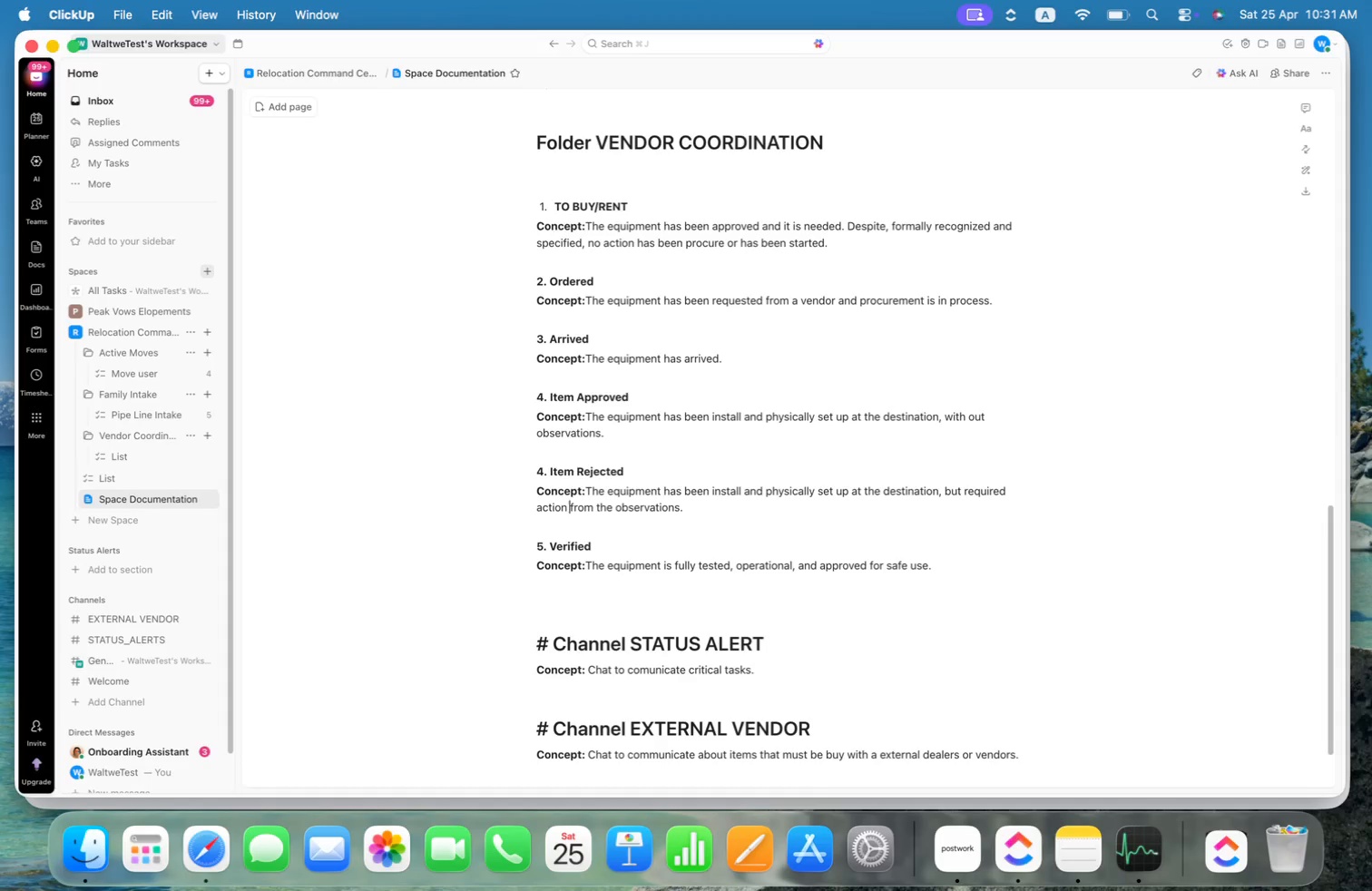 
key(Alt+ArrowLeft)
 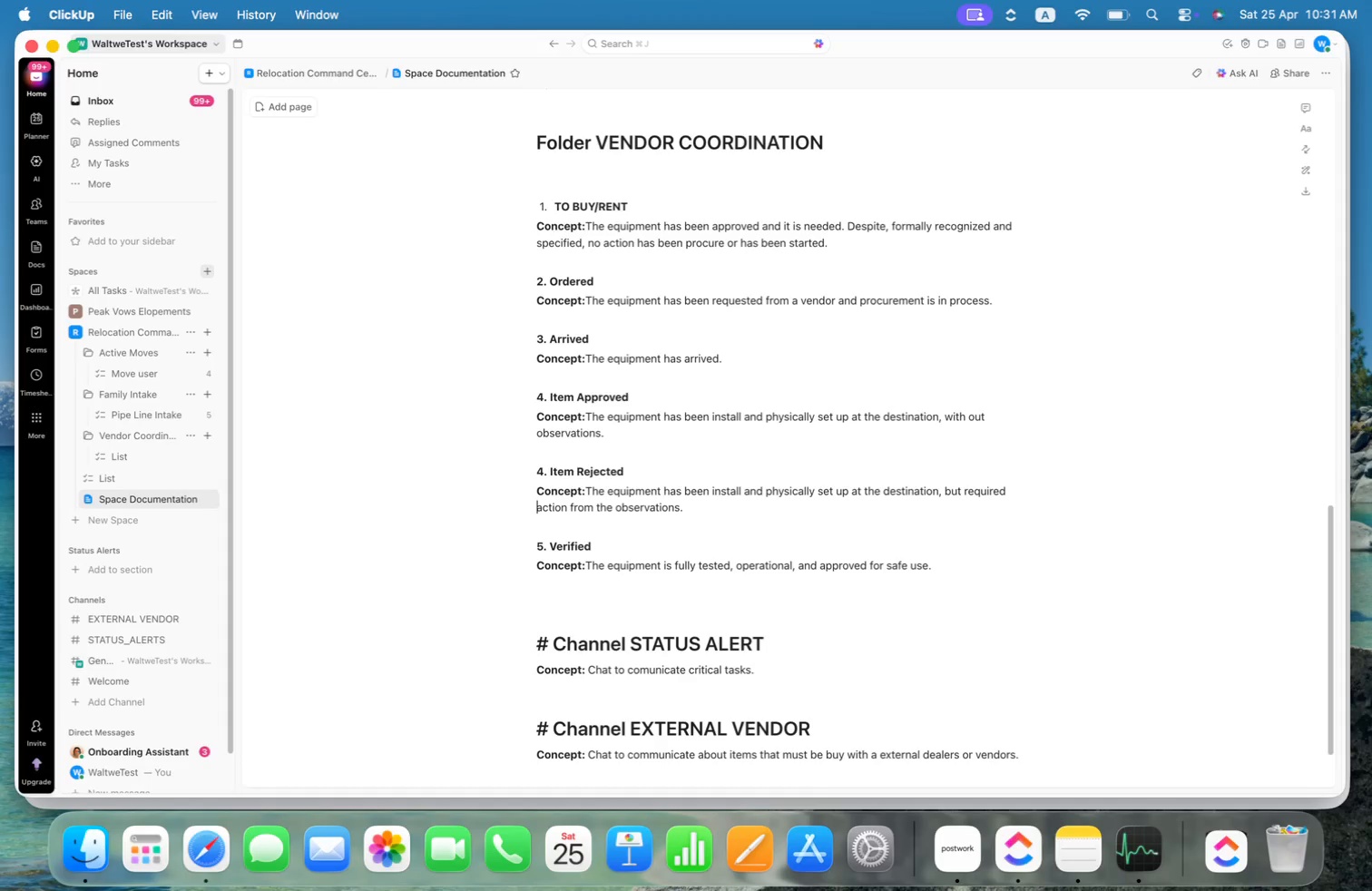 
key(Alt+ArrowLeft)
 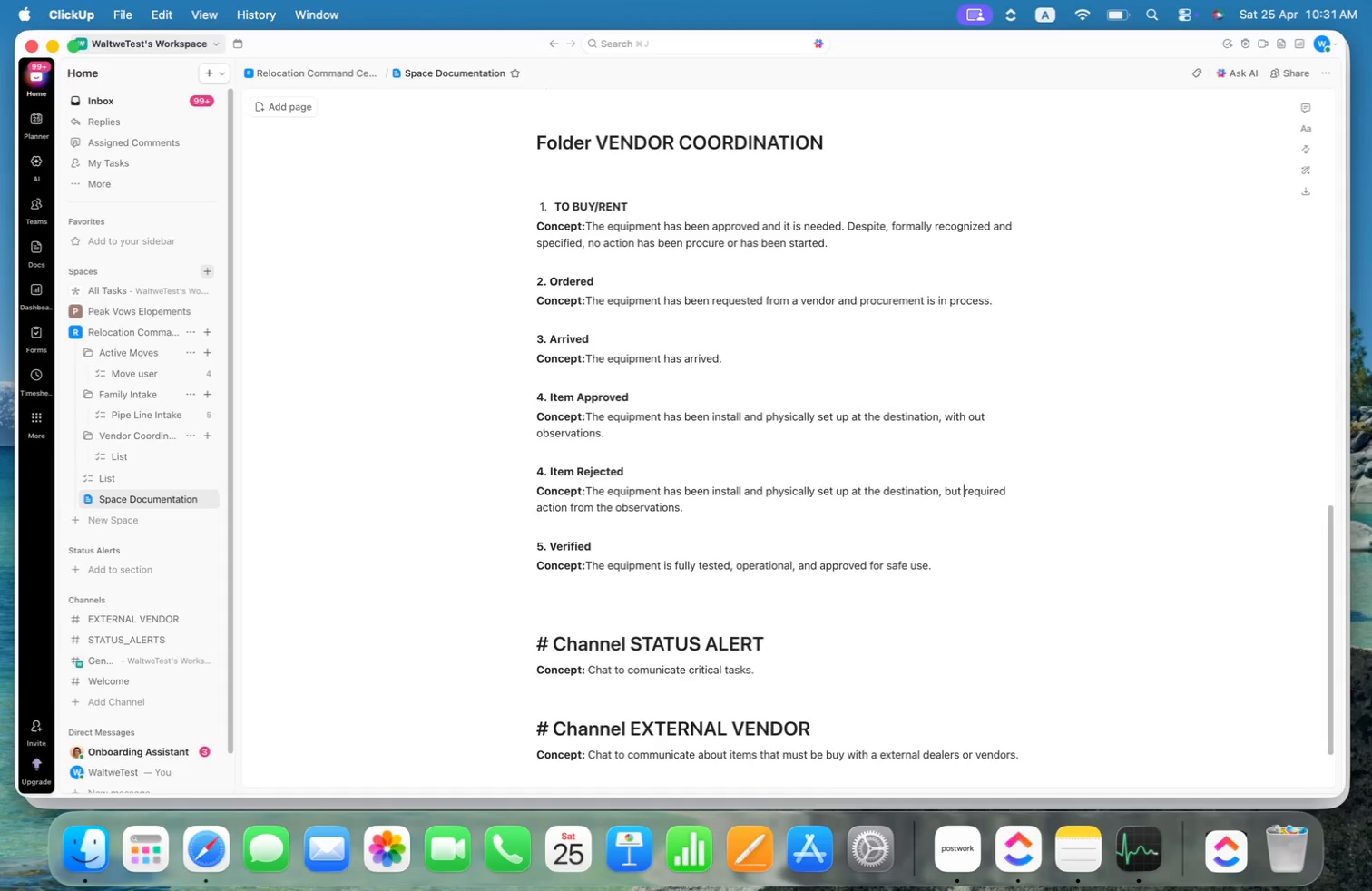 
key(Alt+ArrowLeft)
 